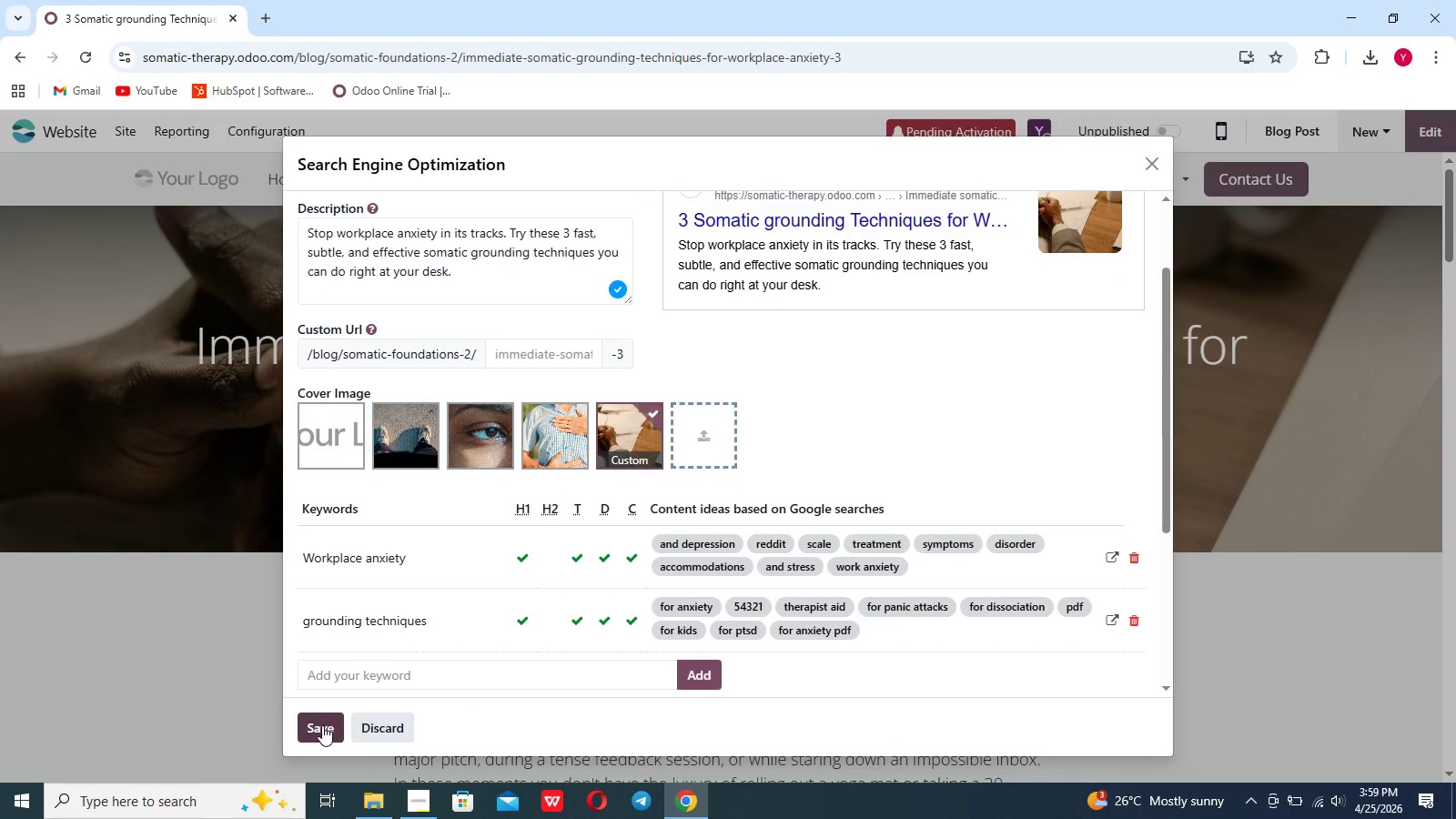 
left_click([319, 725])
 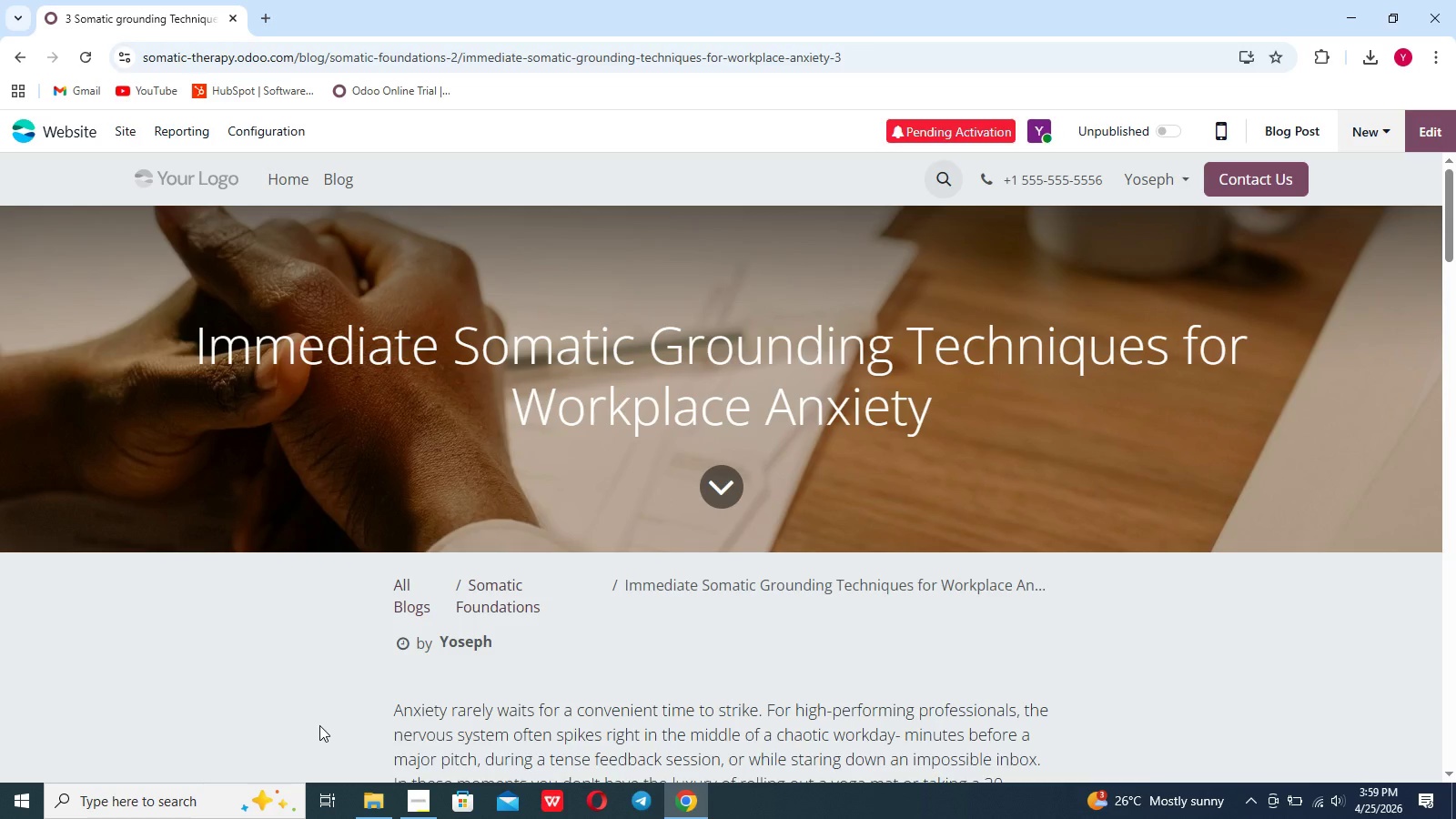 
wait(10.86)
 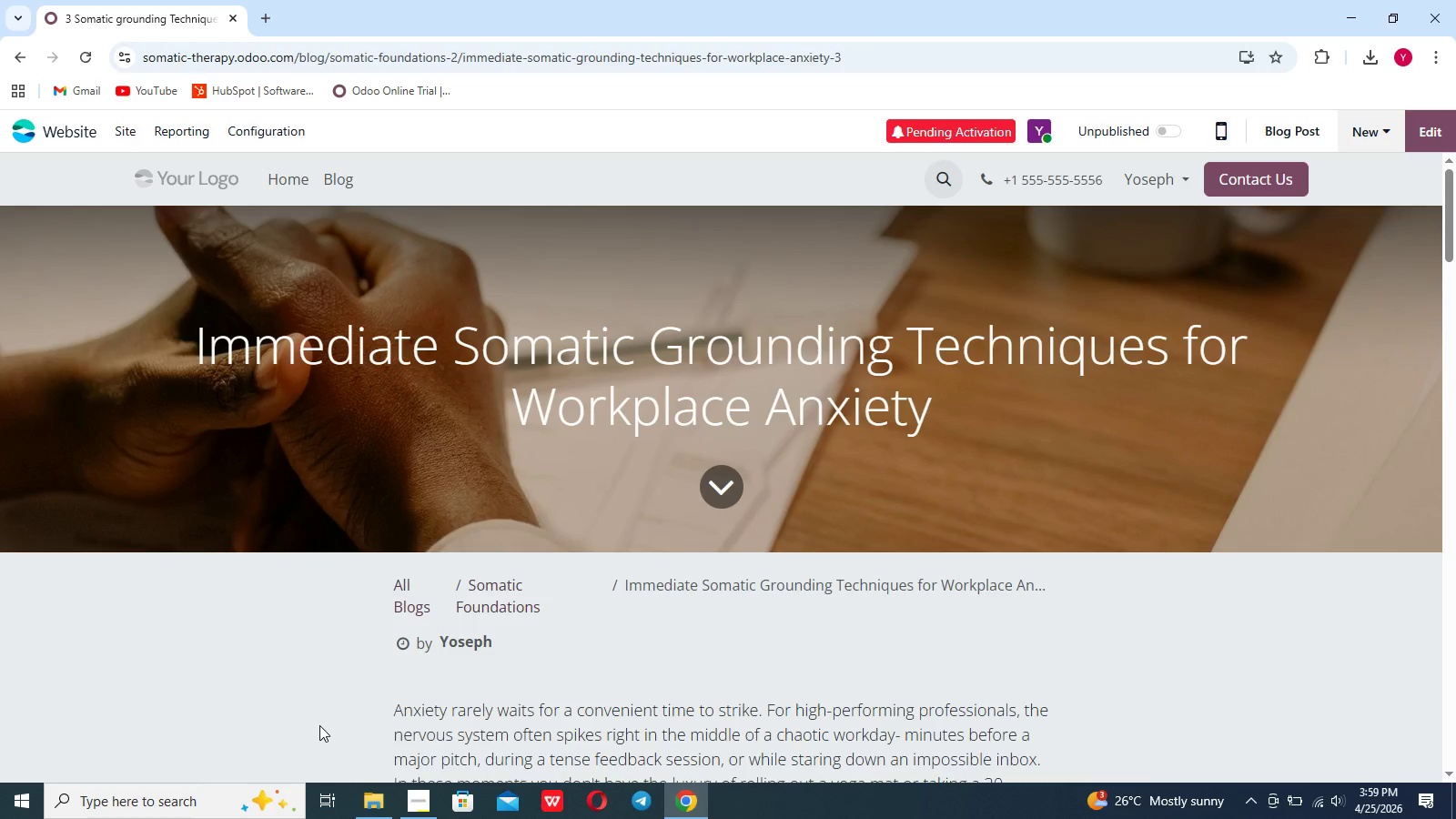 
scroll: coordinate [1106, 571], scroll_direction: down, amount: 3.0
 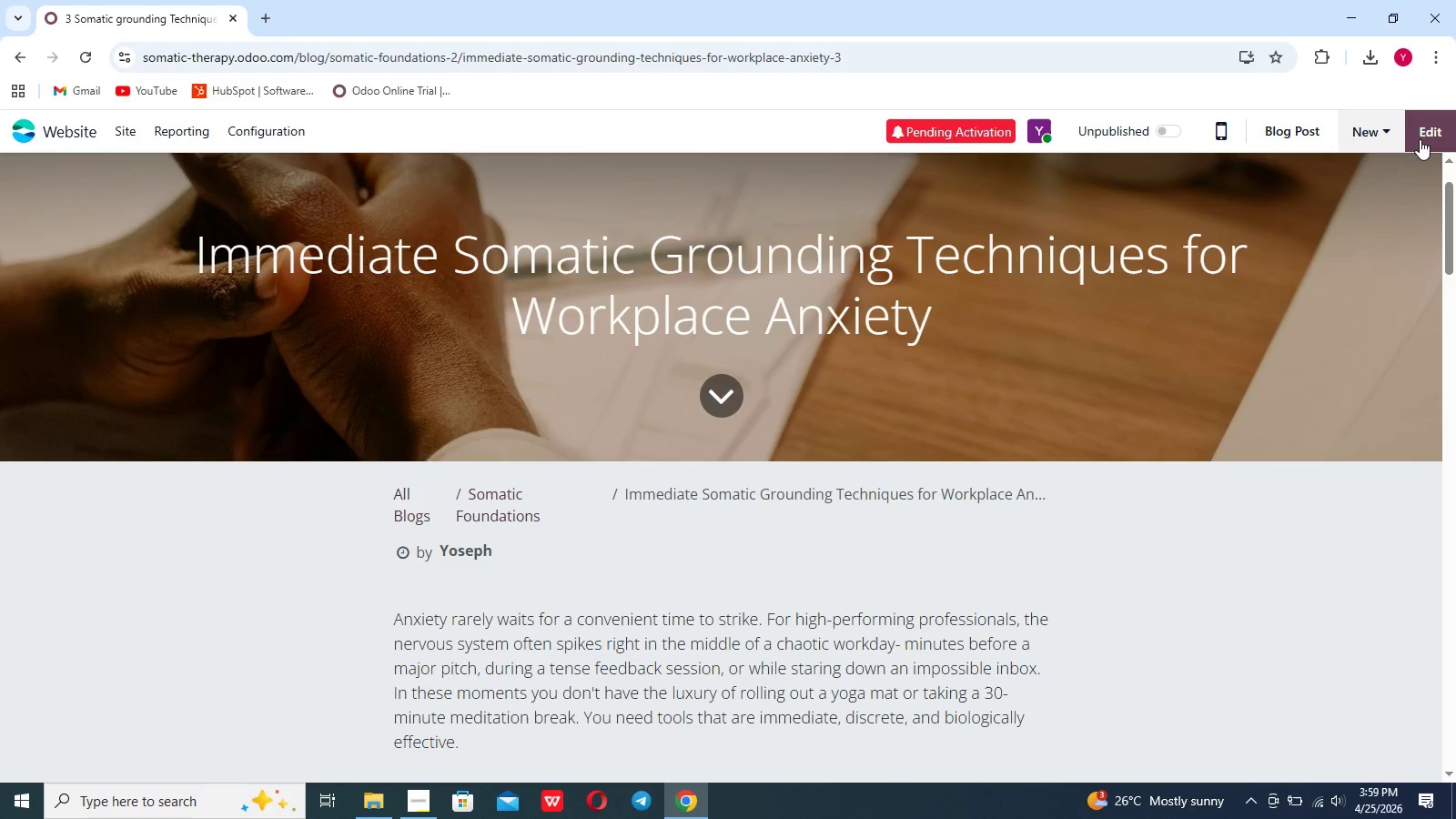 
left_click([1422, 138])
 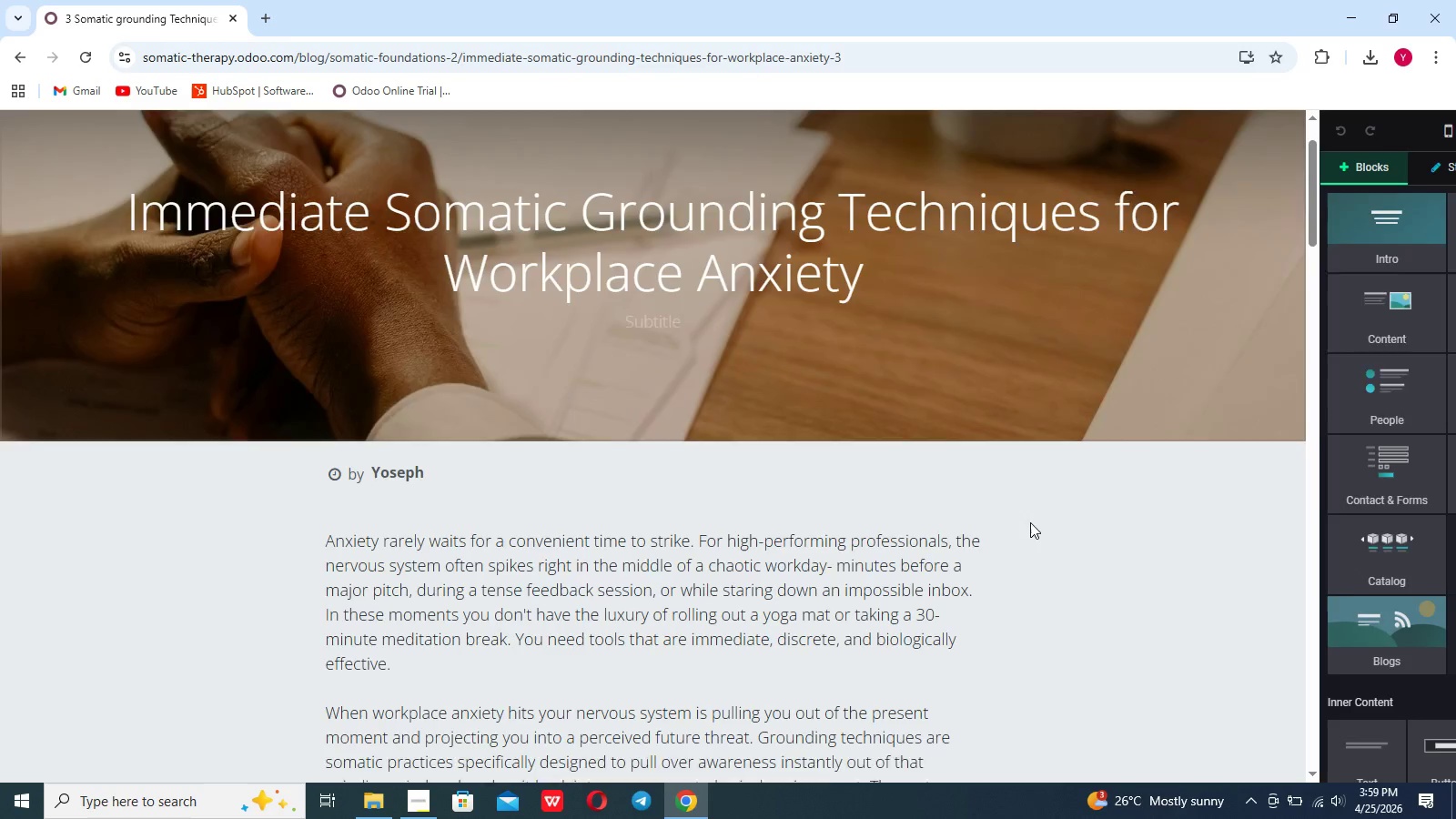 
scroll: coordinate [838, 642], scroll_direction: down, amount: 11.0
 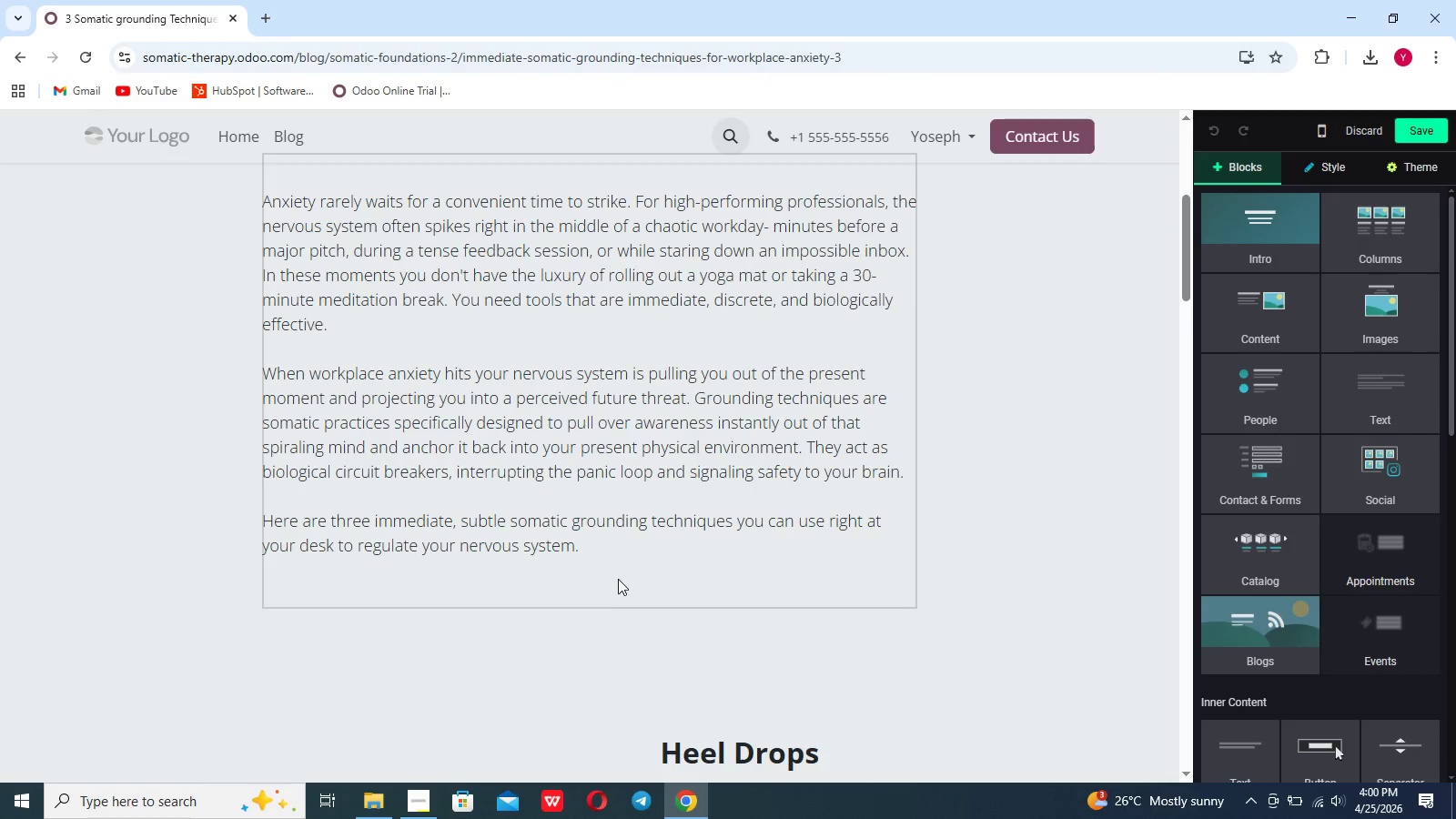 
left_click_drag(start_coordinate=[616, 576], to_coordinate=[495, 473])
 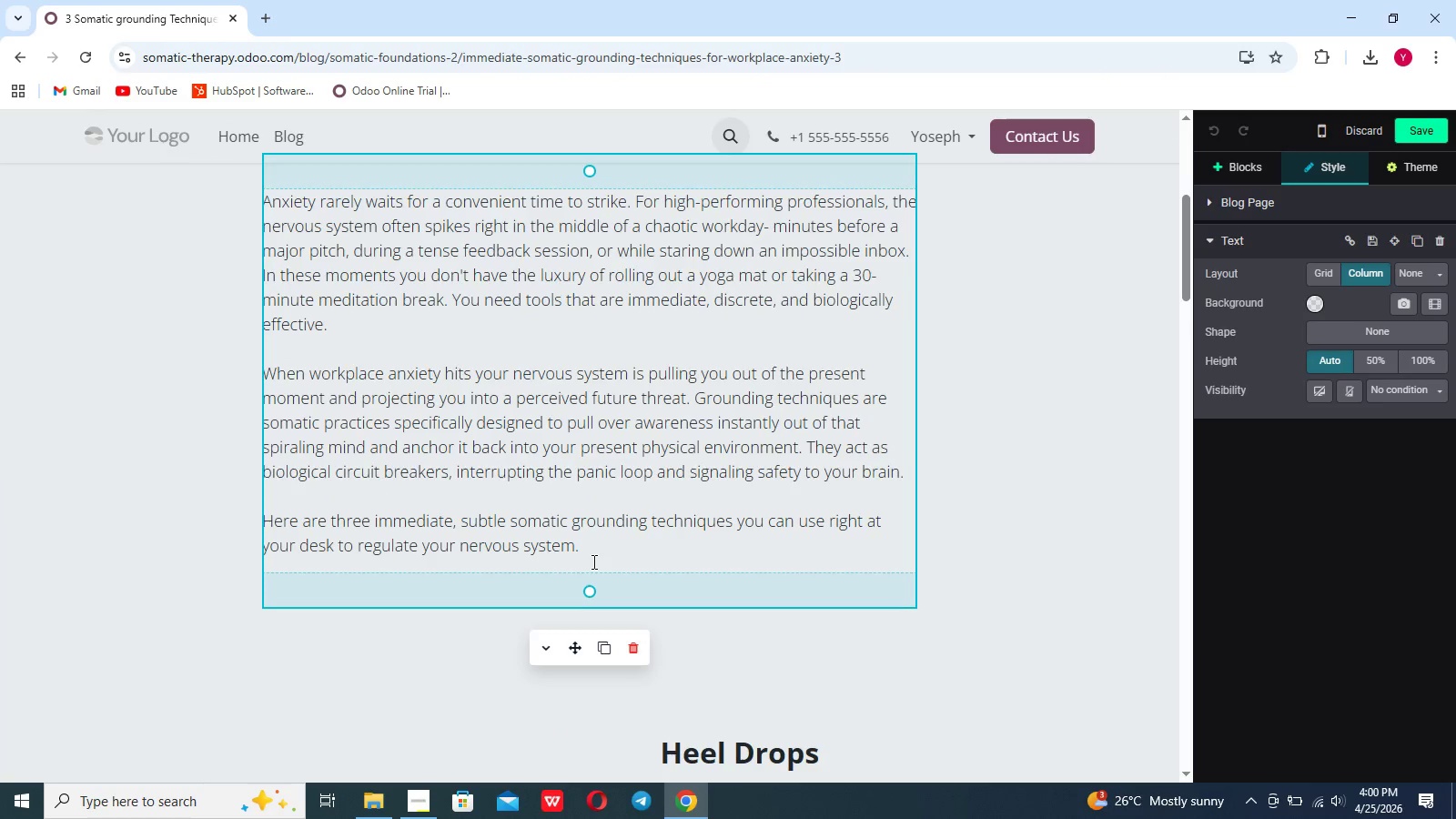 
left_click_drag(start_coordinate=[592, 561], to_coordinate=[261, 193])
 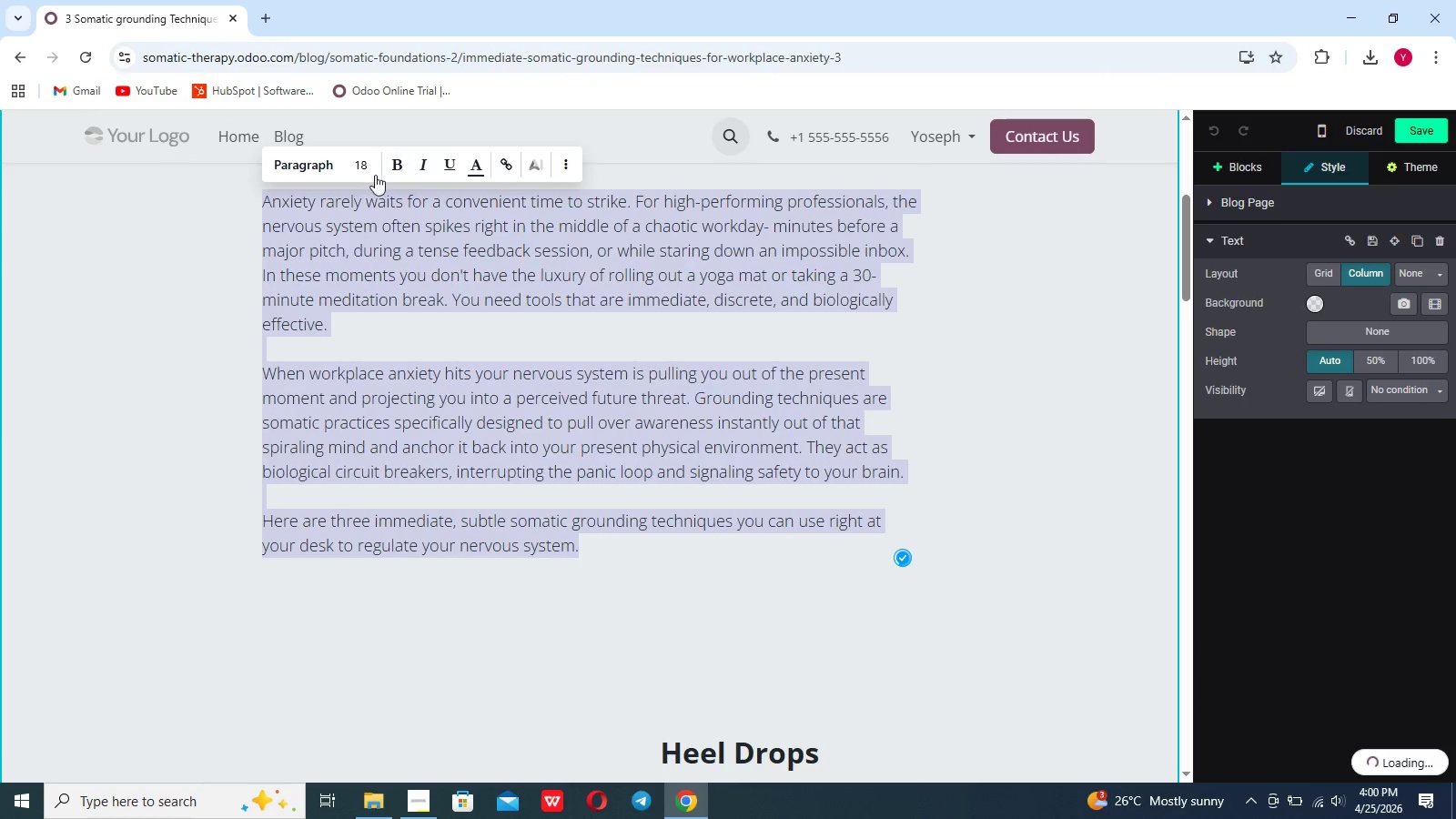 
left_click([369, 170])
 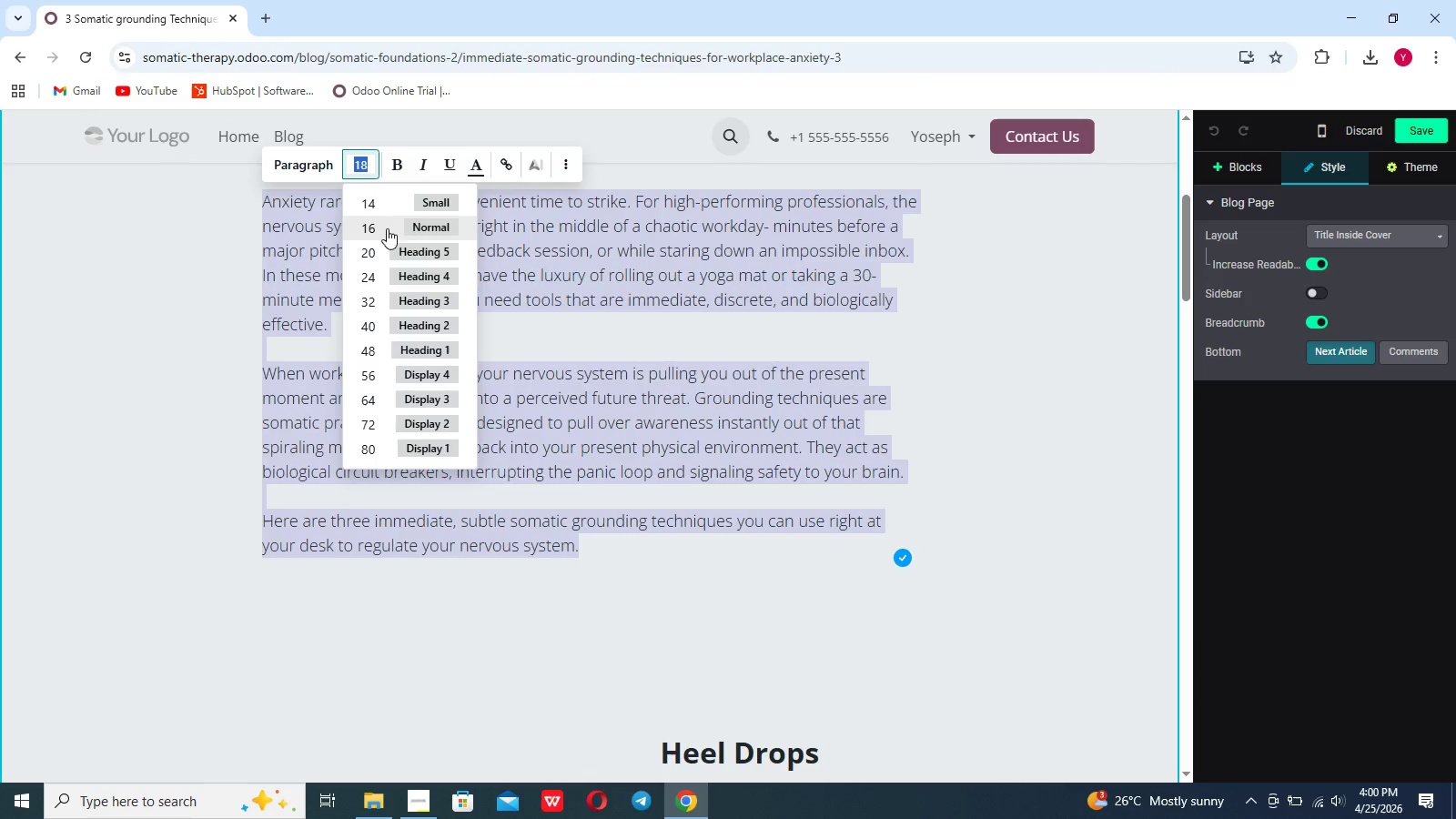 
left_click([384, 252])
 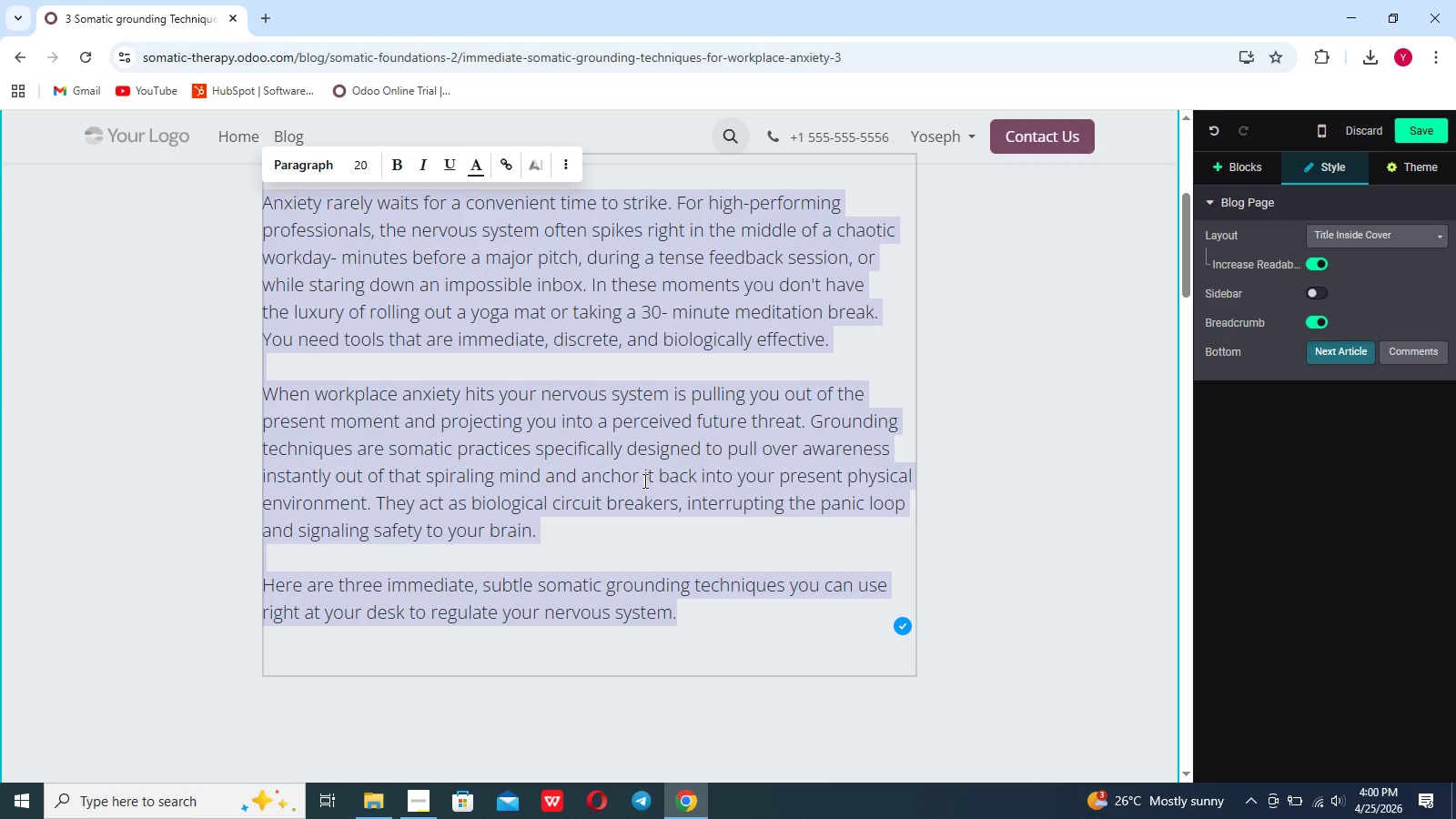 
left_click([654, 503])
 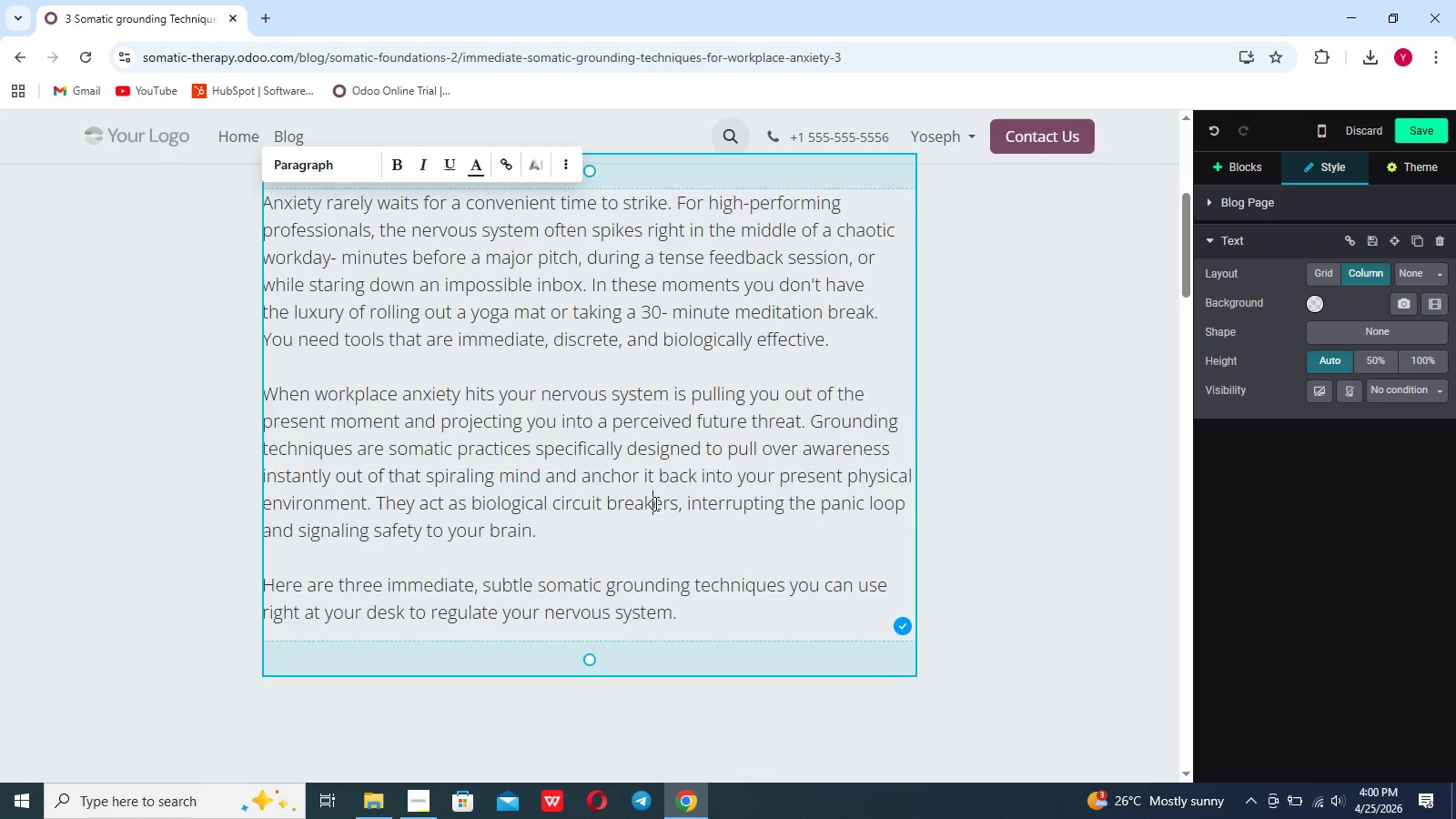 
scroll: coordinate [731, 541], scroll_direction: down, amount: 19.0
 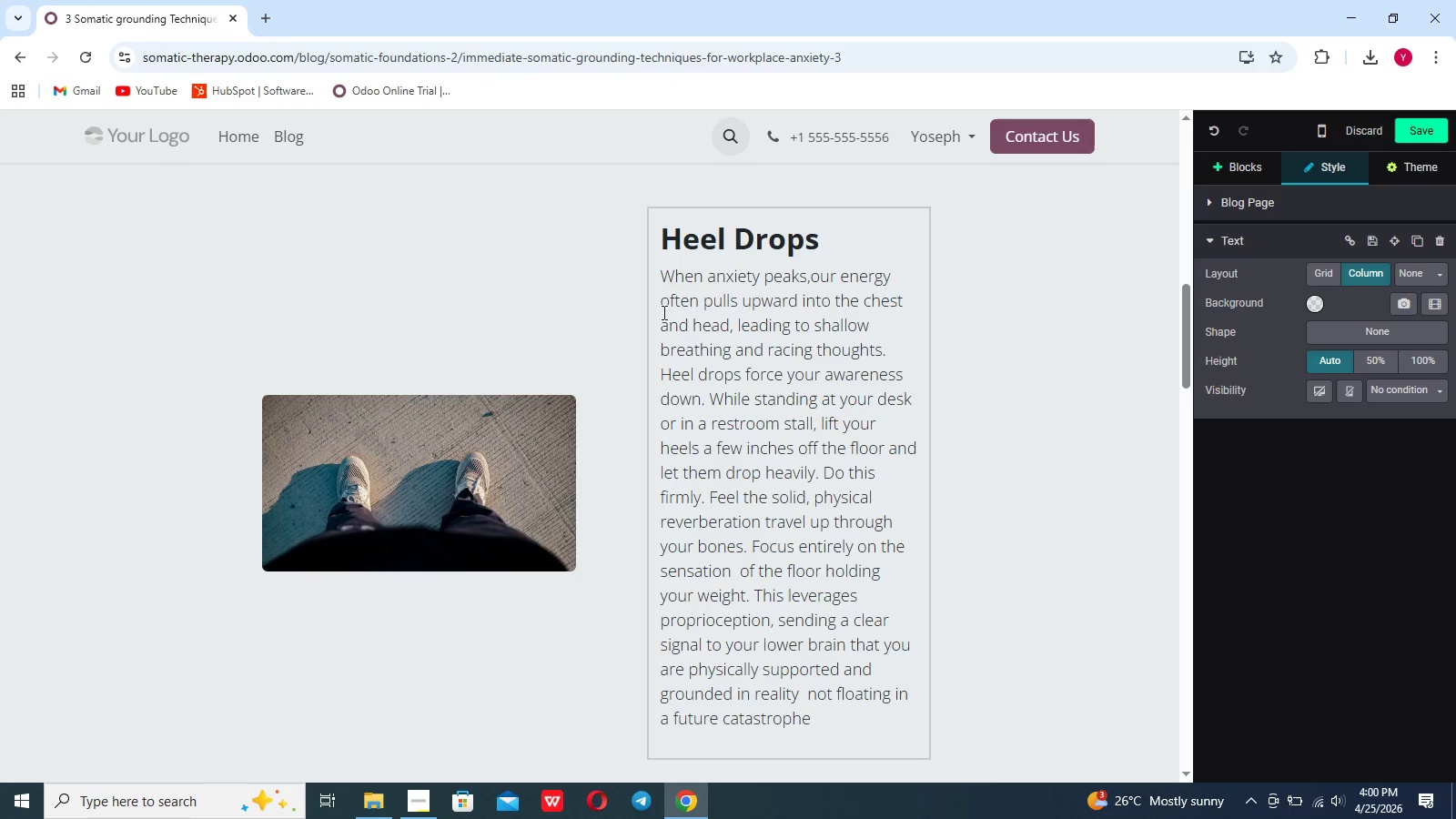 
left_click([657, 284])
 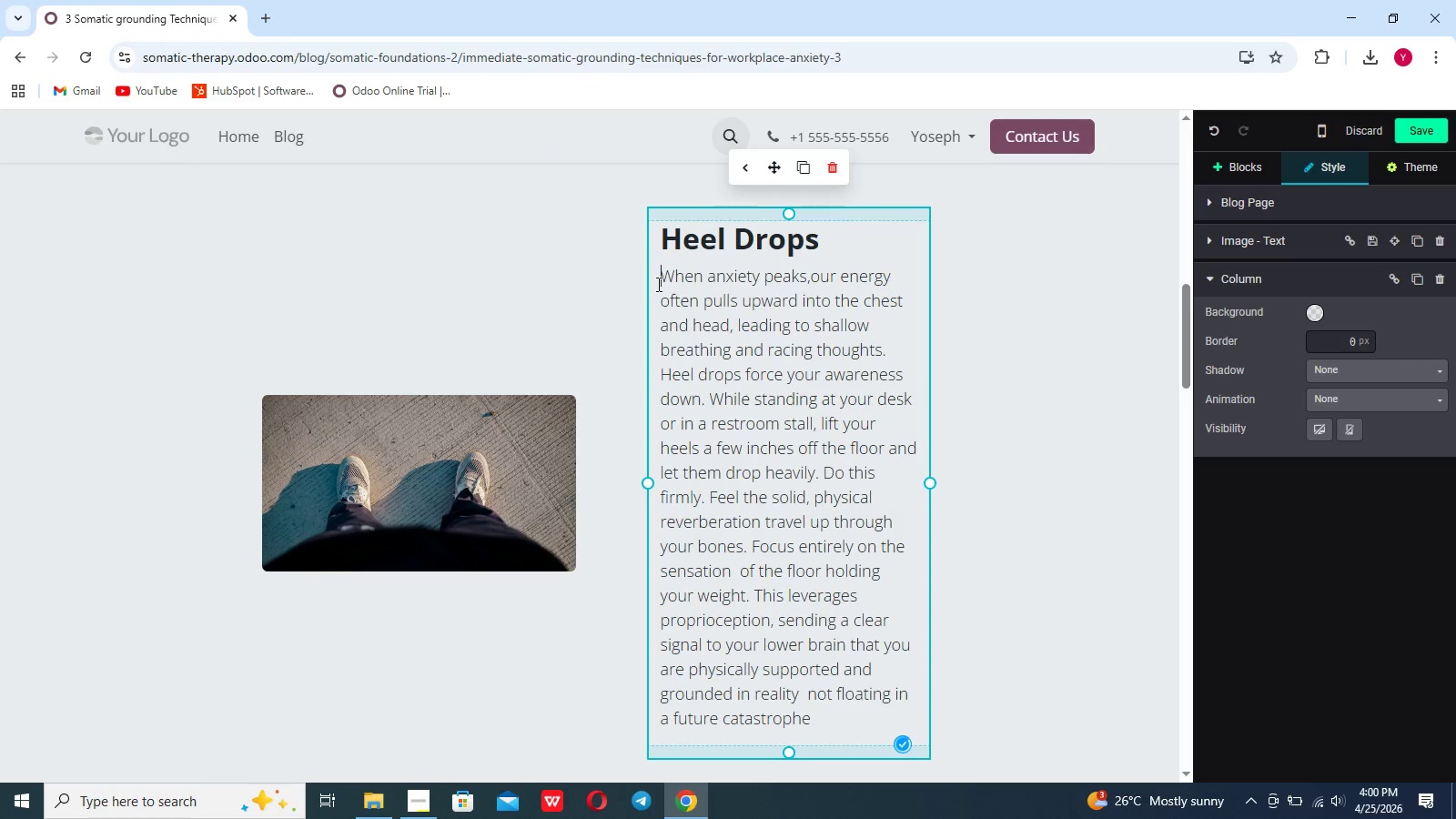 
key(Enter)
 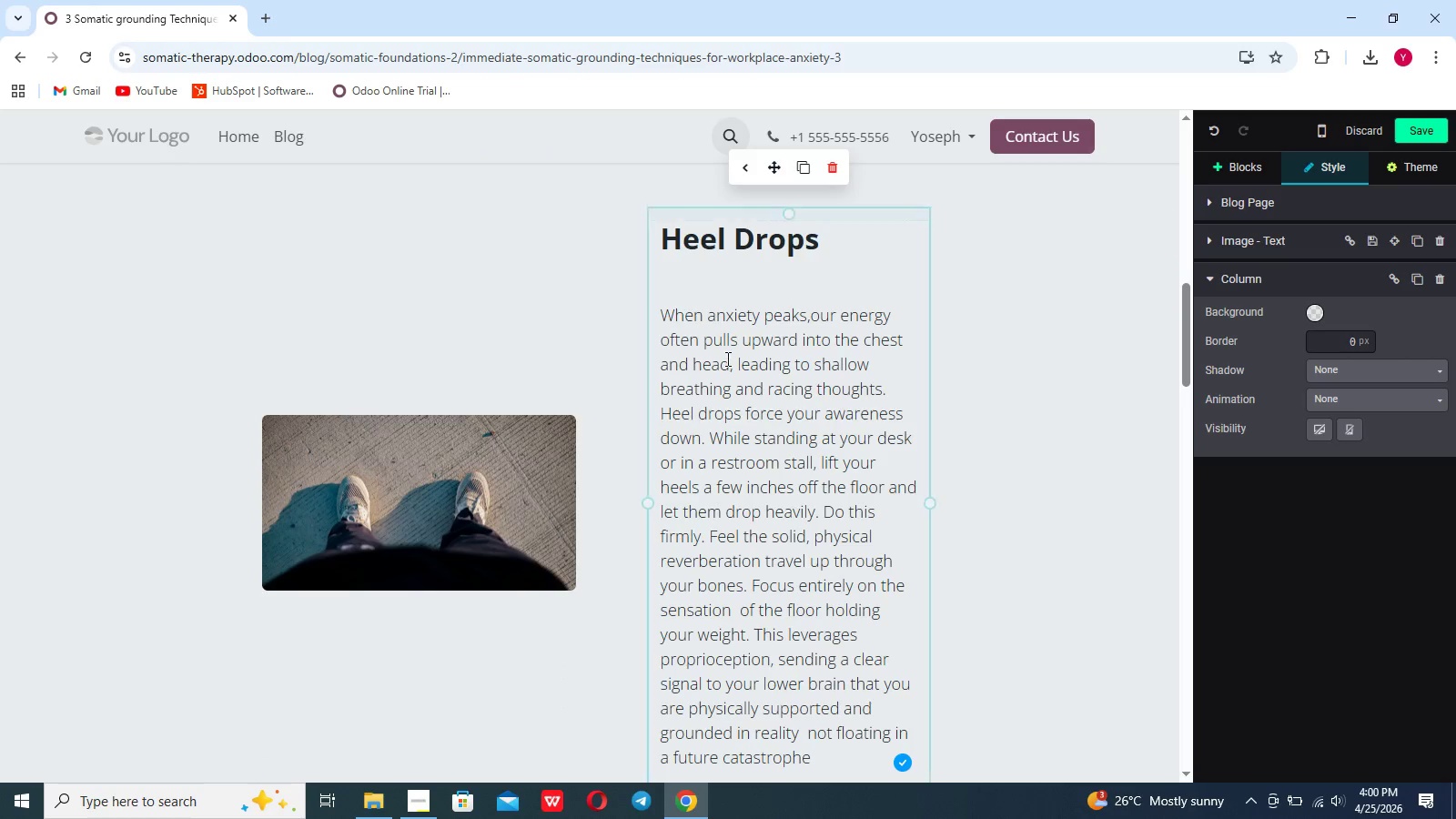 
scroll: coordinate [726, 359], scroll_direction: down, amount: 4.0
 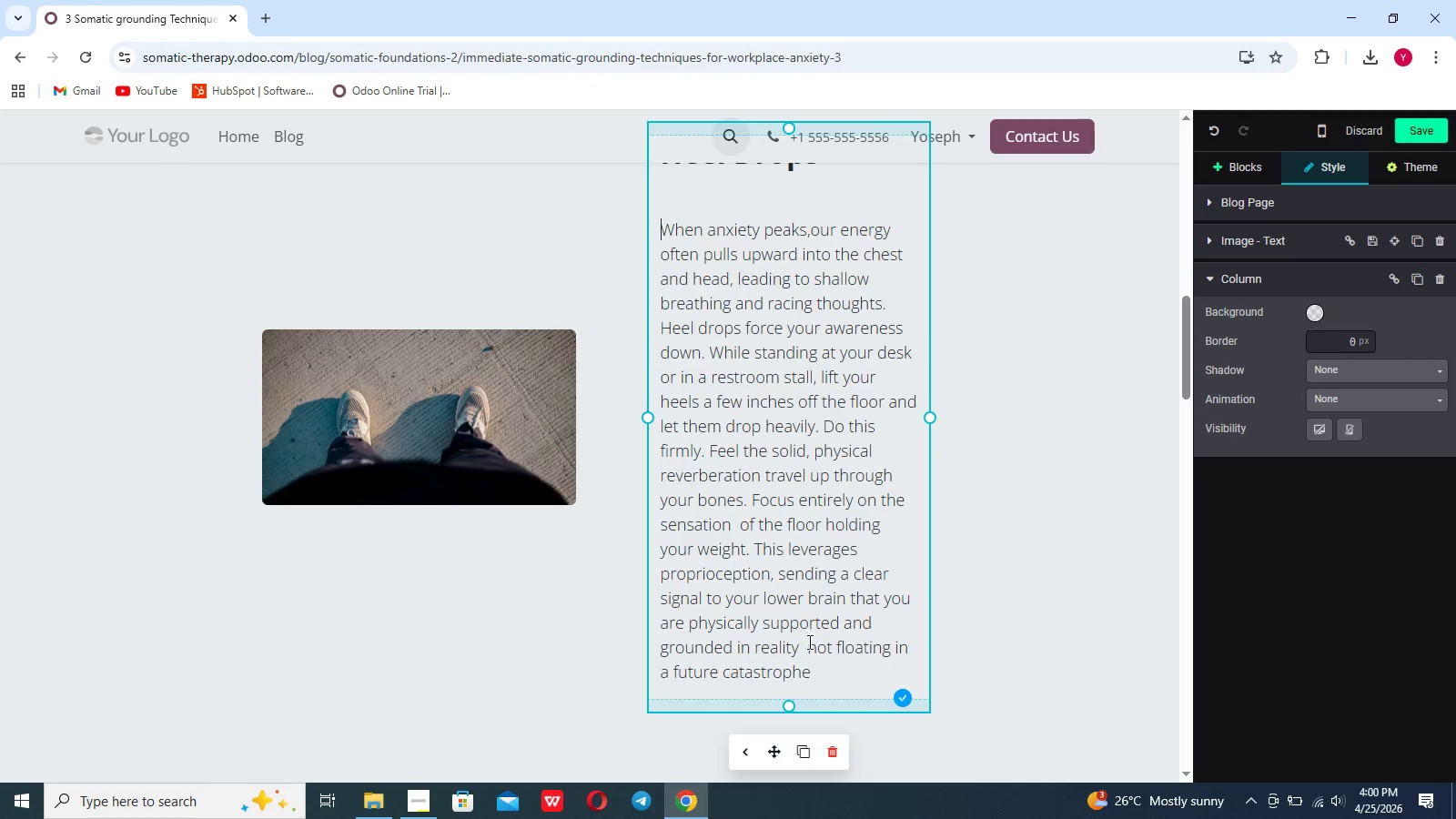 
left_click_drag(start_coordinate=[824, 673], to_coordinate=[660, 239])
 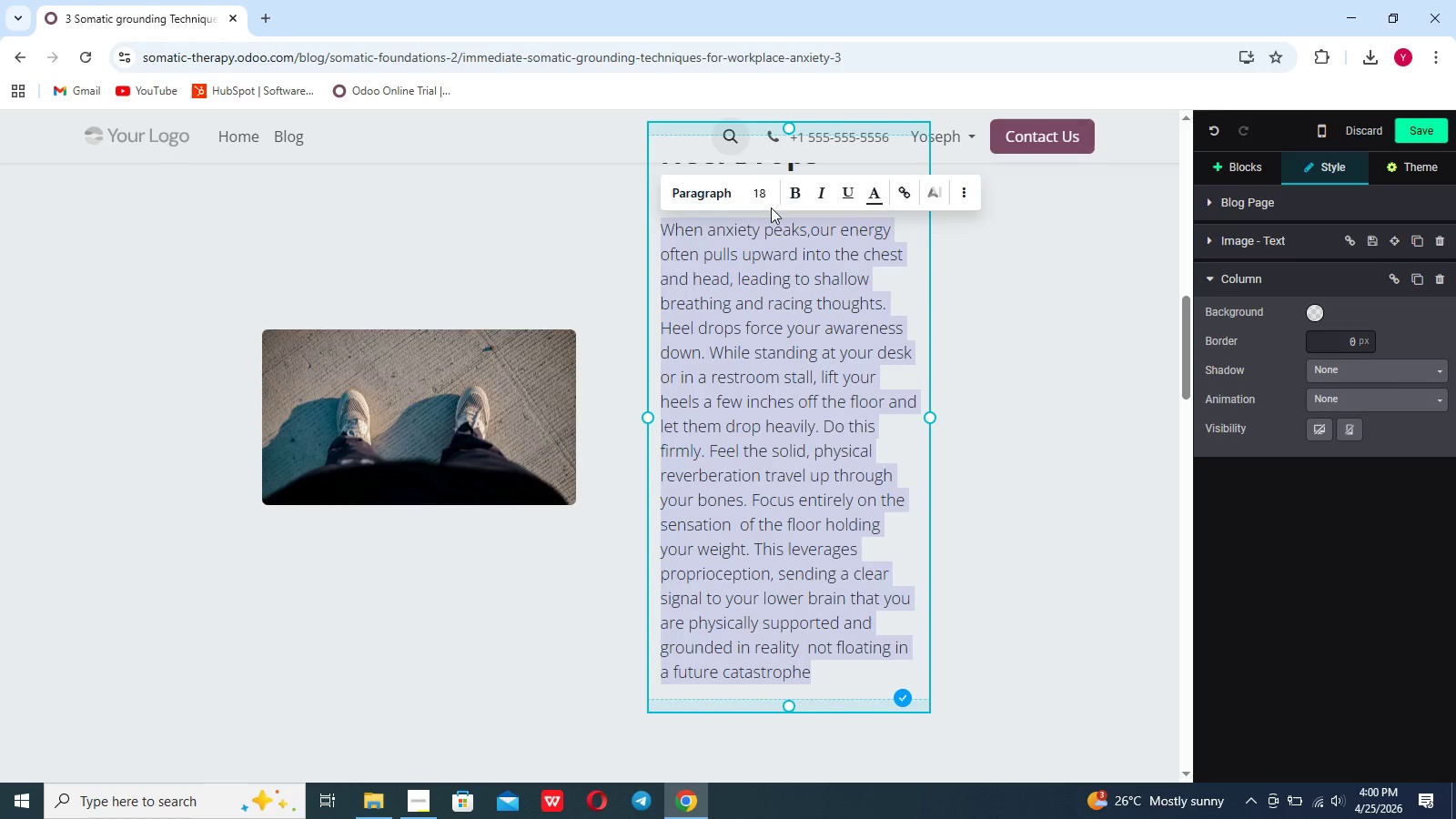 
left_click([760, 198])
 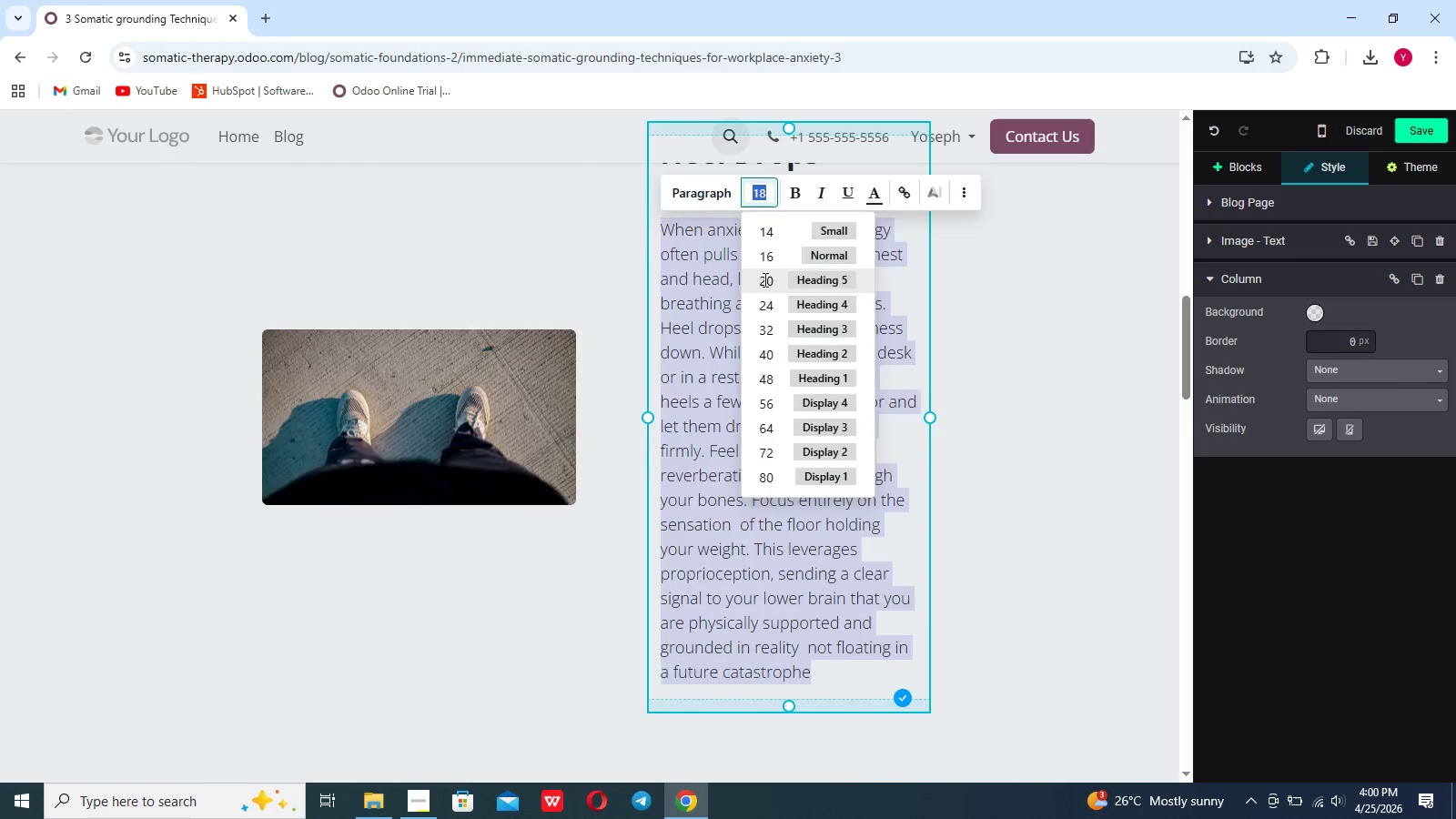 
left_click([1007, 379])
 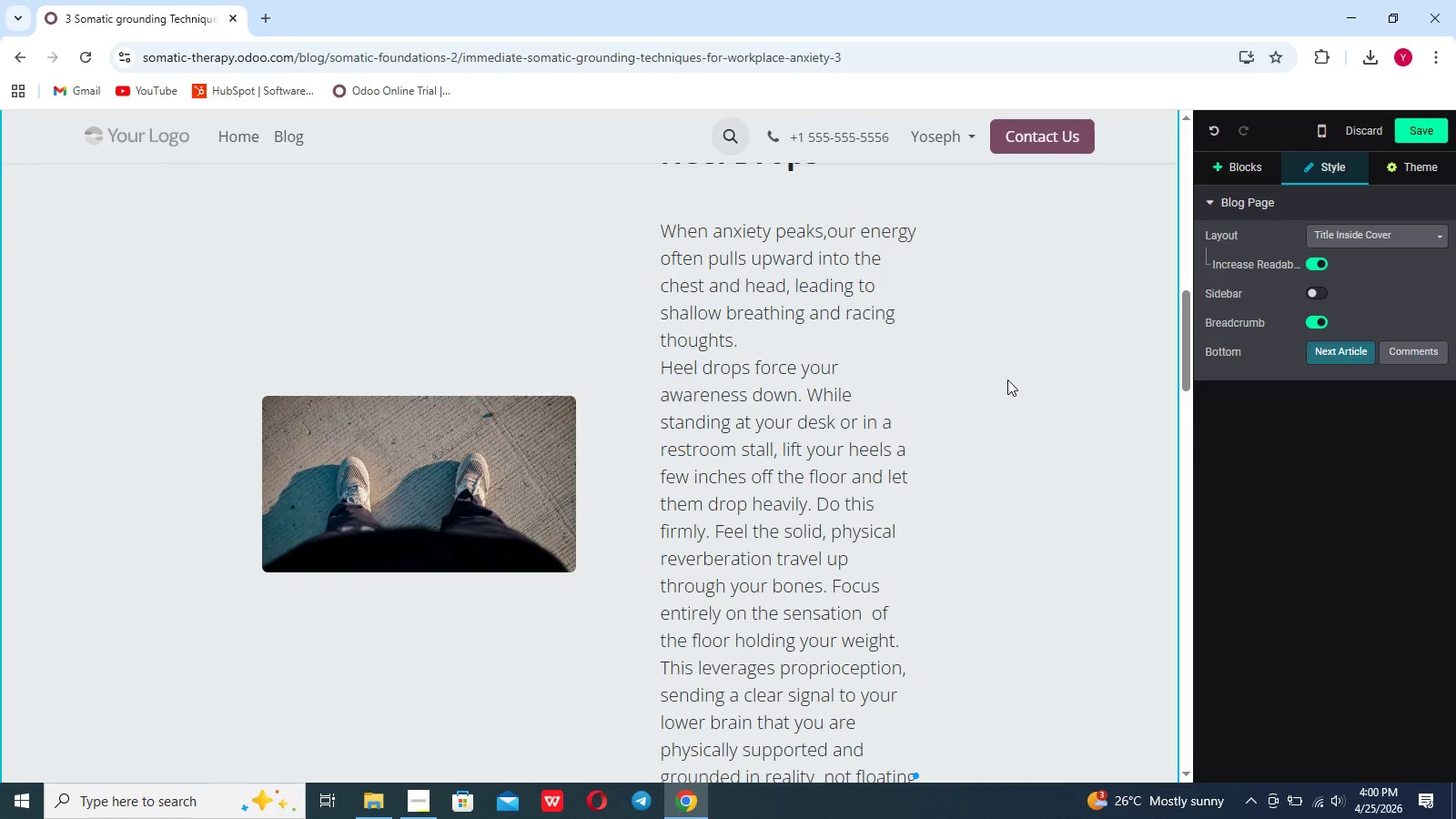 
scroll: coordinate [1007, 379], scroll_direction: down, amount: 1.0
 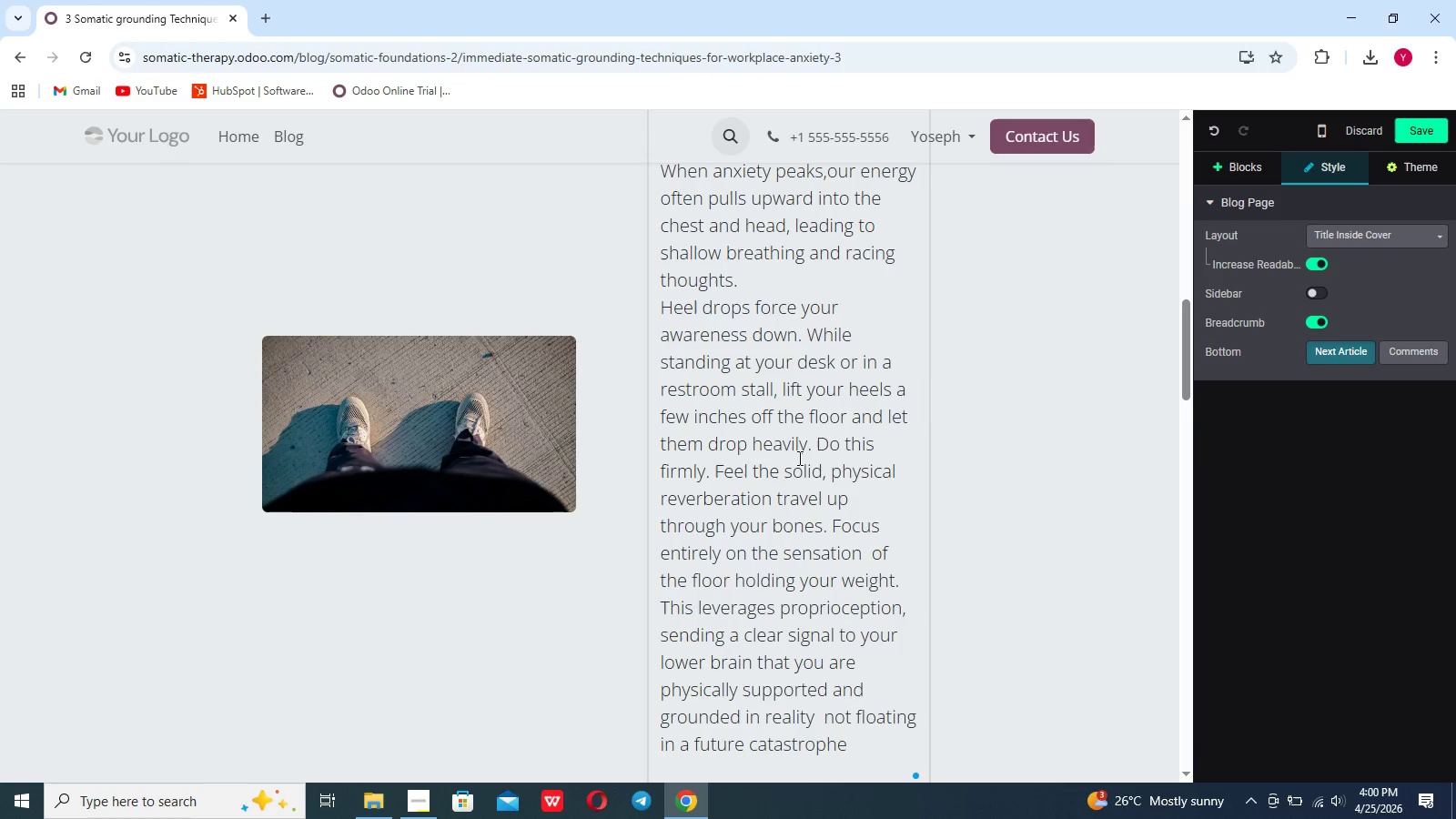 
left_click([798, 458])
 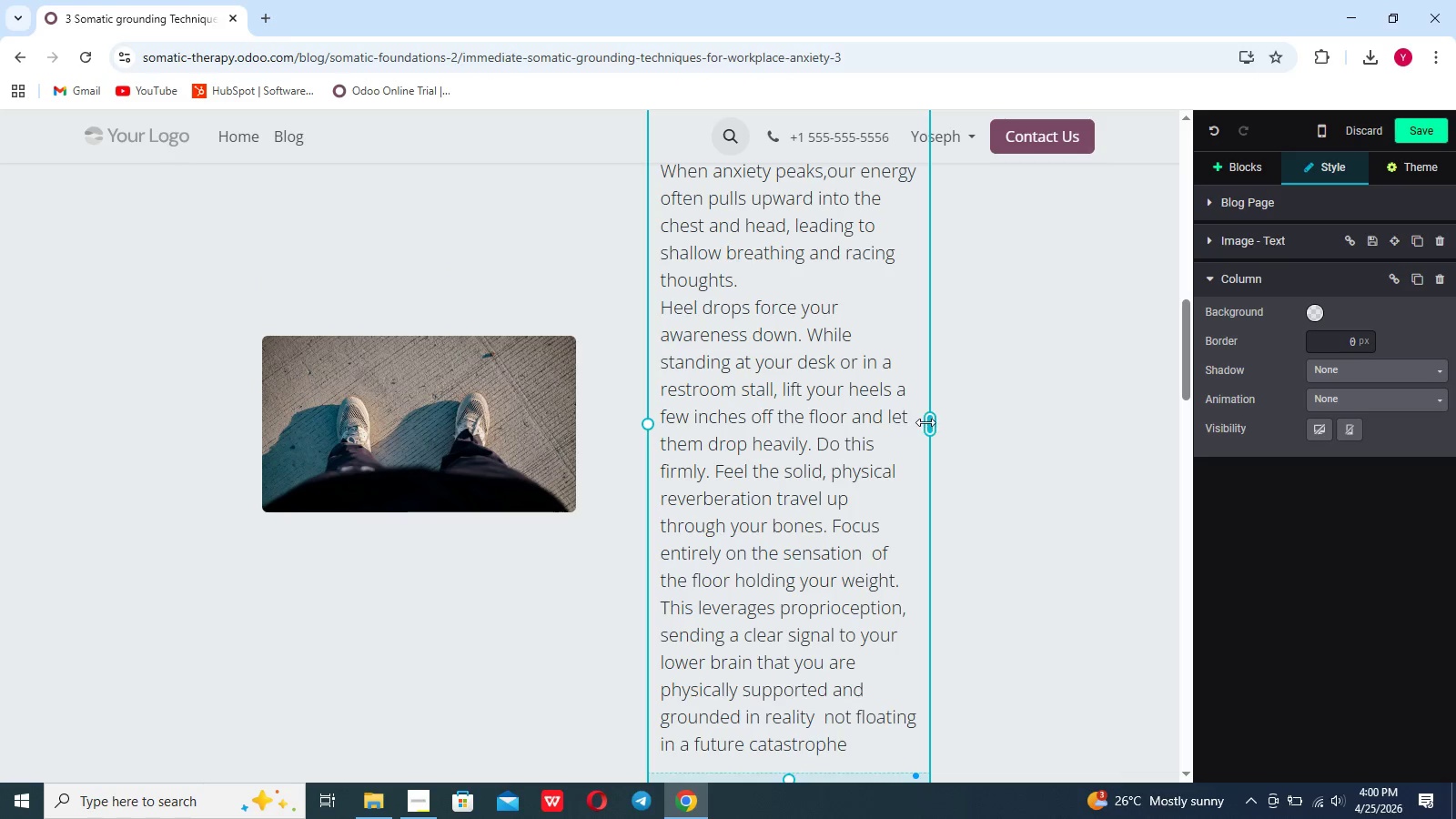 
left_click_drag(start_coordinate=[925, 422], to_coordinate=[920, 420])
 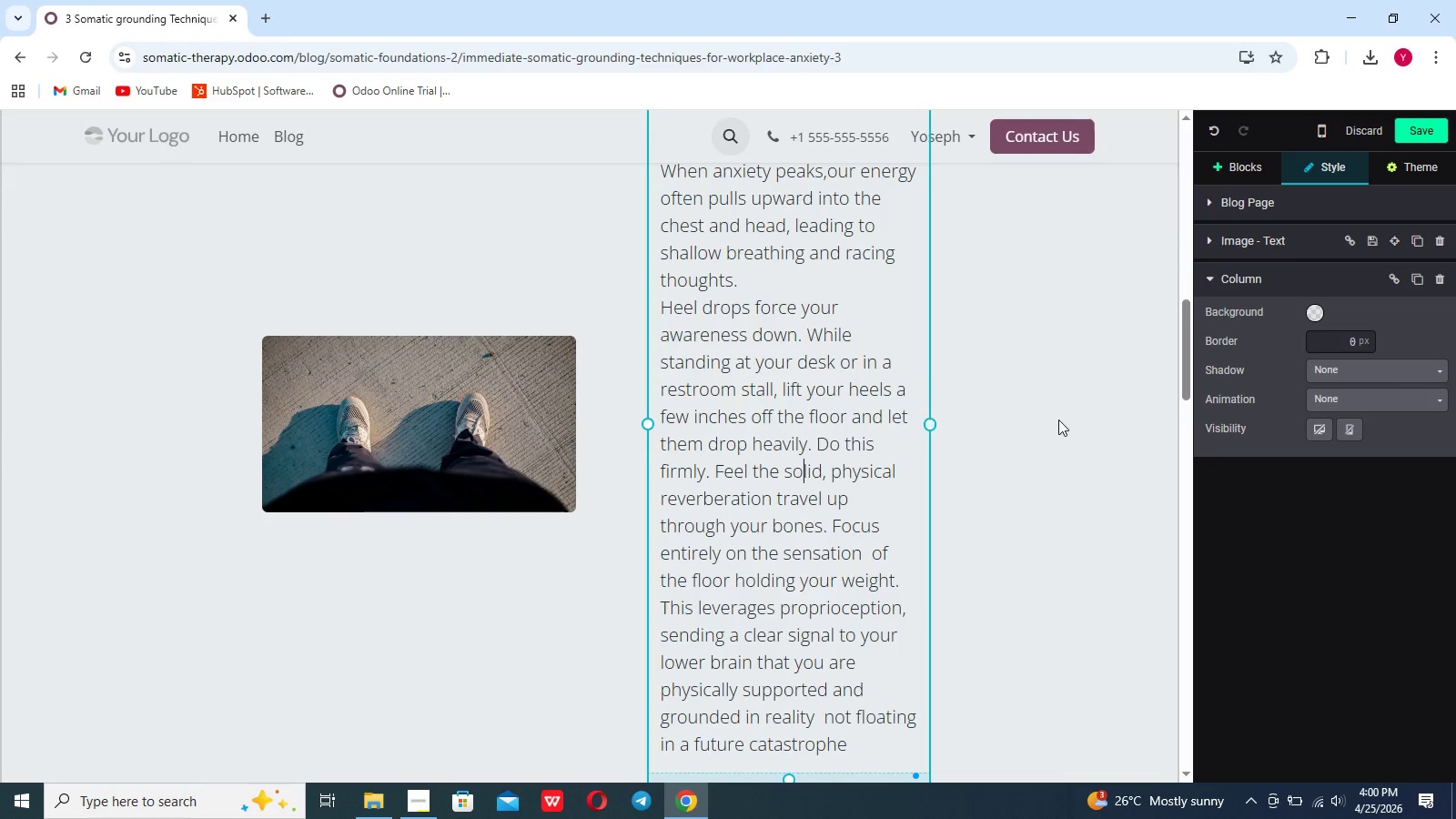 
left_click([1058, 420])
 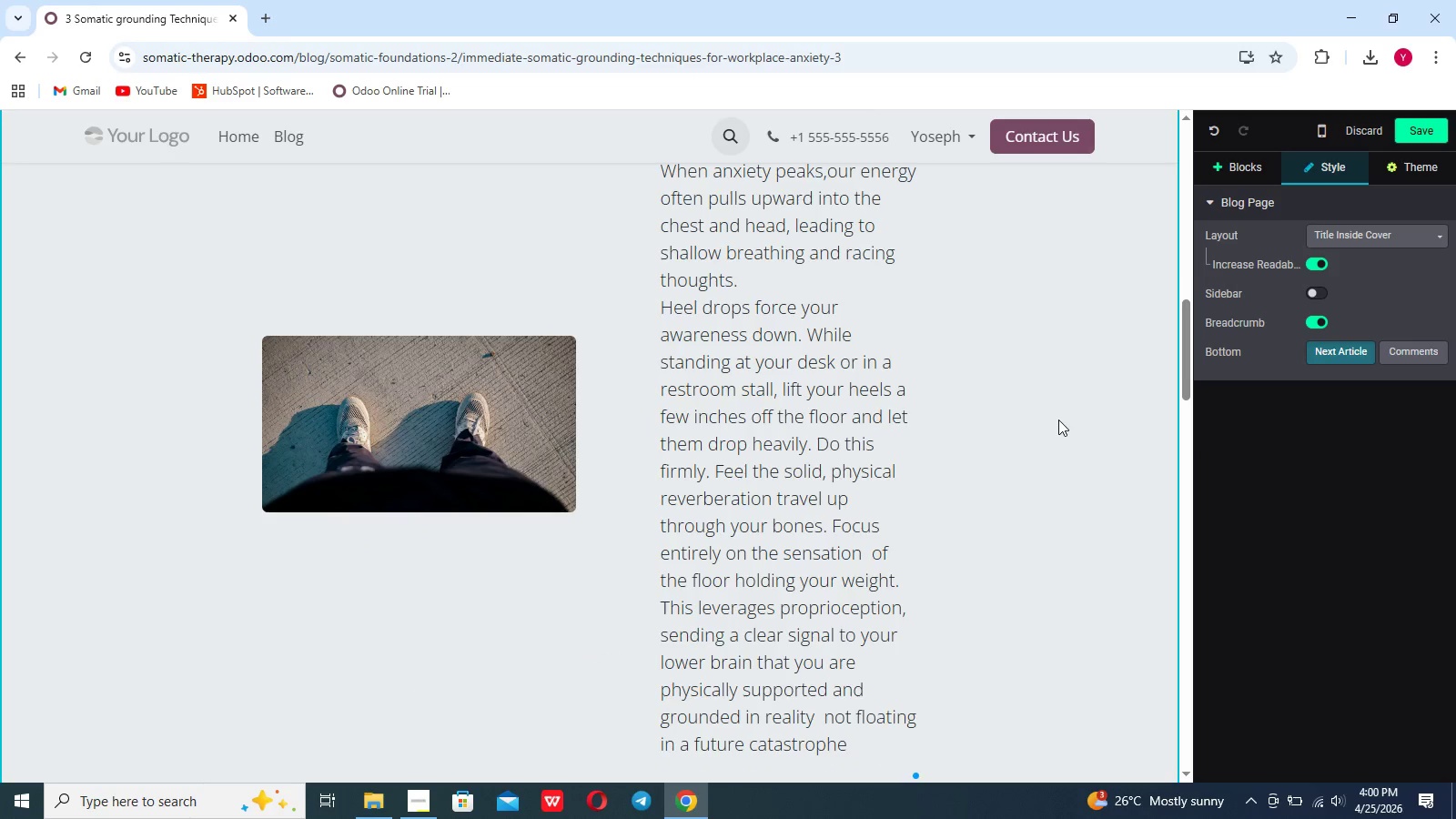 
scroll: coordinate [1058, 420], scroll_direction: up, amount: 5.0
 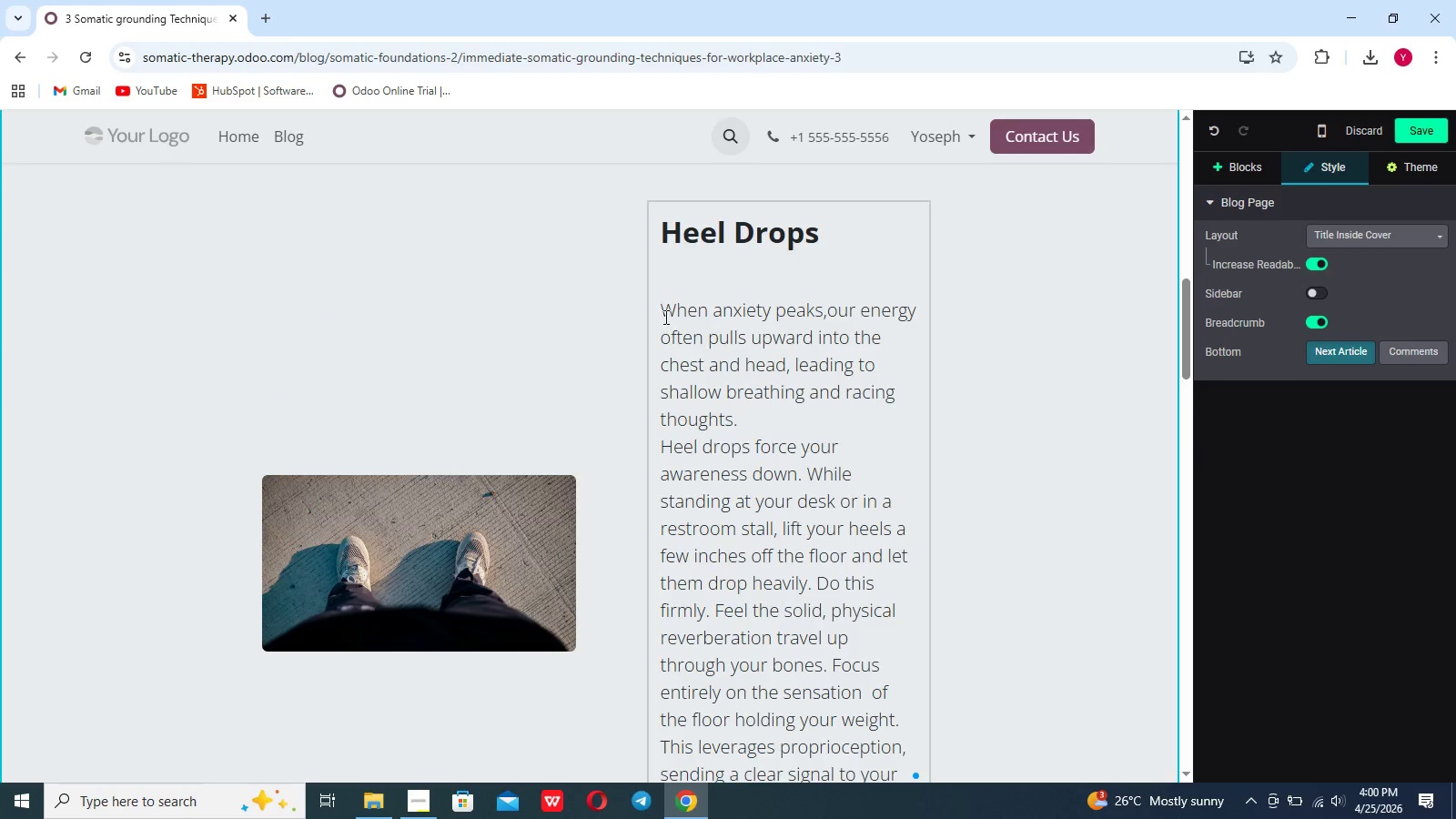 
left_click([663, 316])
 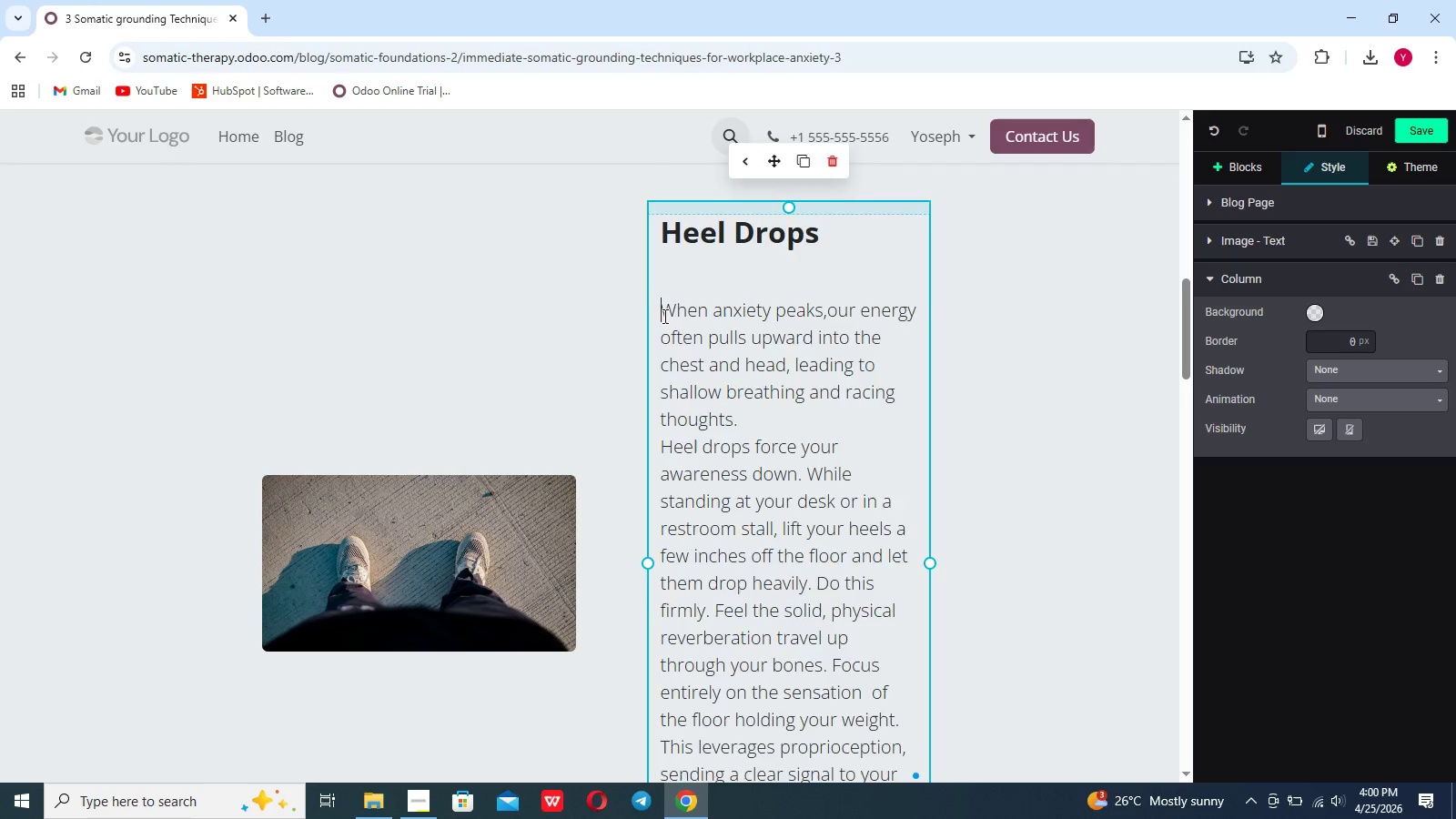 
key(Backspace)
 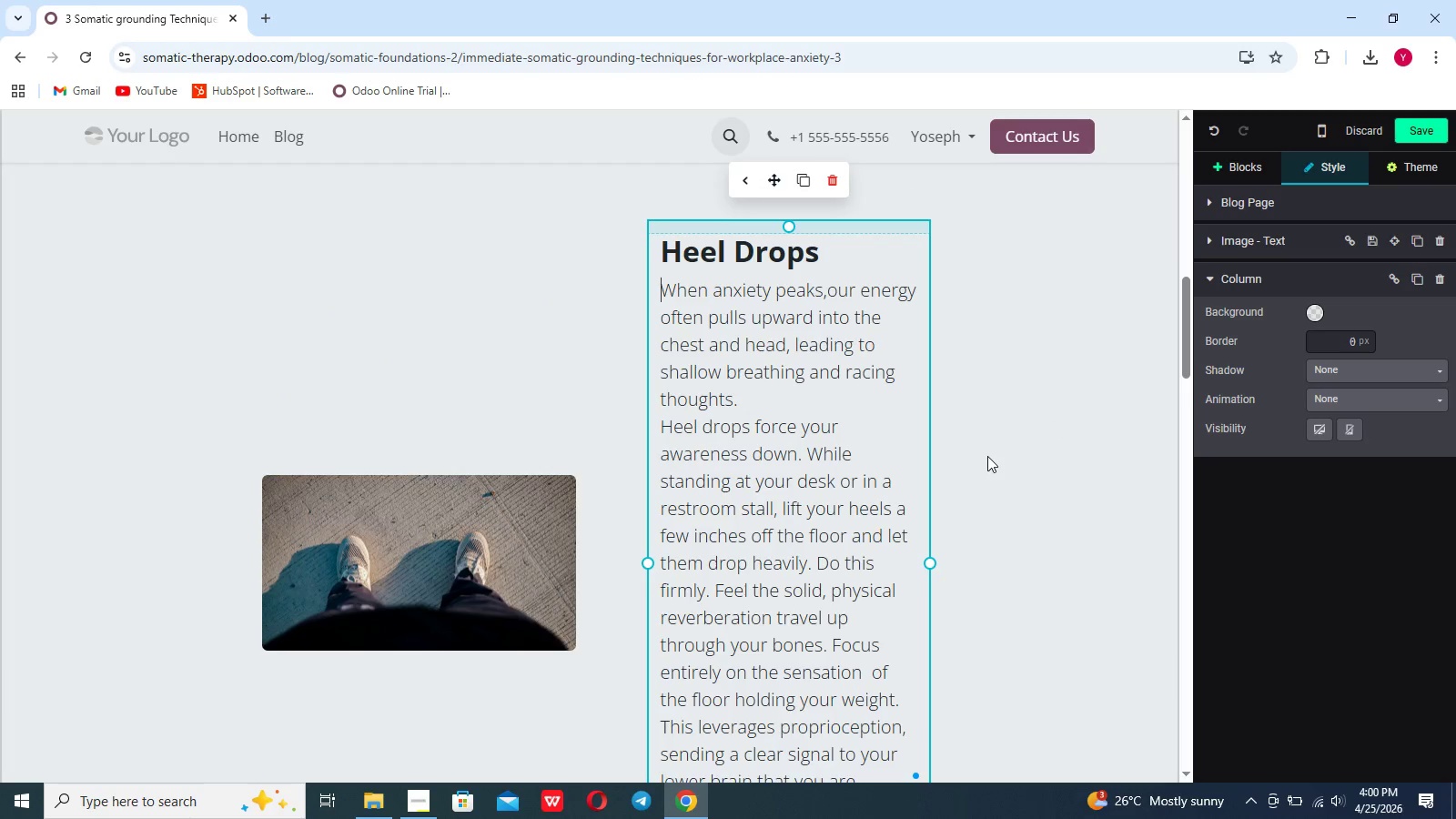 
scroll: coordinate [1032, 481], scroll_direction: down, amount: 29.0
 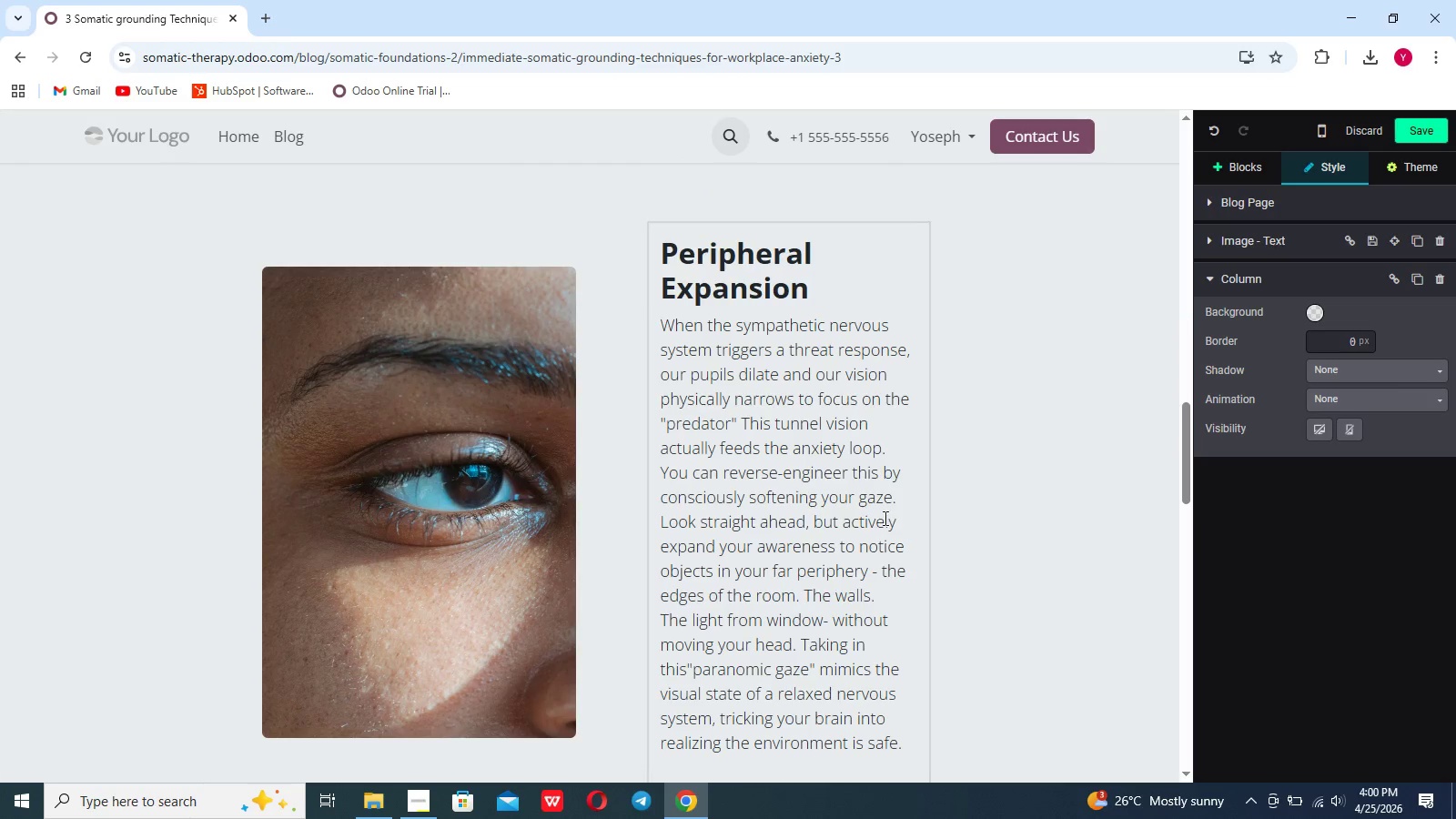 
left_click([884, 518])
 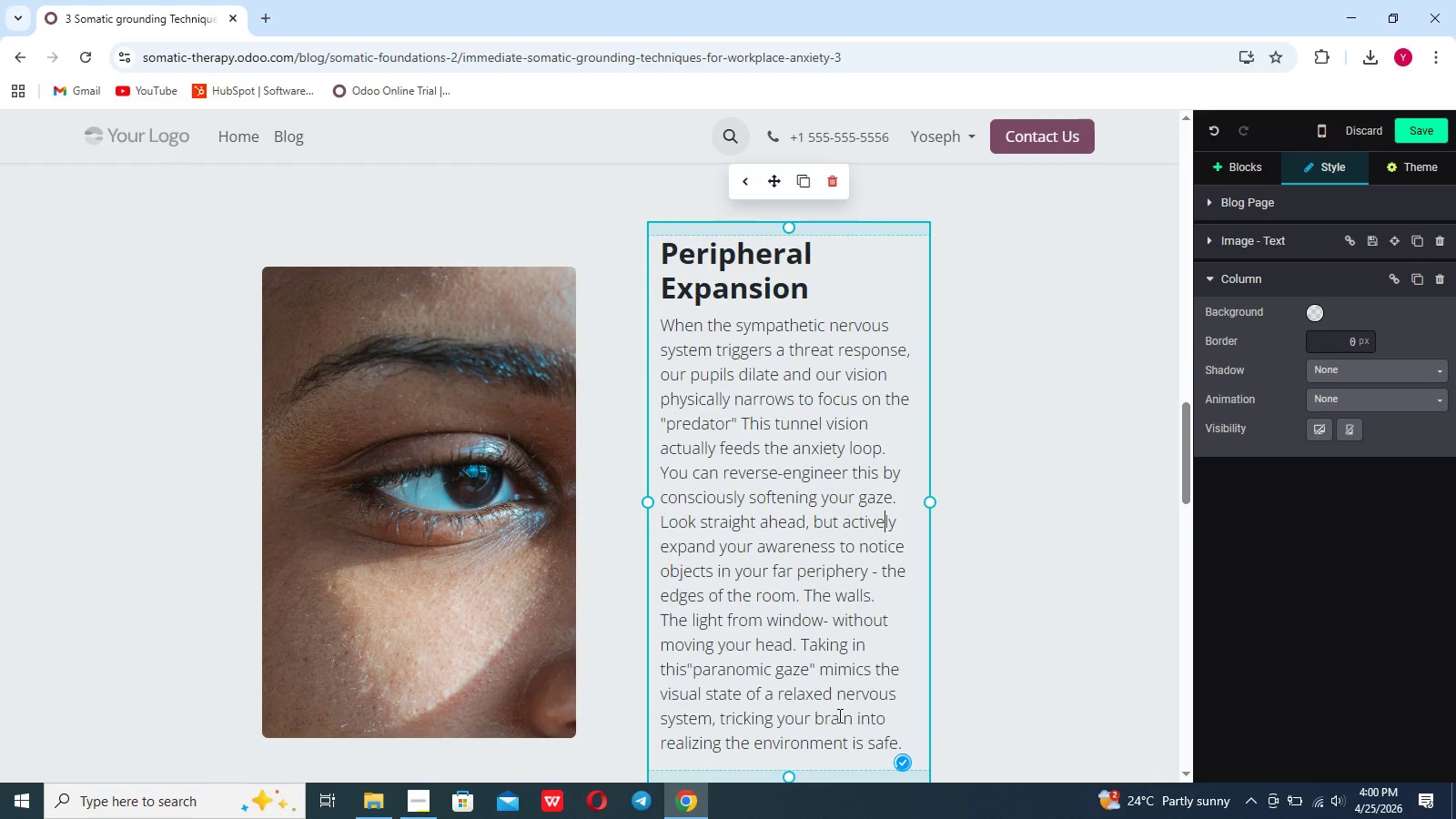 
scroll: coordinate [843, 706], scroll_direction: down, amount: 4.0
 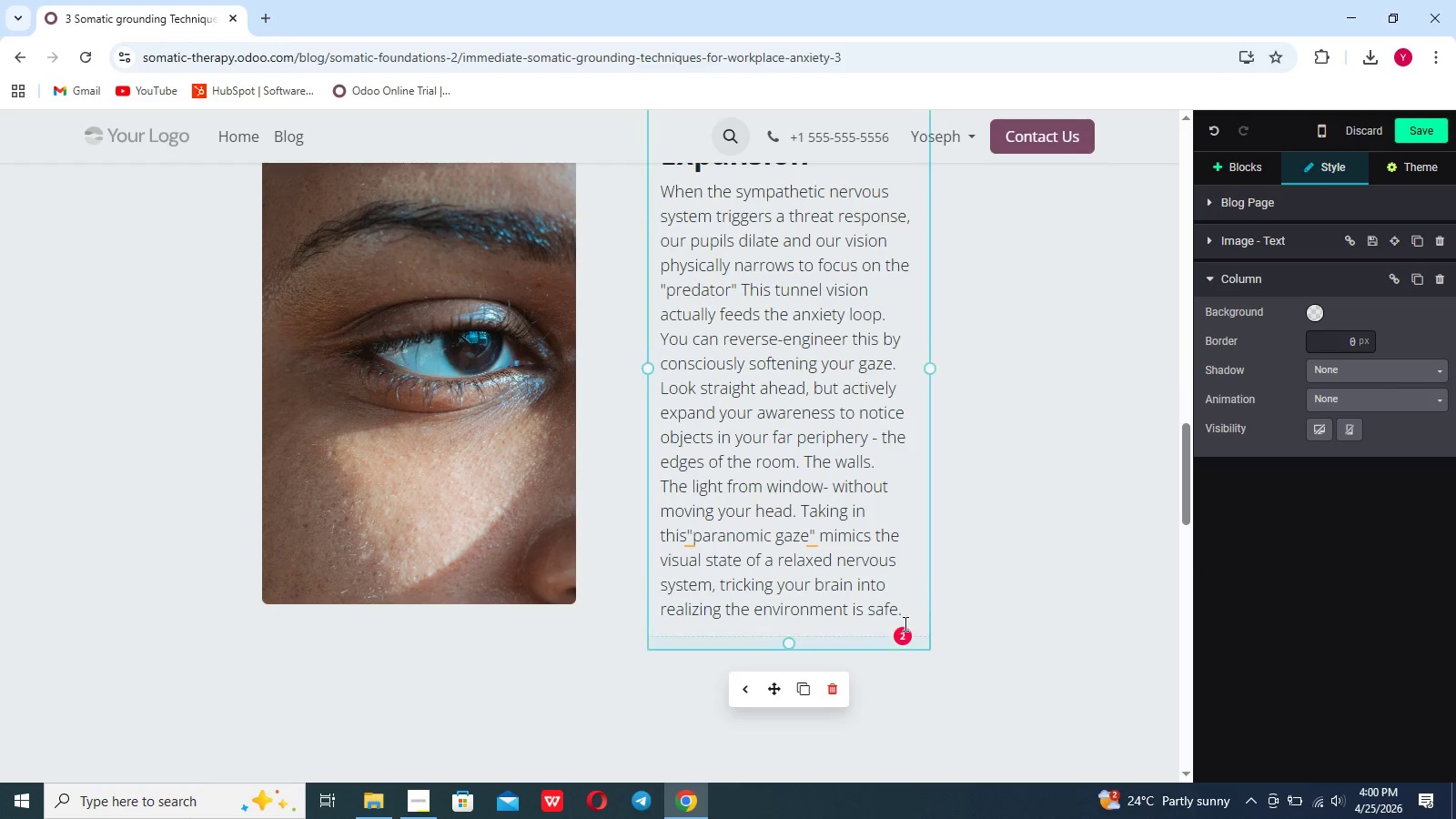 
left_click_drag(start_coordinate=[896, 613], to_coordinate=[817, 551])
 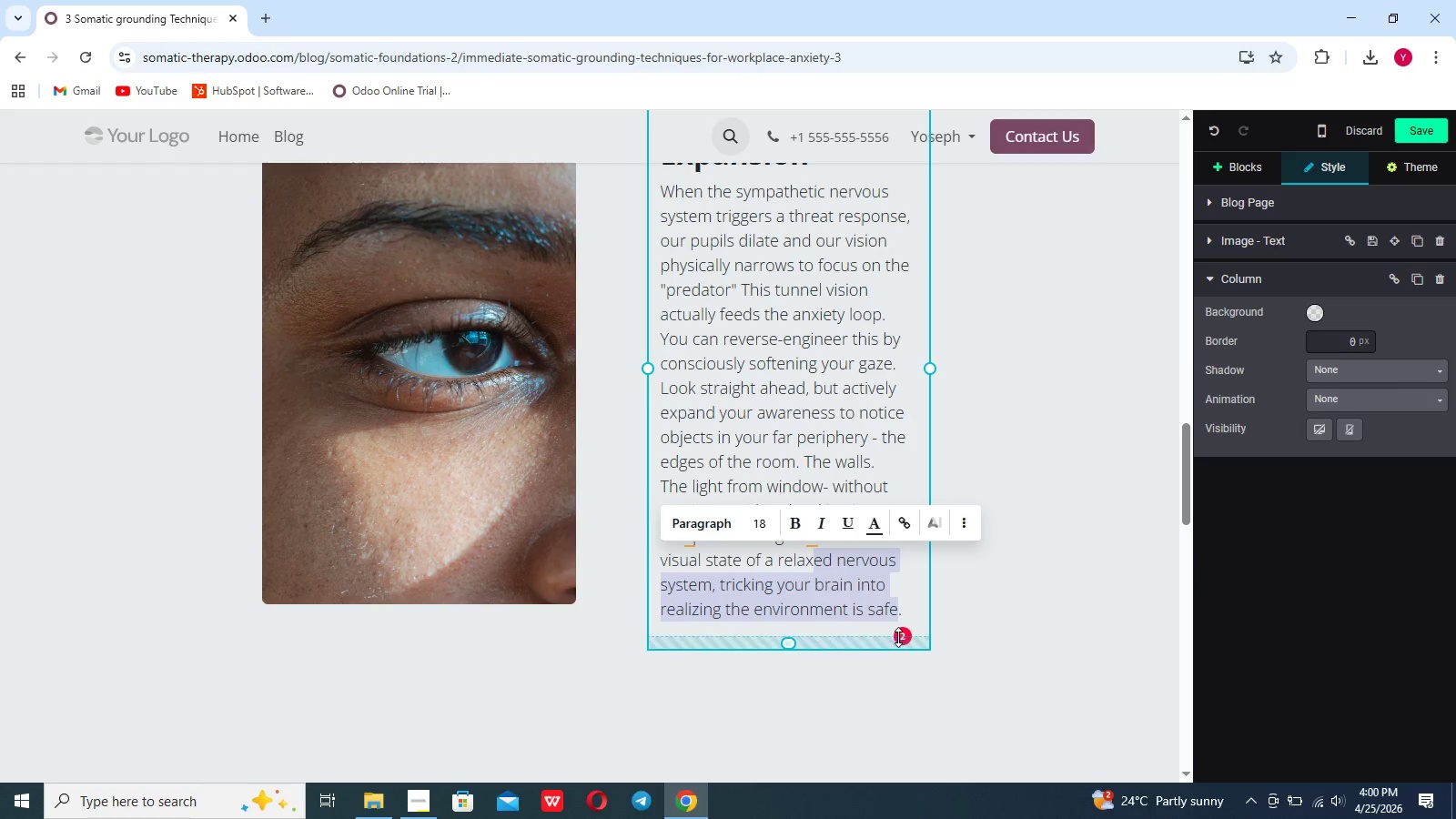 
left_click([898, 637])
 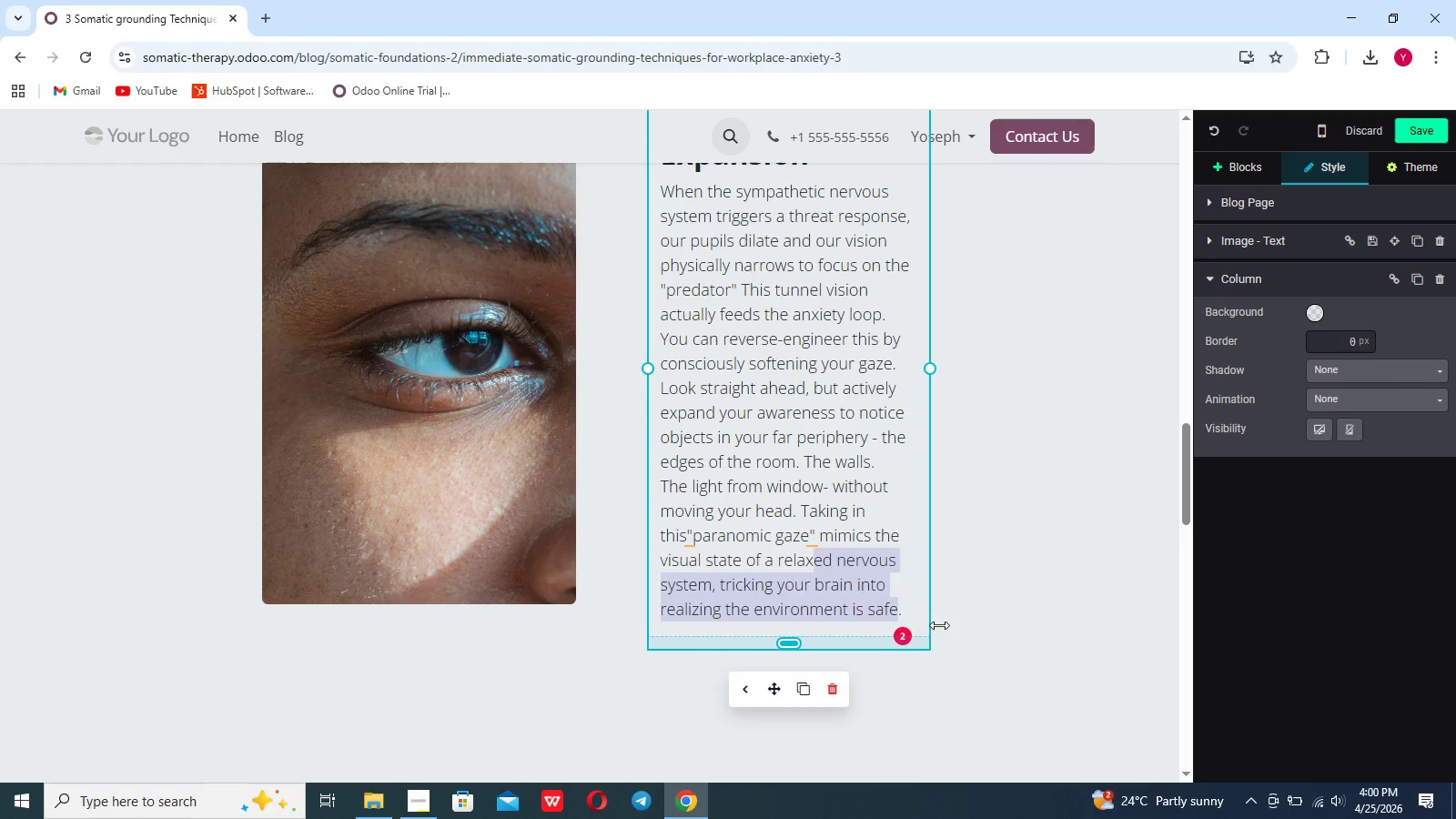 
left_click([994, 604])
 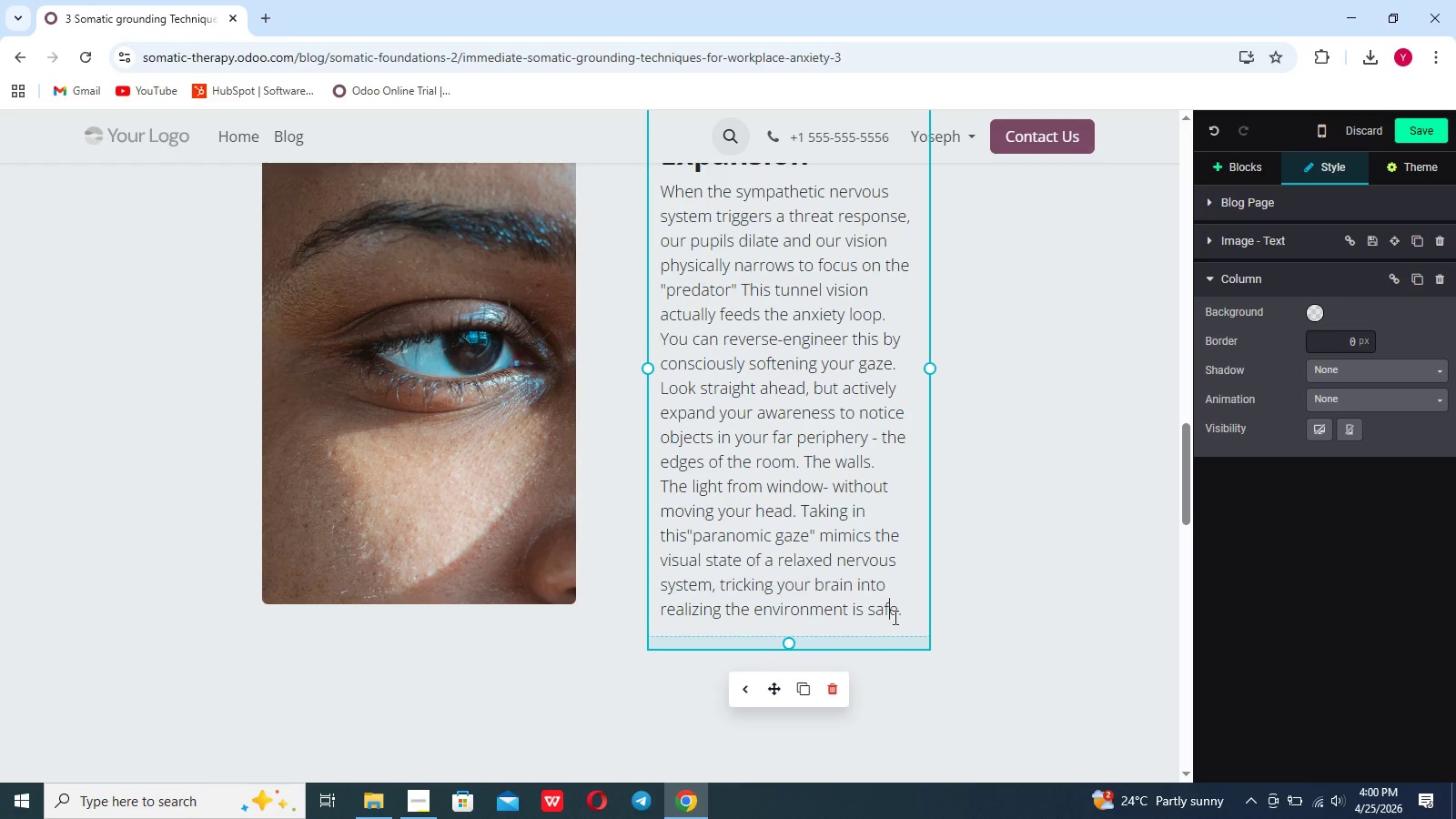 
left_click([948, 610])
 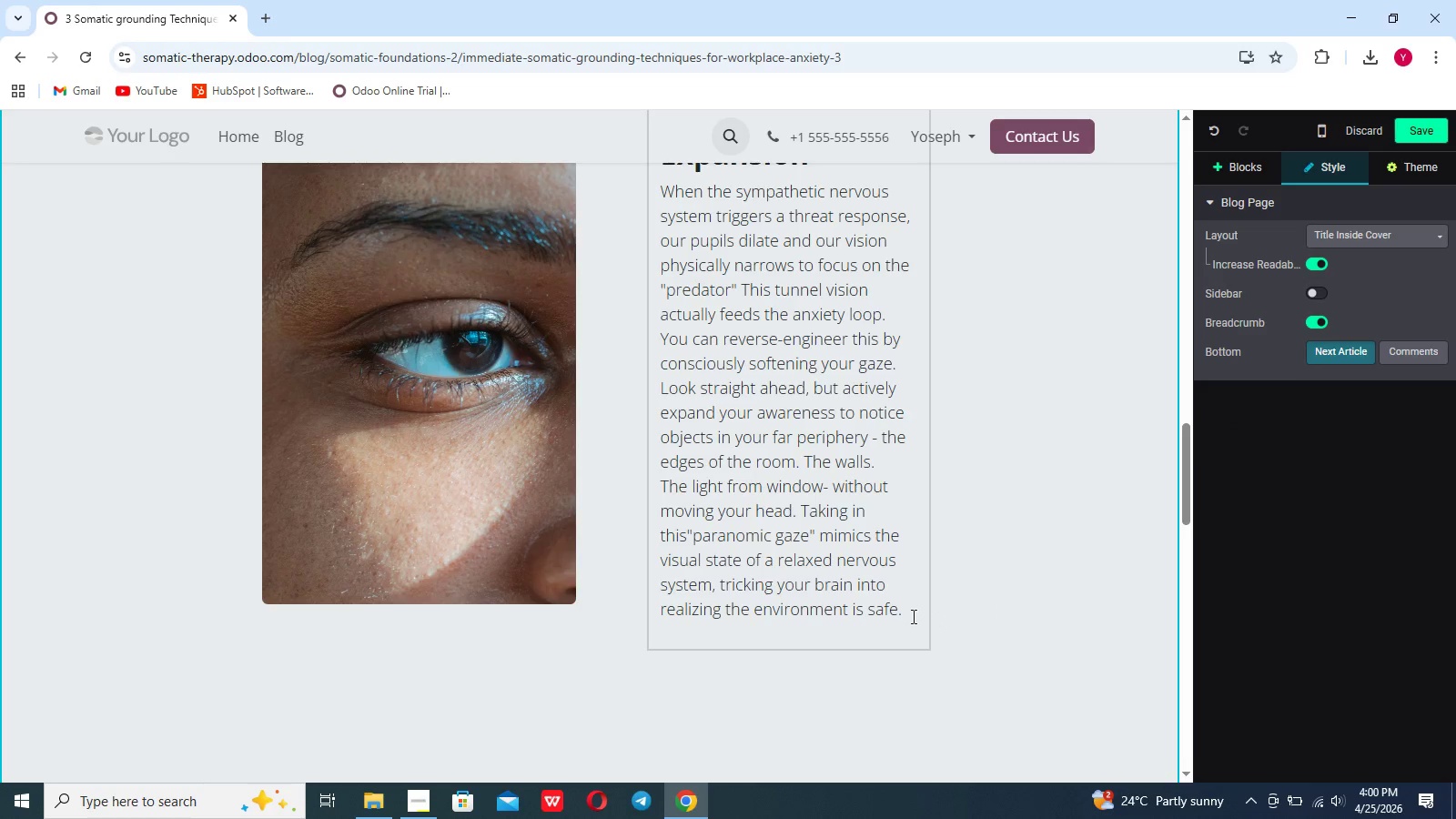 
left_click_drag(start_coordinate=[892, 612], to_coordinate=[734, 430])
 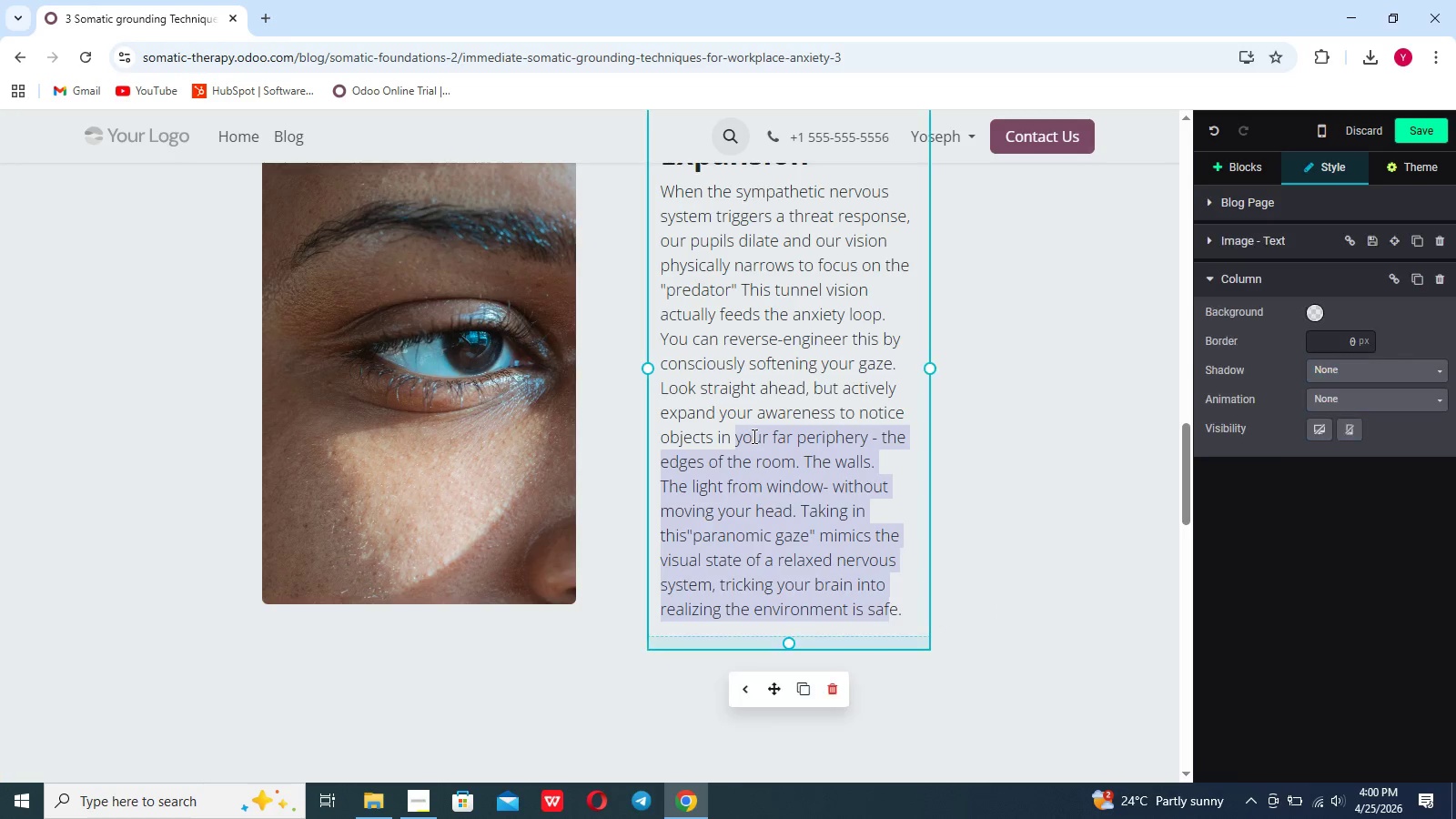 
left_click([753, 436])
 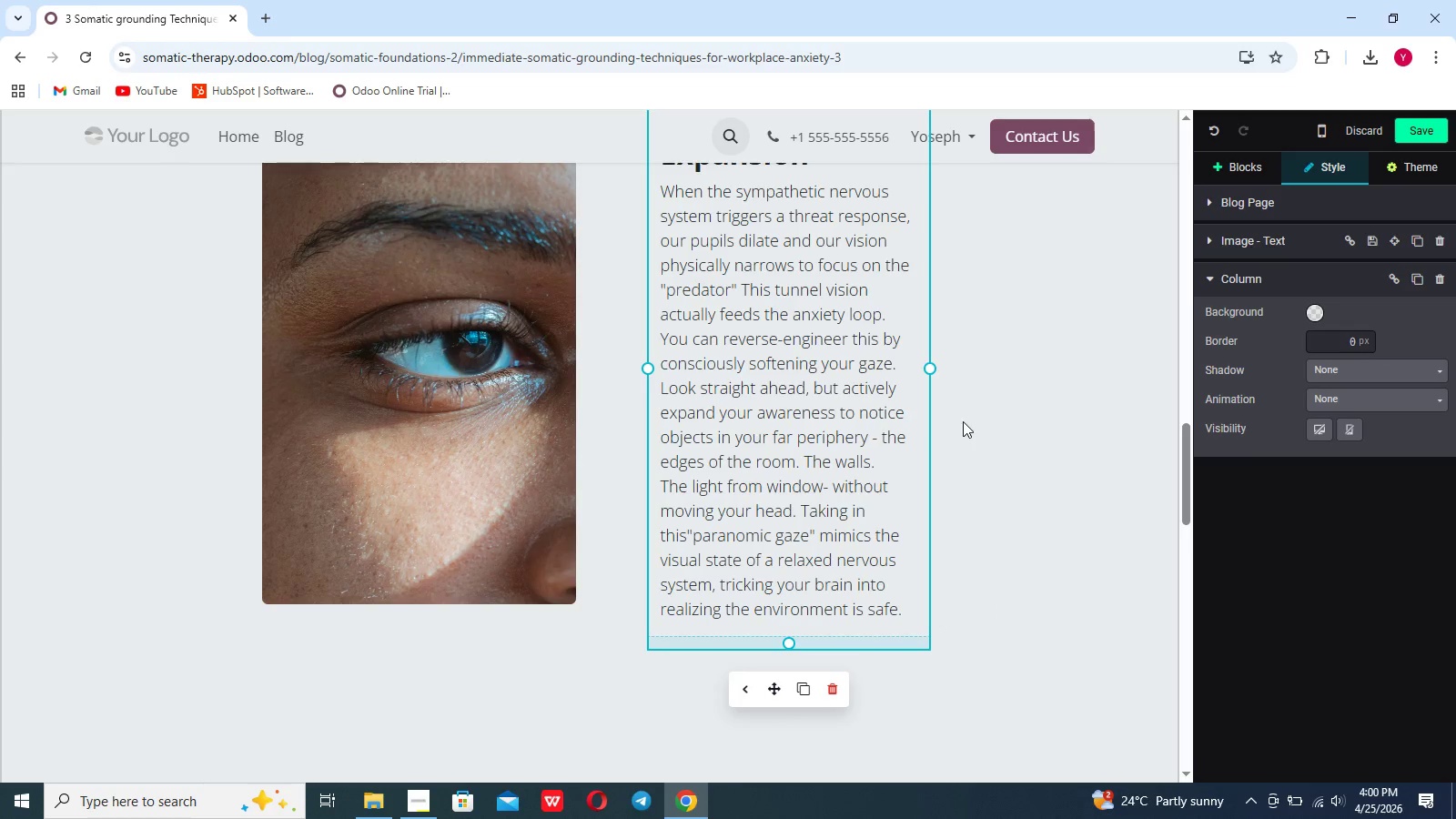 
scroll: coordinate [963, 421], scroll_direction: up, amount: 2.0
 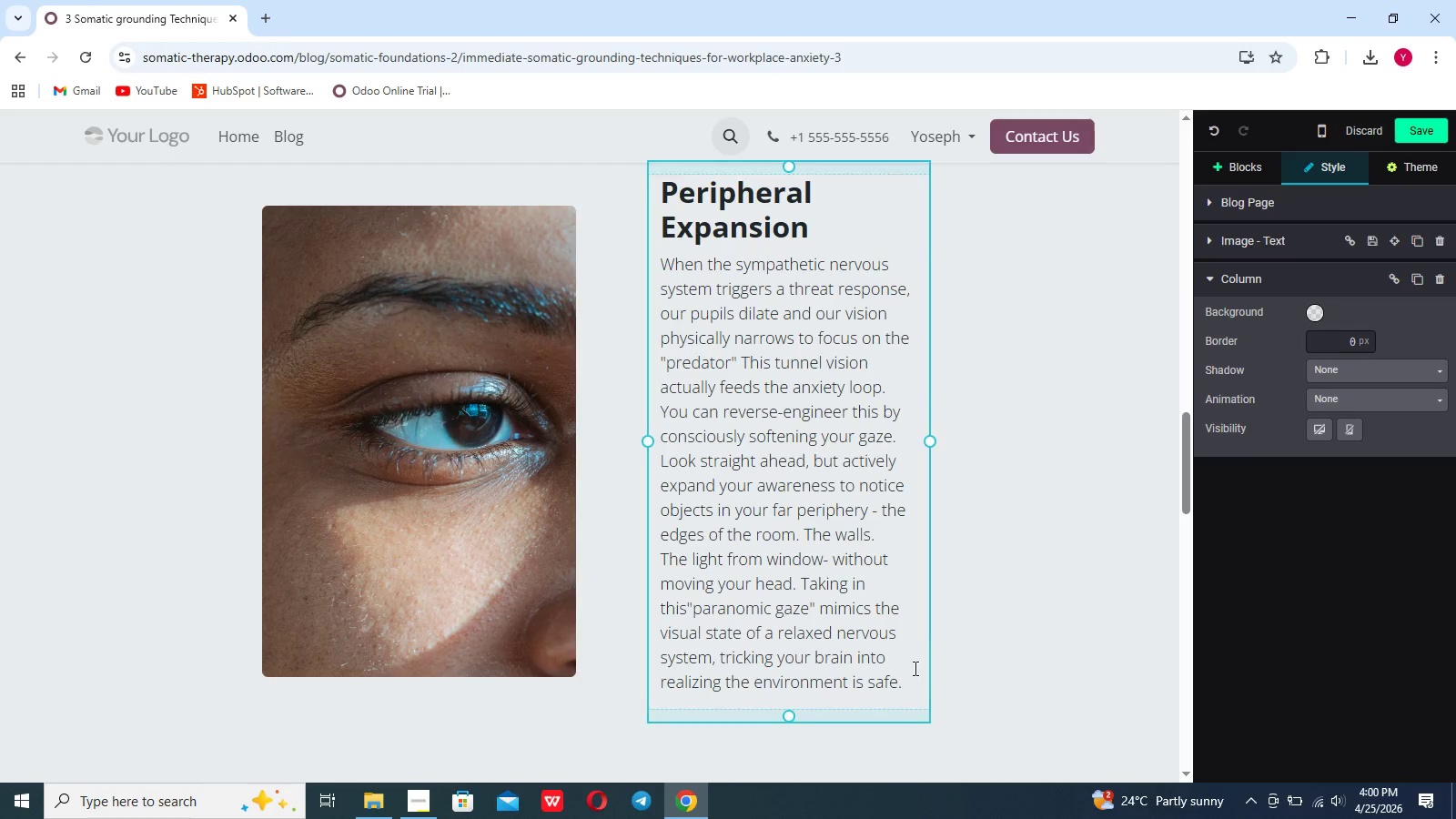 
left_click_drag(start_coordinate=[906, 684], to_coordinate=[659, 275])
 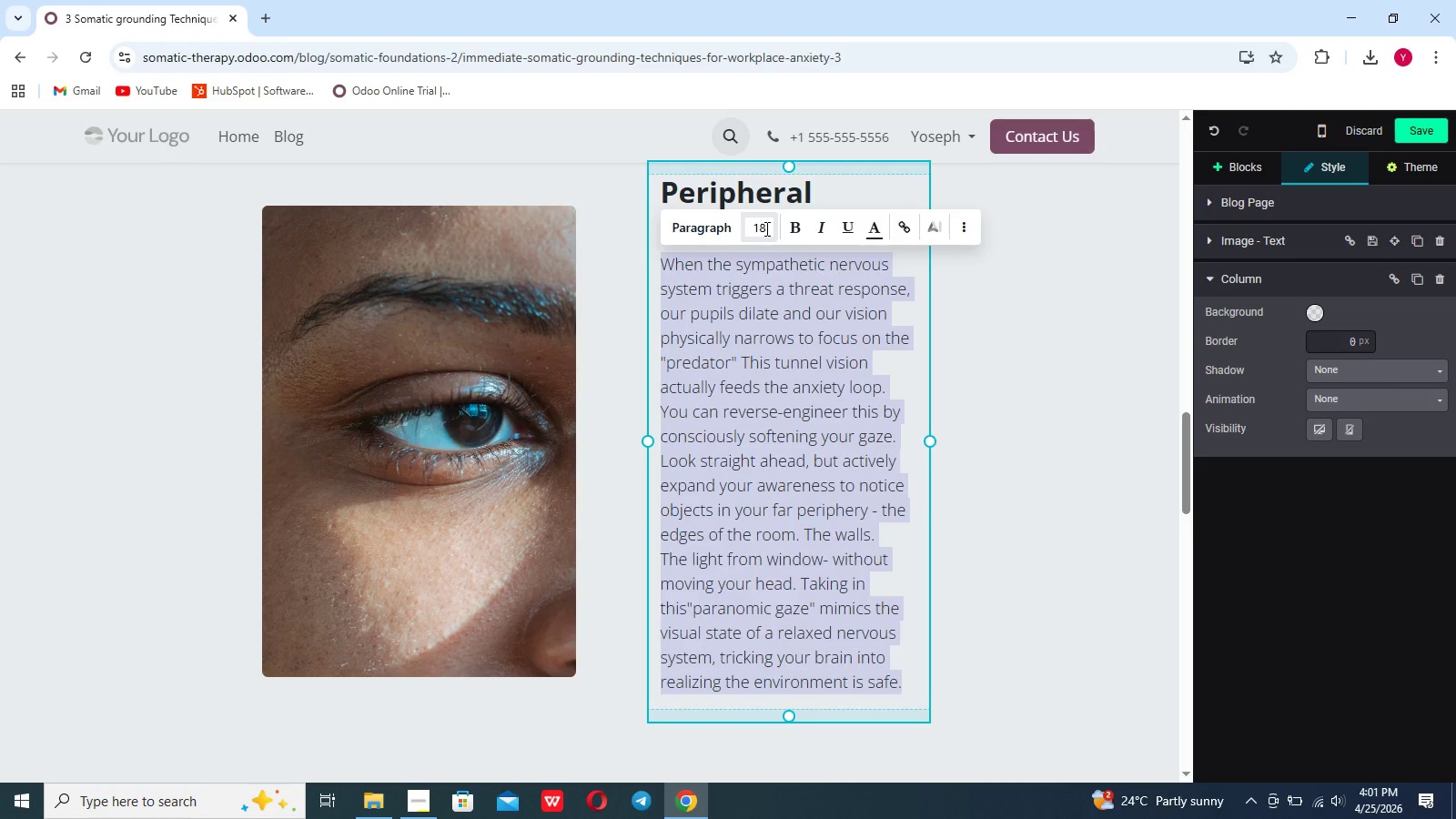 
left_click([765, 228])
 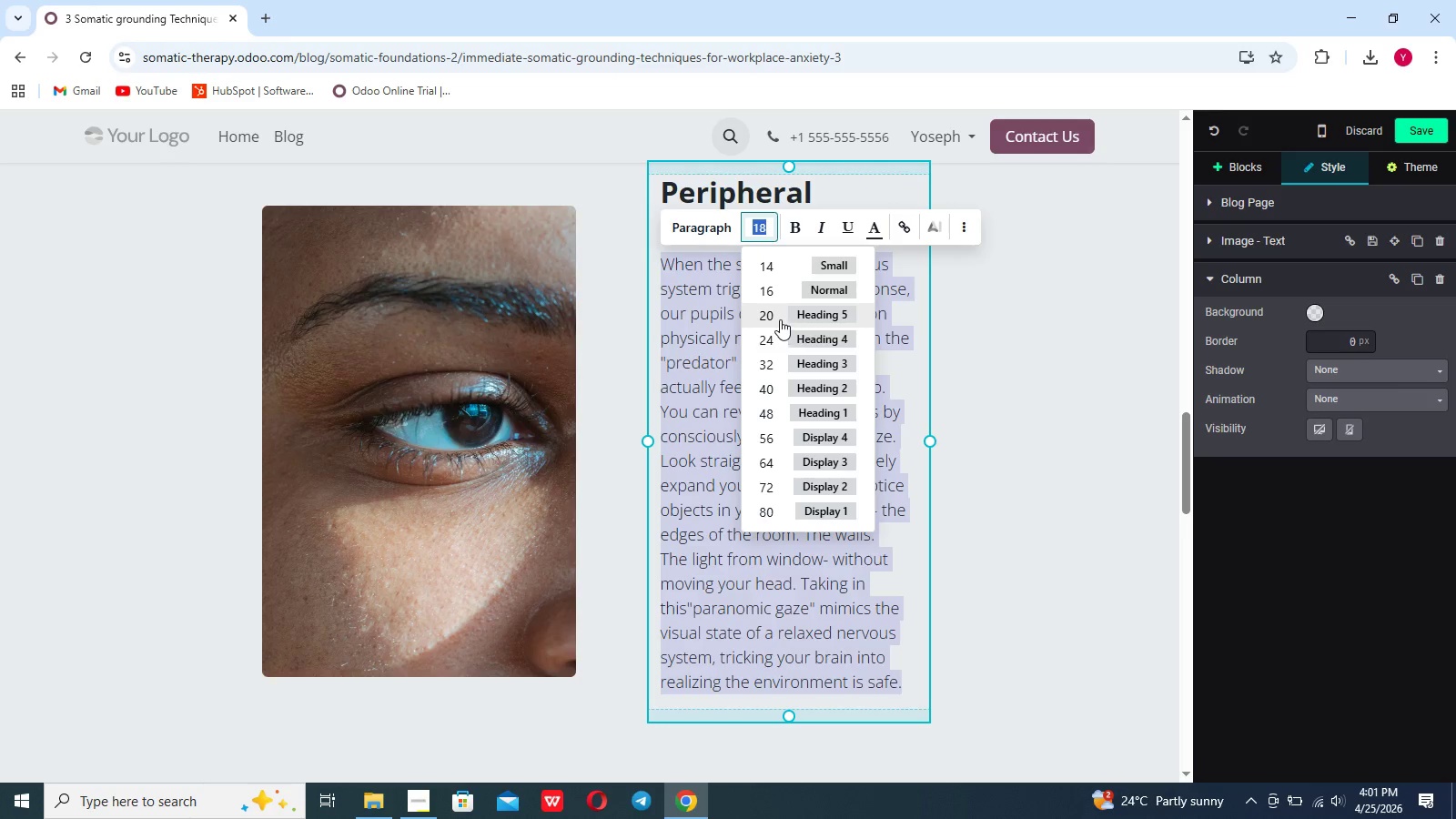 
left_click([780, 319])
 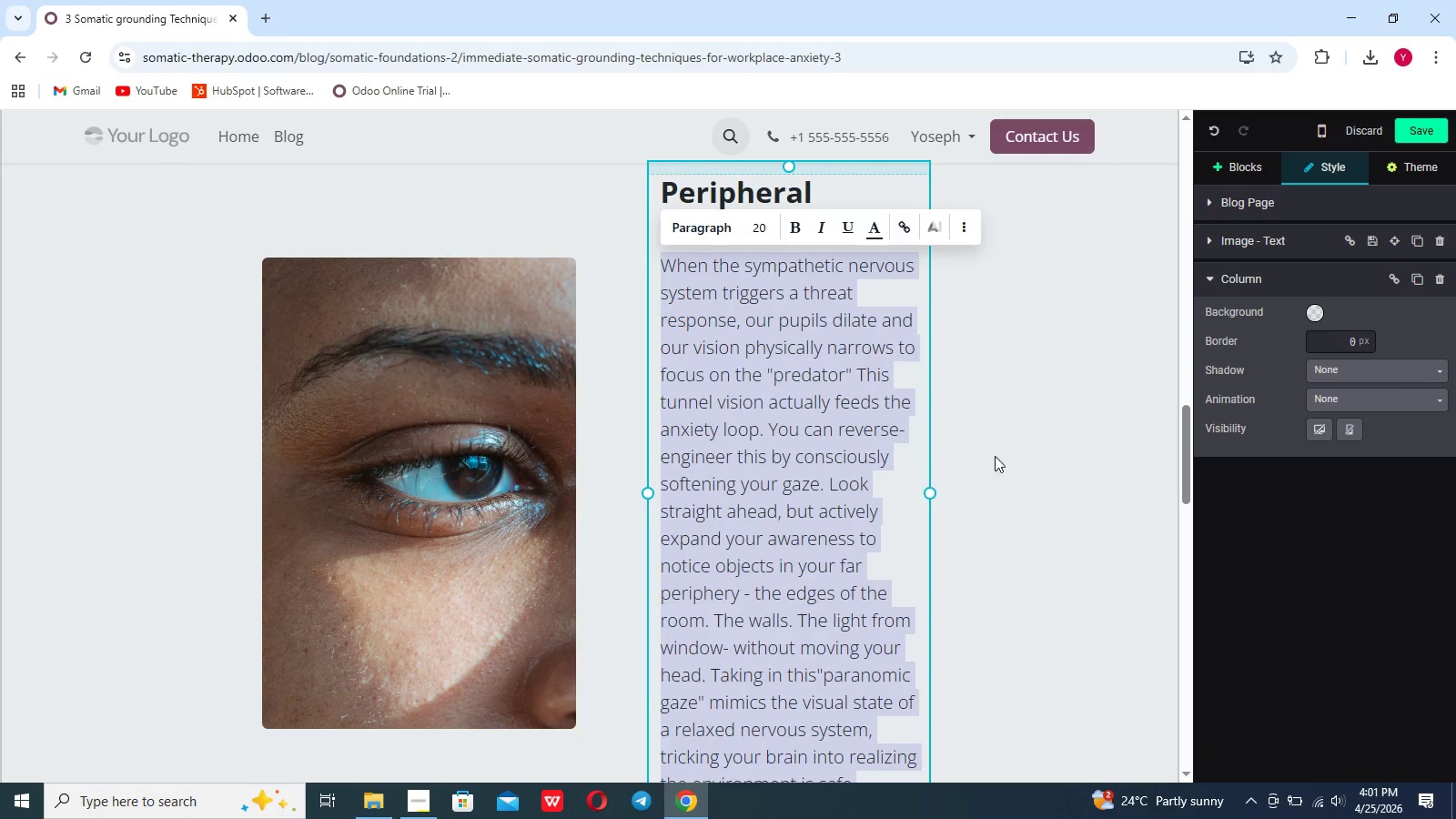 
left_click([1003, 468])
 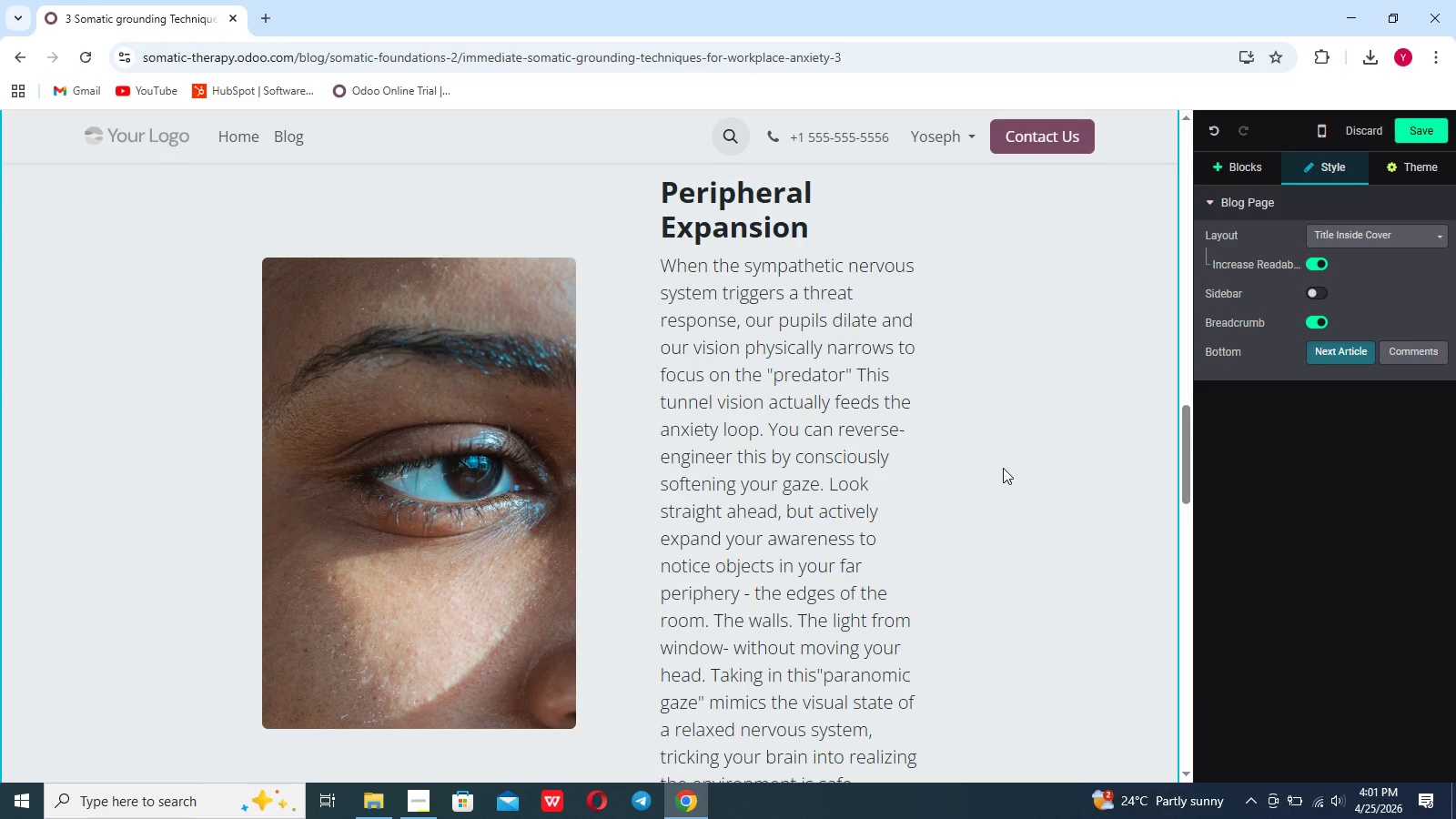 
scroll: coordinate [1003, 468], scroll_direction: down, amount: 35.0
 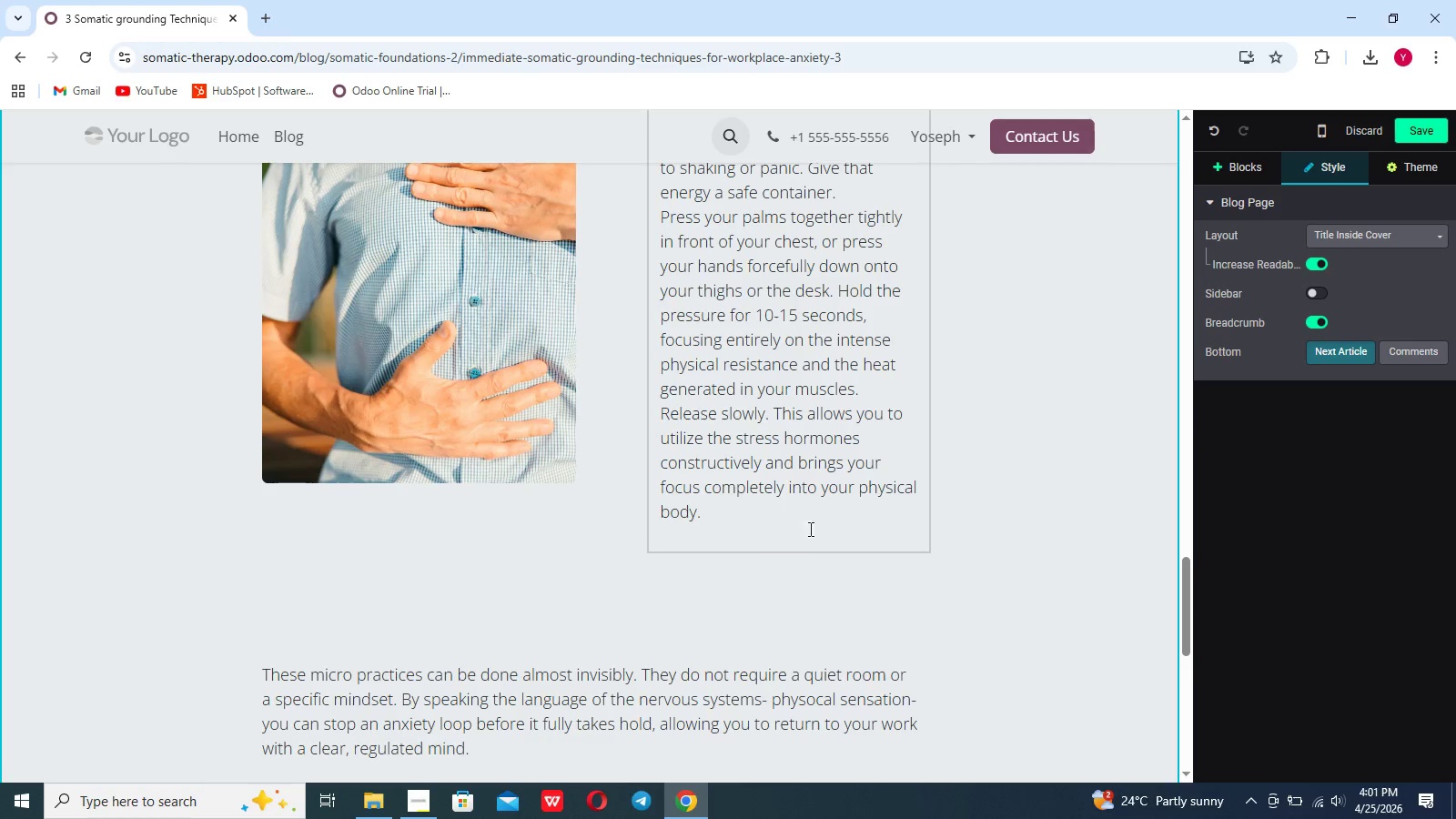 
left_click_drag(start_coordinate=[781, 527], to_coordinate=[678, 317])
 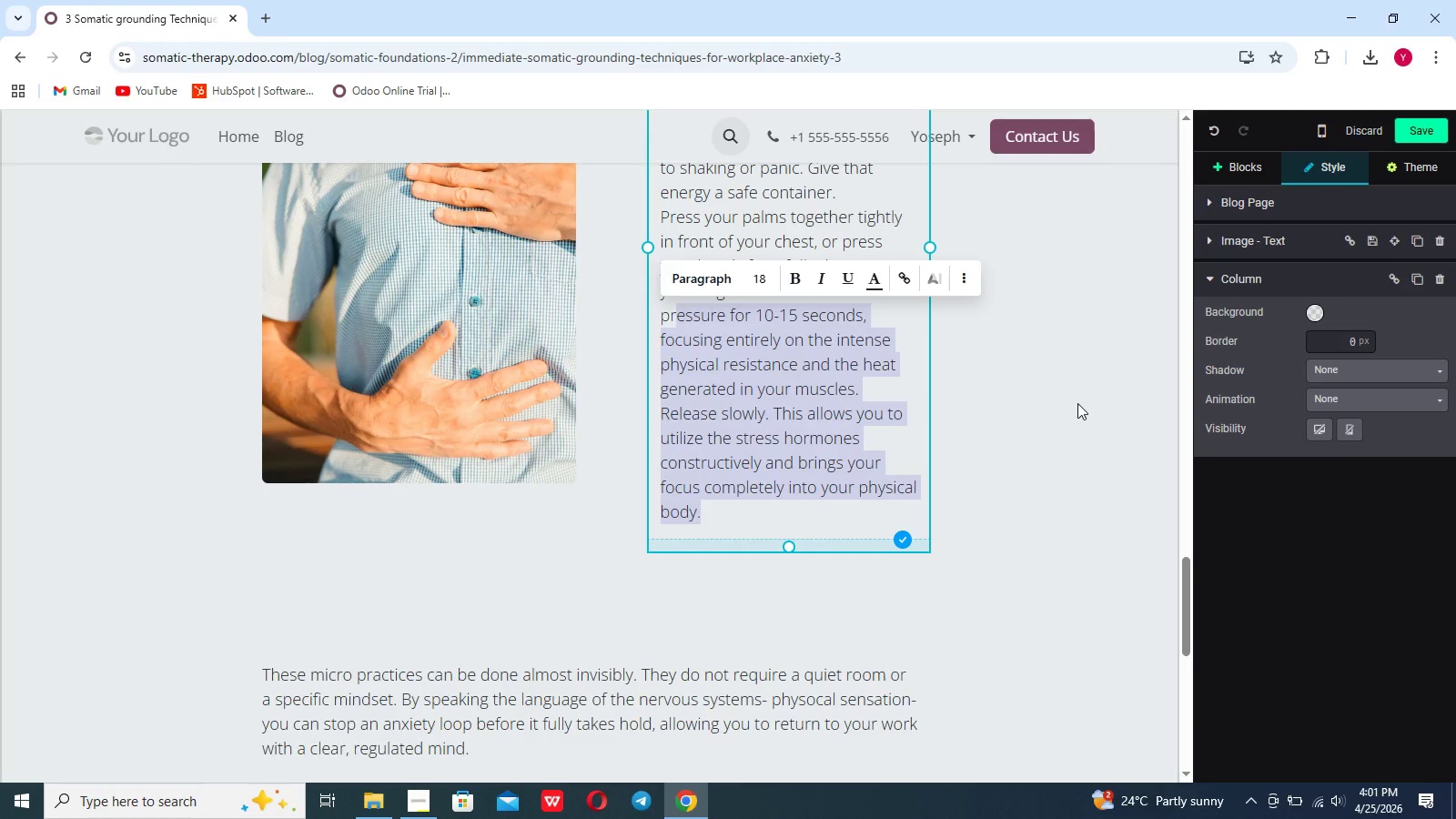 
left_click([1077, 403])
 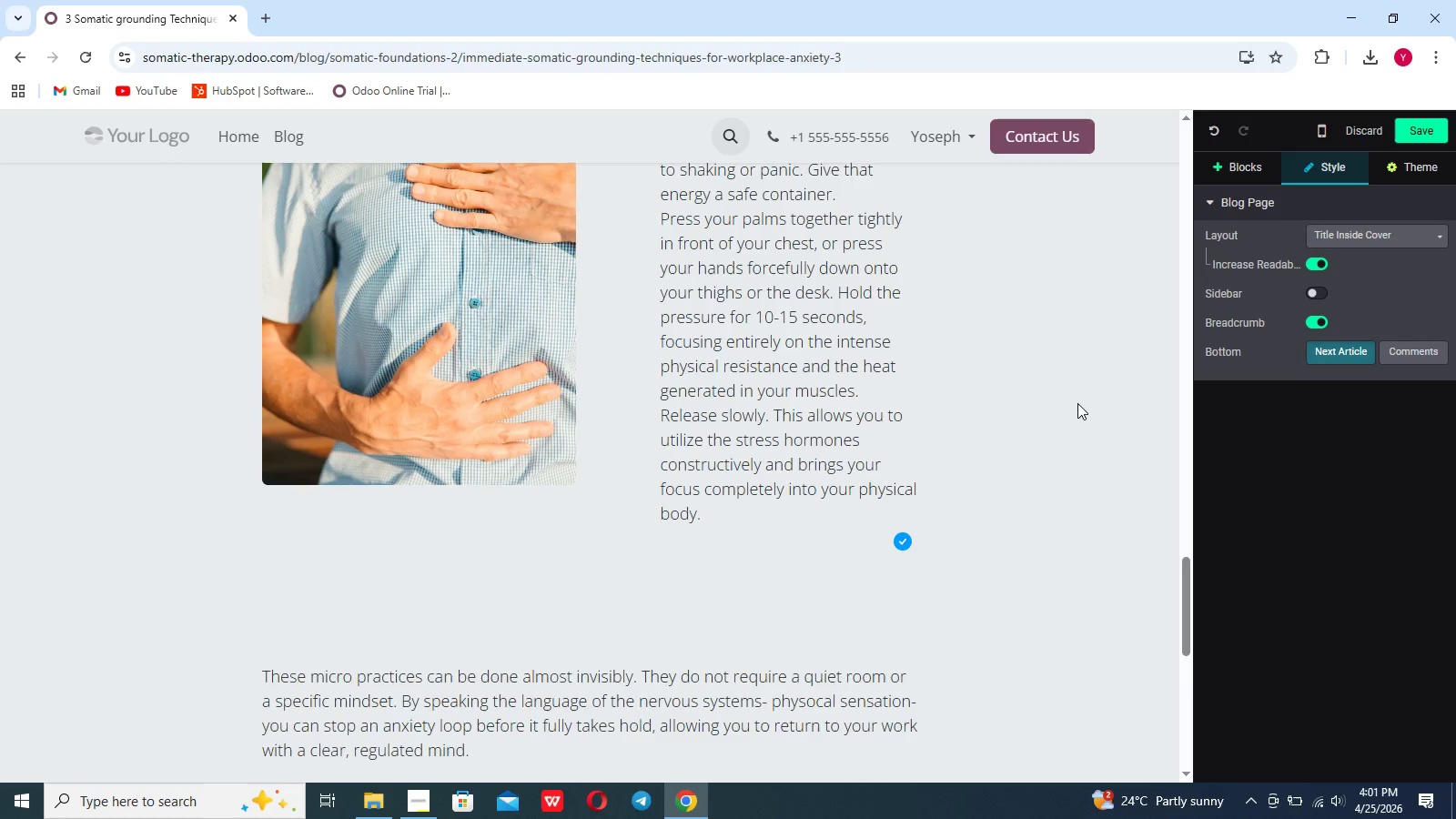 
scroll: coordinate [1077, 403], scroll_direction: up, amount: 3.0
 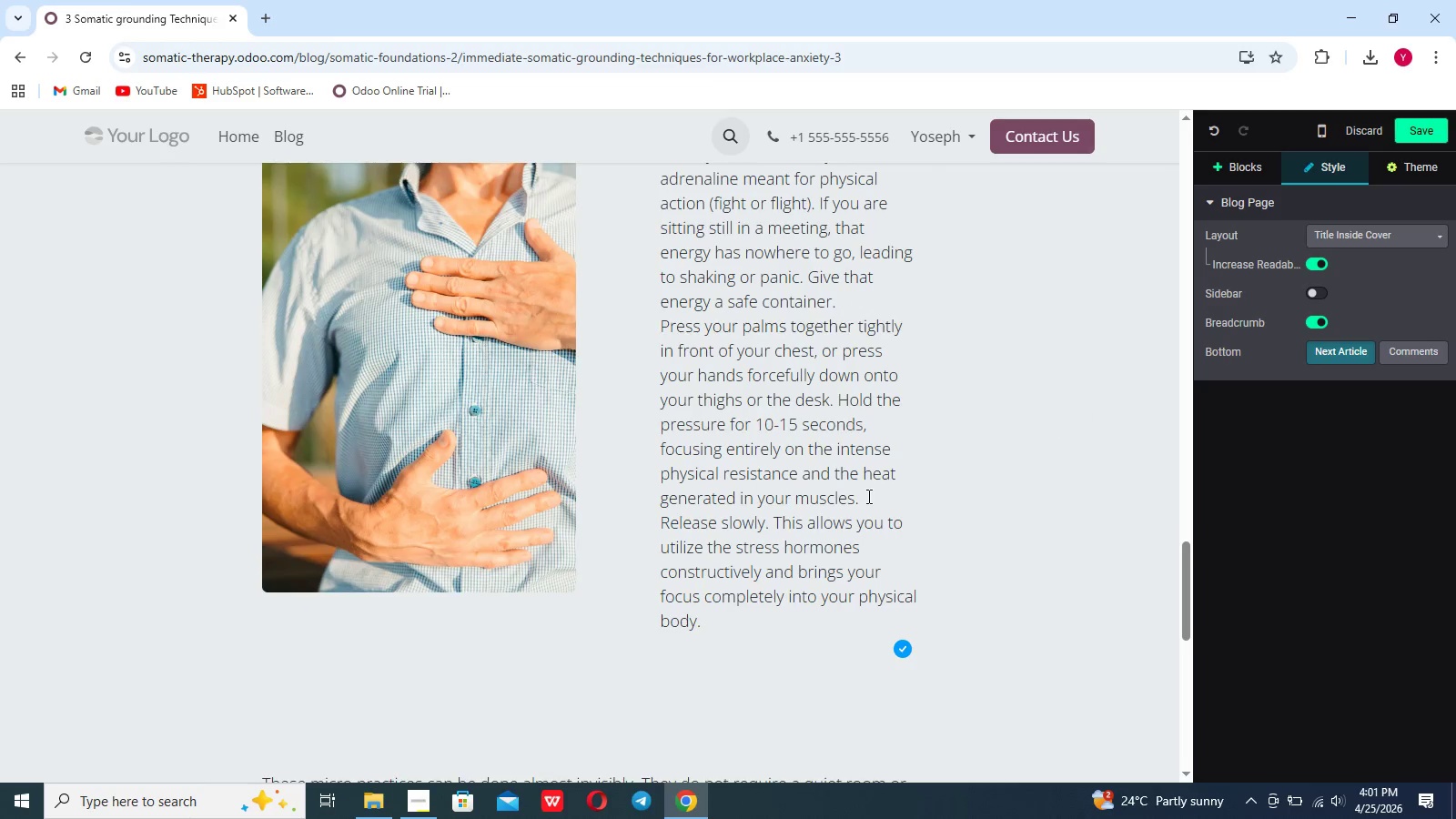 
left_click([864, 496])
 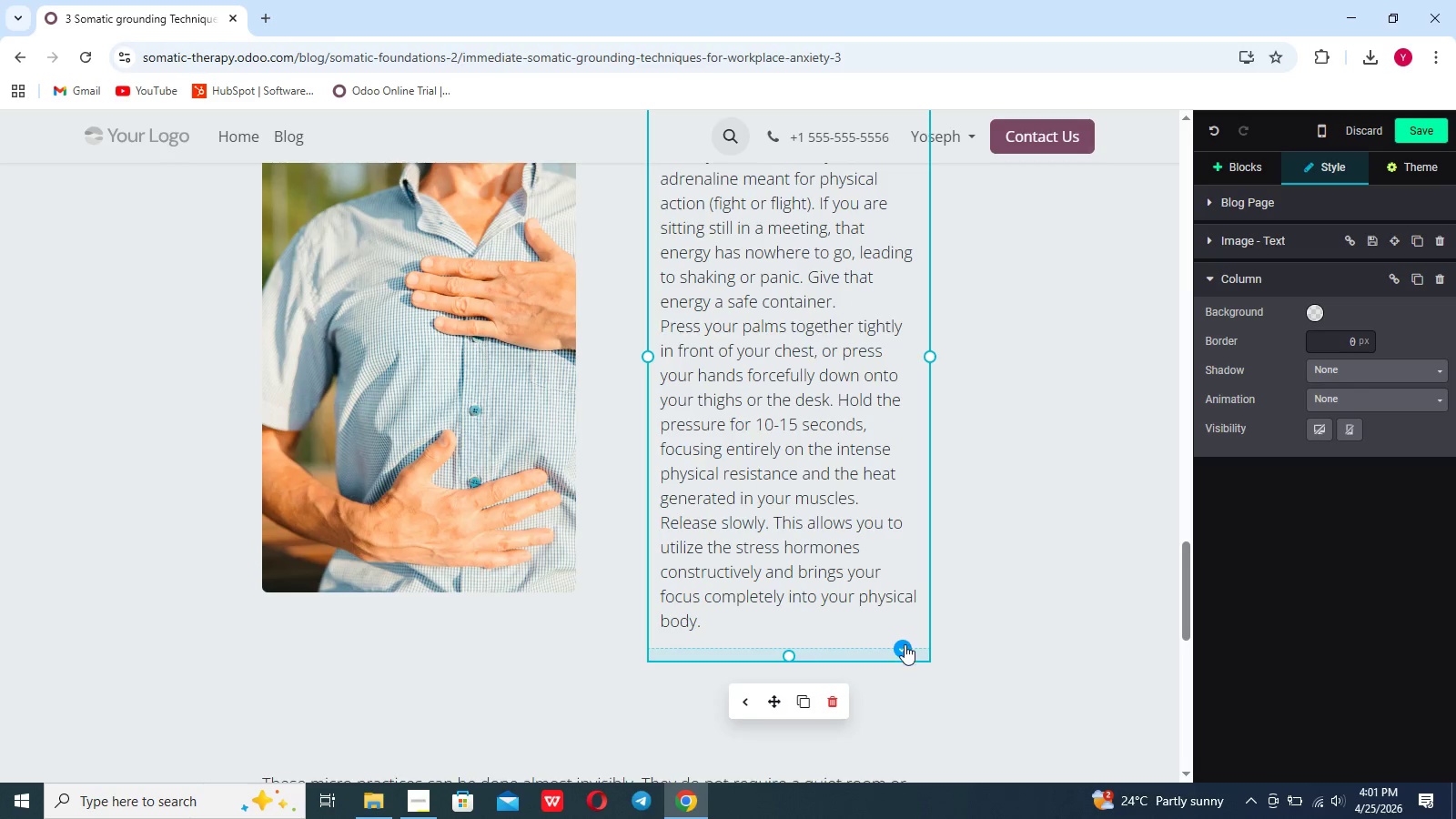 
left_click([903, 650])
 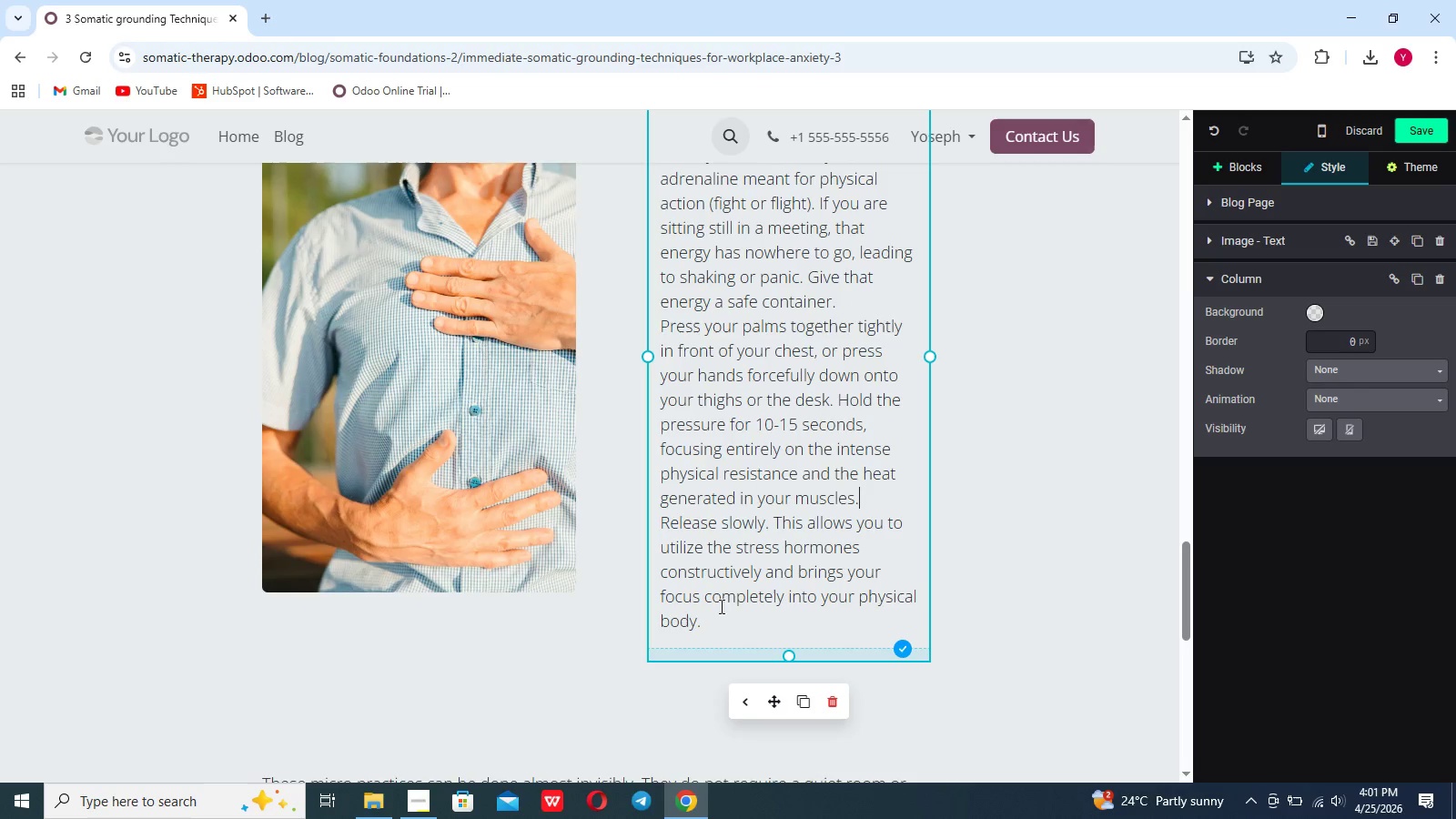 
left_click_drag(start_coordinate=[725, 622], to_coordinate=[655, 412])
 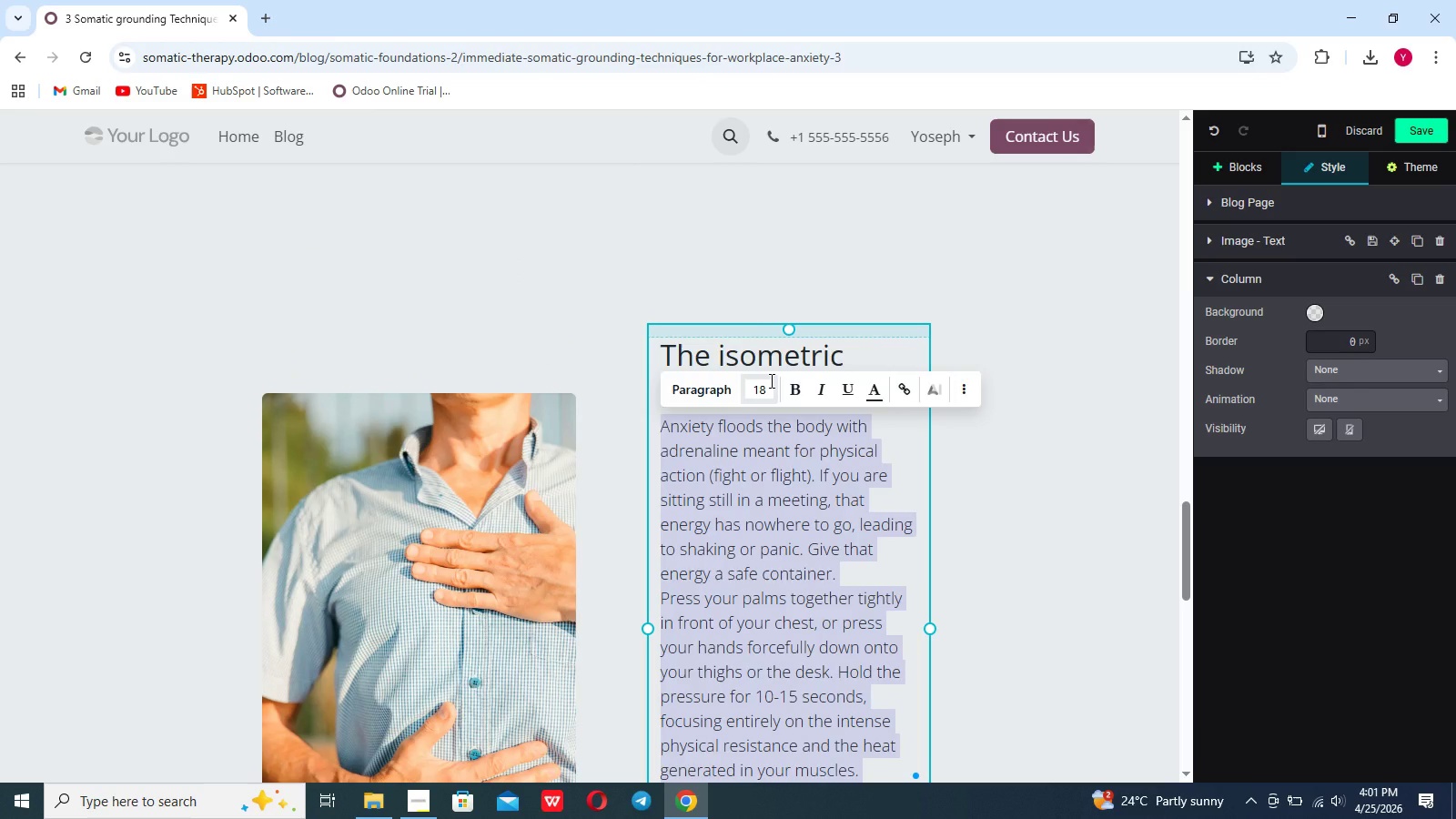 
left_click([770, 380])
 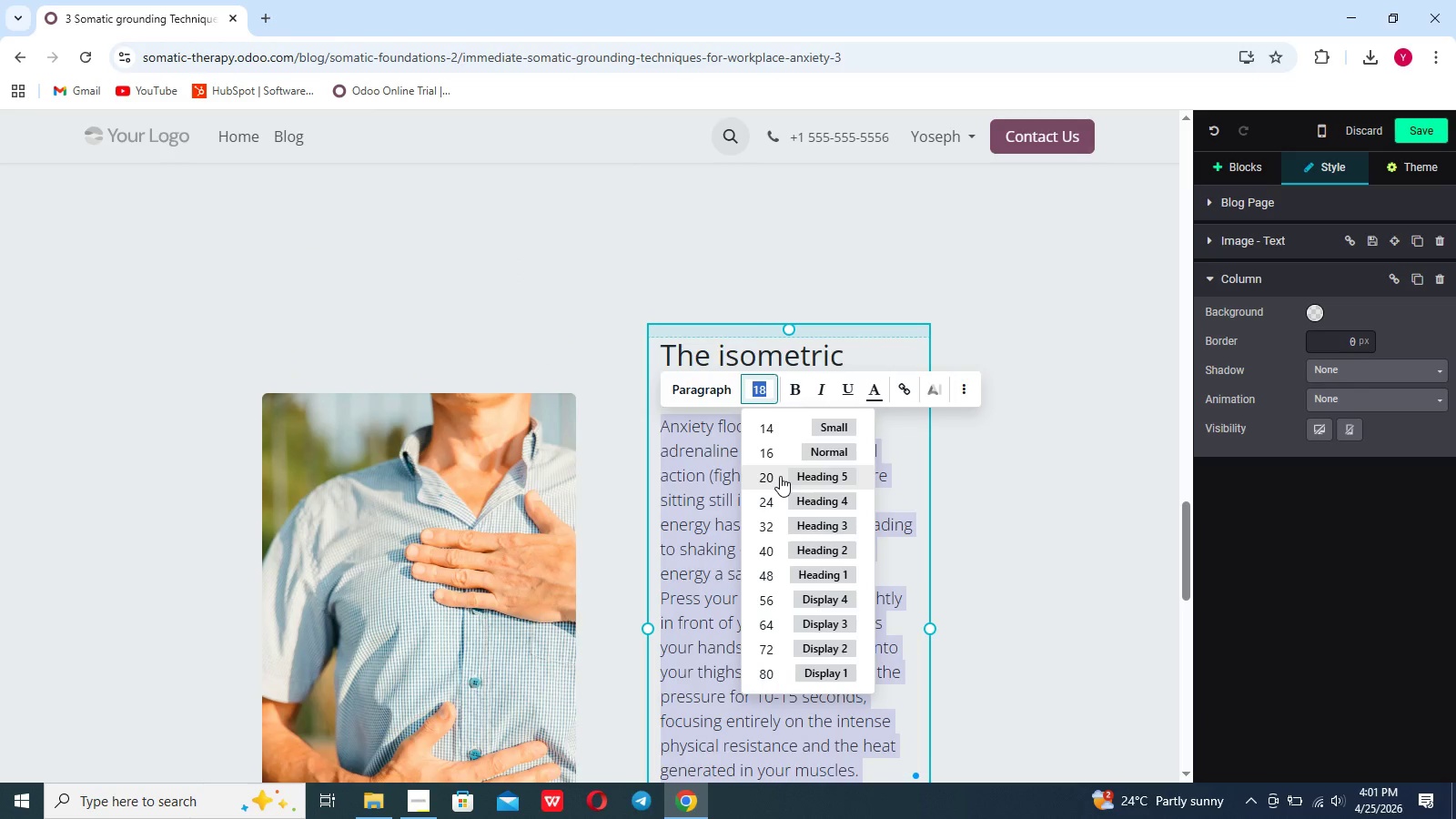 
left_click([780, 476])
 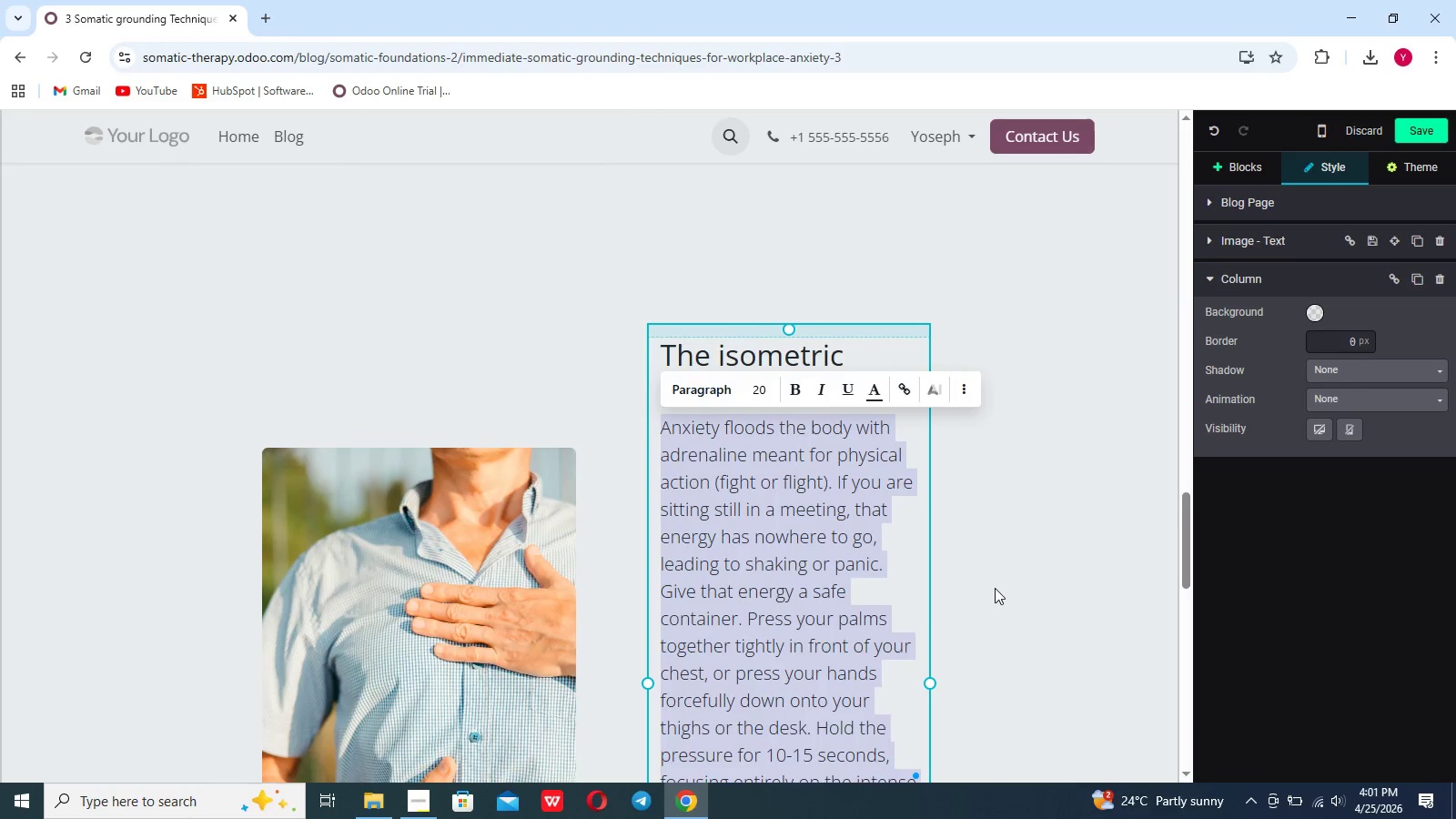 
left_click([995, 588])
 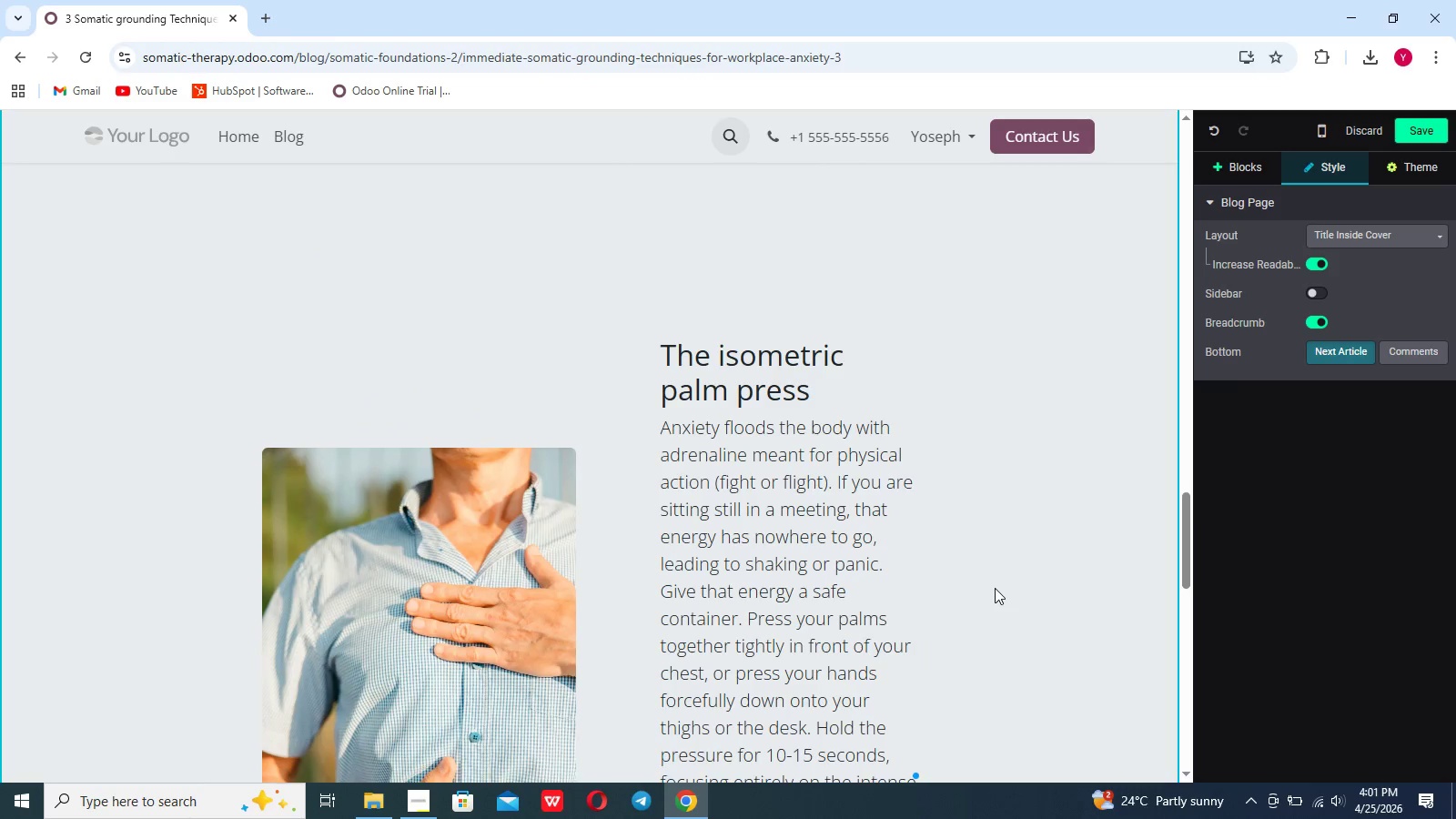 
scroll: coordinate [995, 588], scroll_direction: down, amount: 23.0
 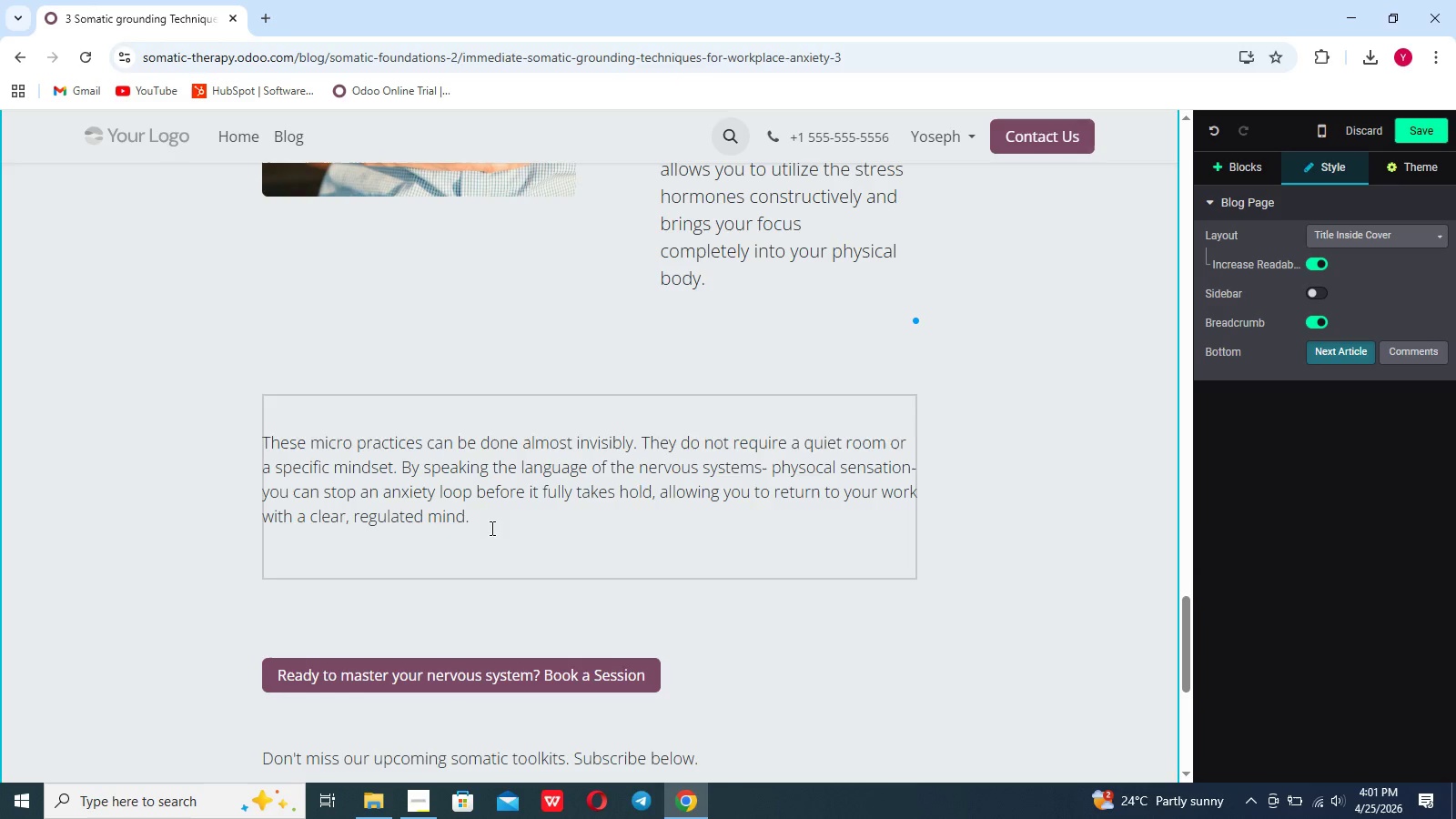 
left_click_drag(start_coordinate=[490, 527], to_coordinate=[242, 432])
 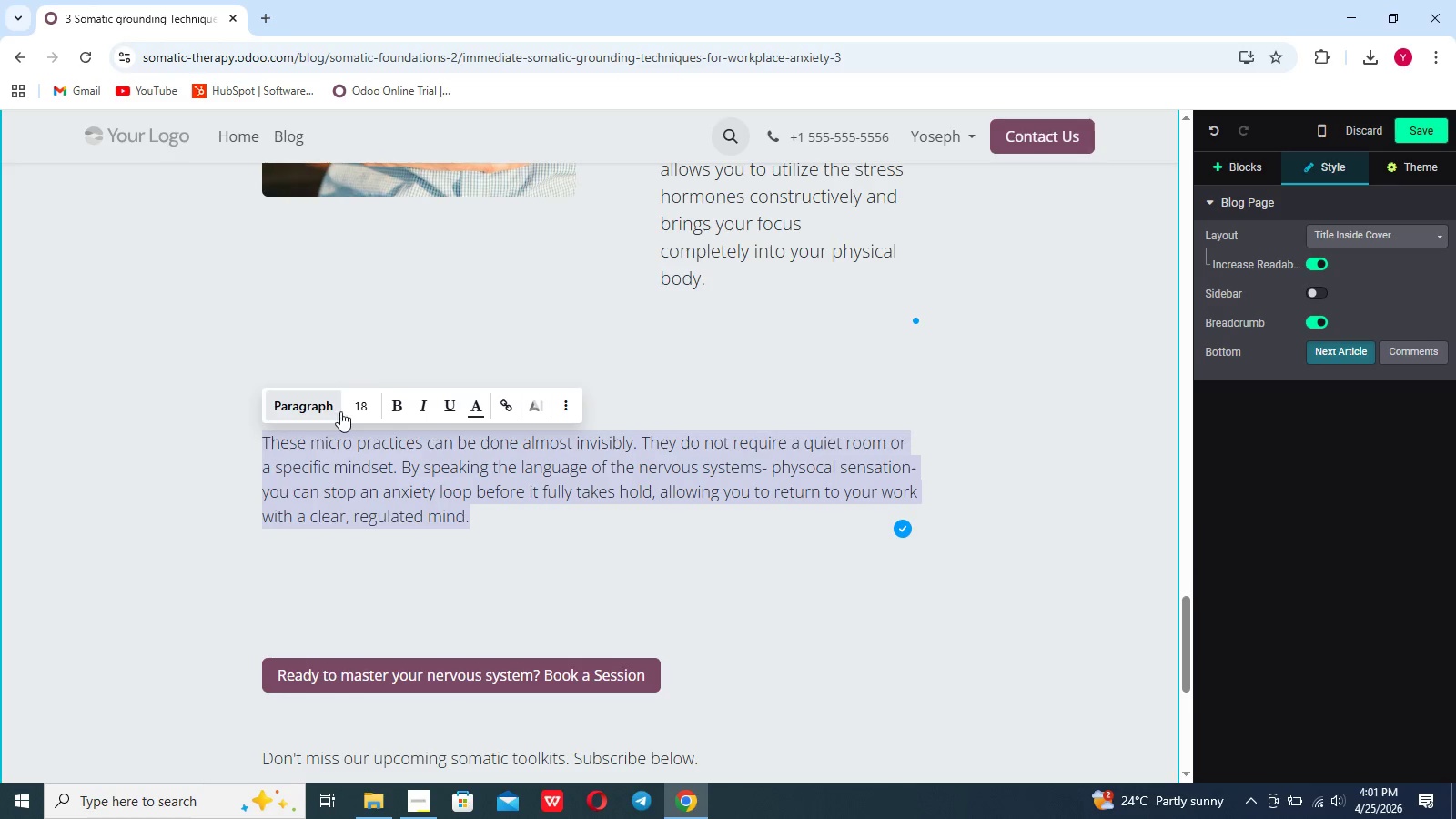 
left_click([352, 410])
 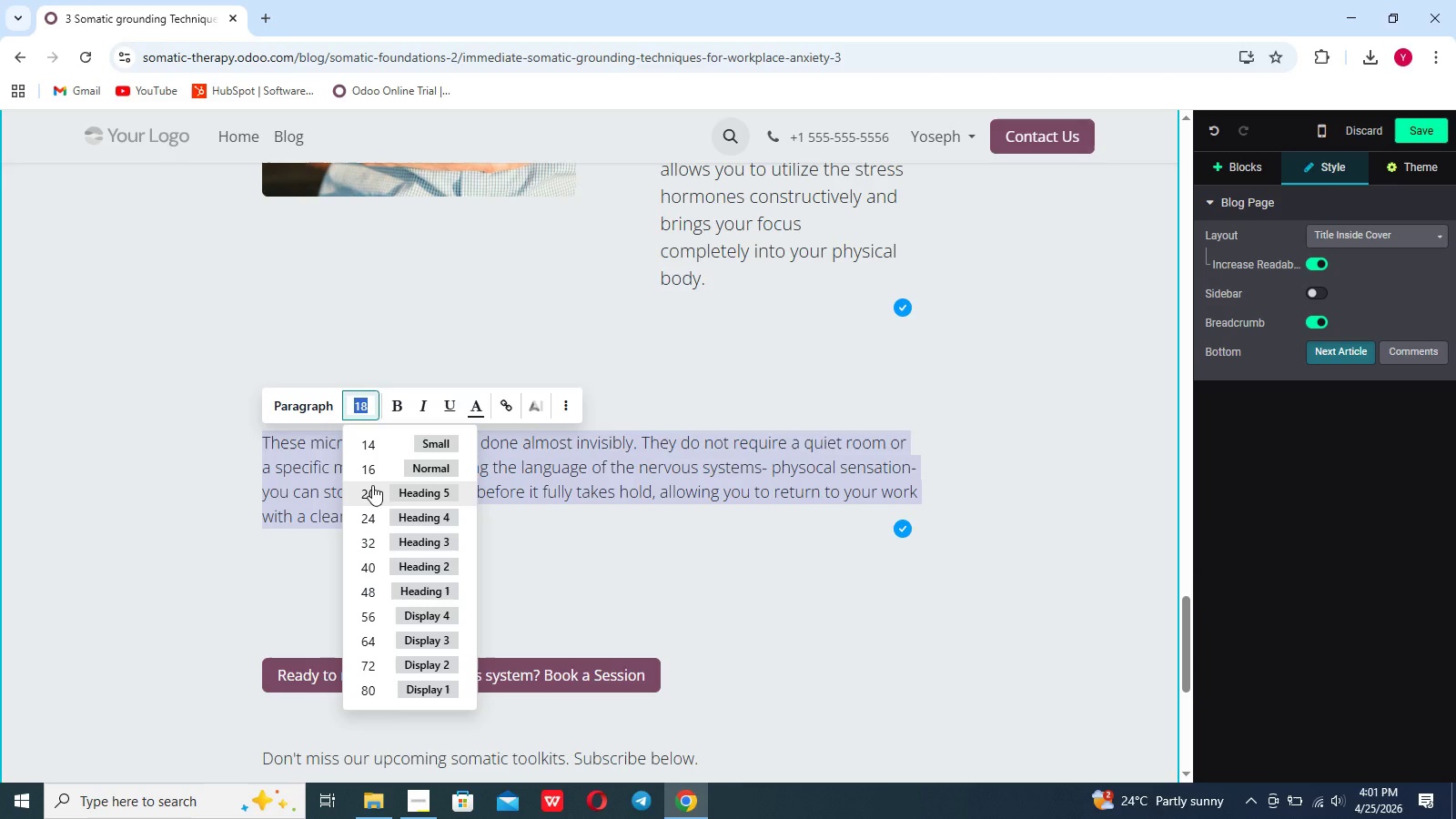 
left_click([372, 485])
 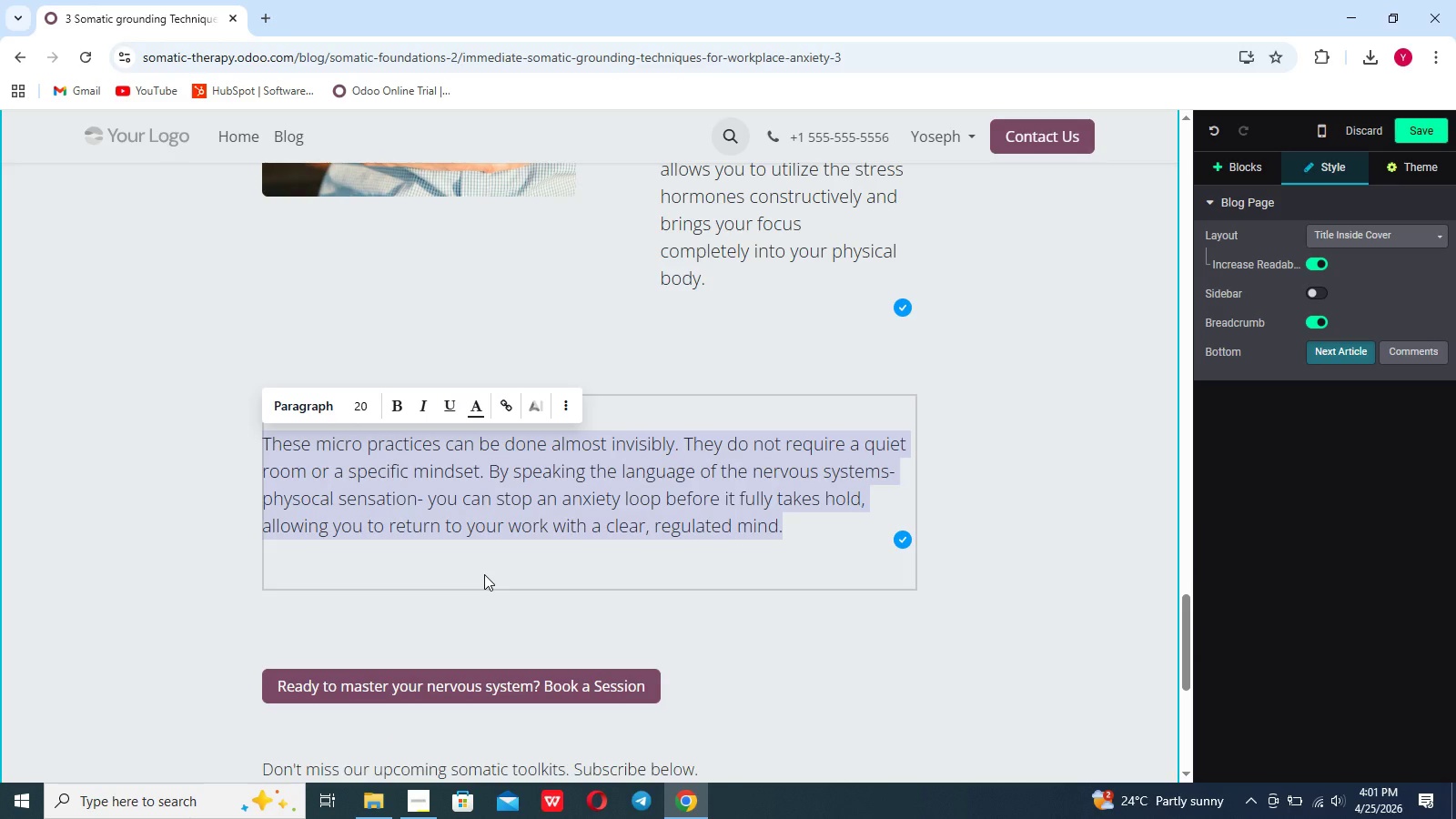 
left_click([484, 574])
 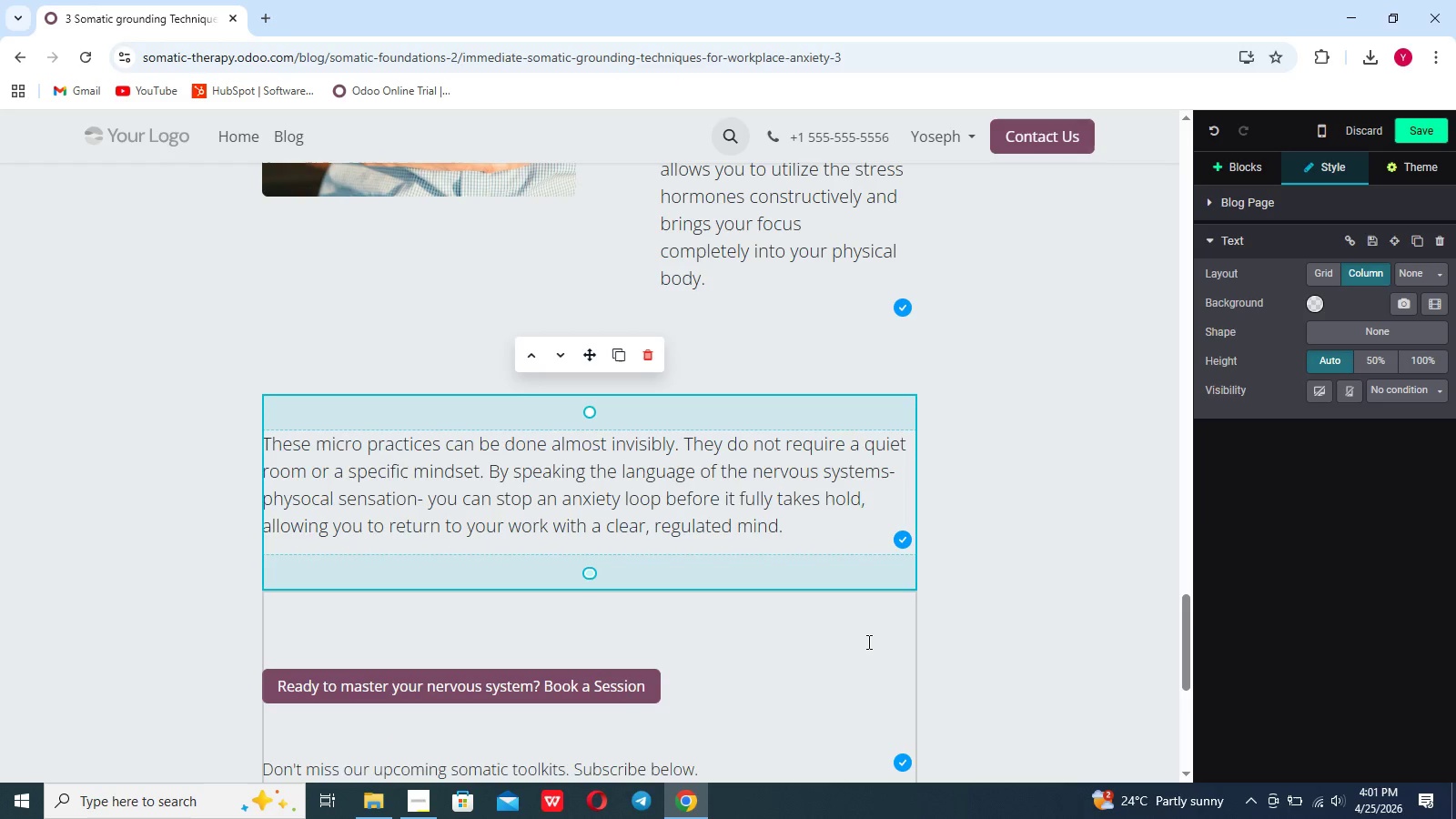 
scroll: coordinate [927, 605], scroll_direction: down, amount: 7.0
 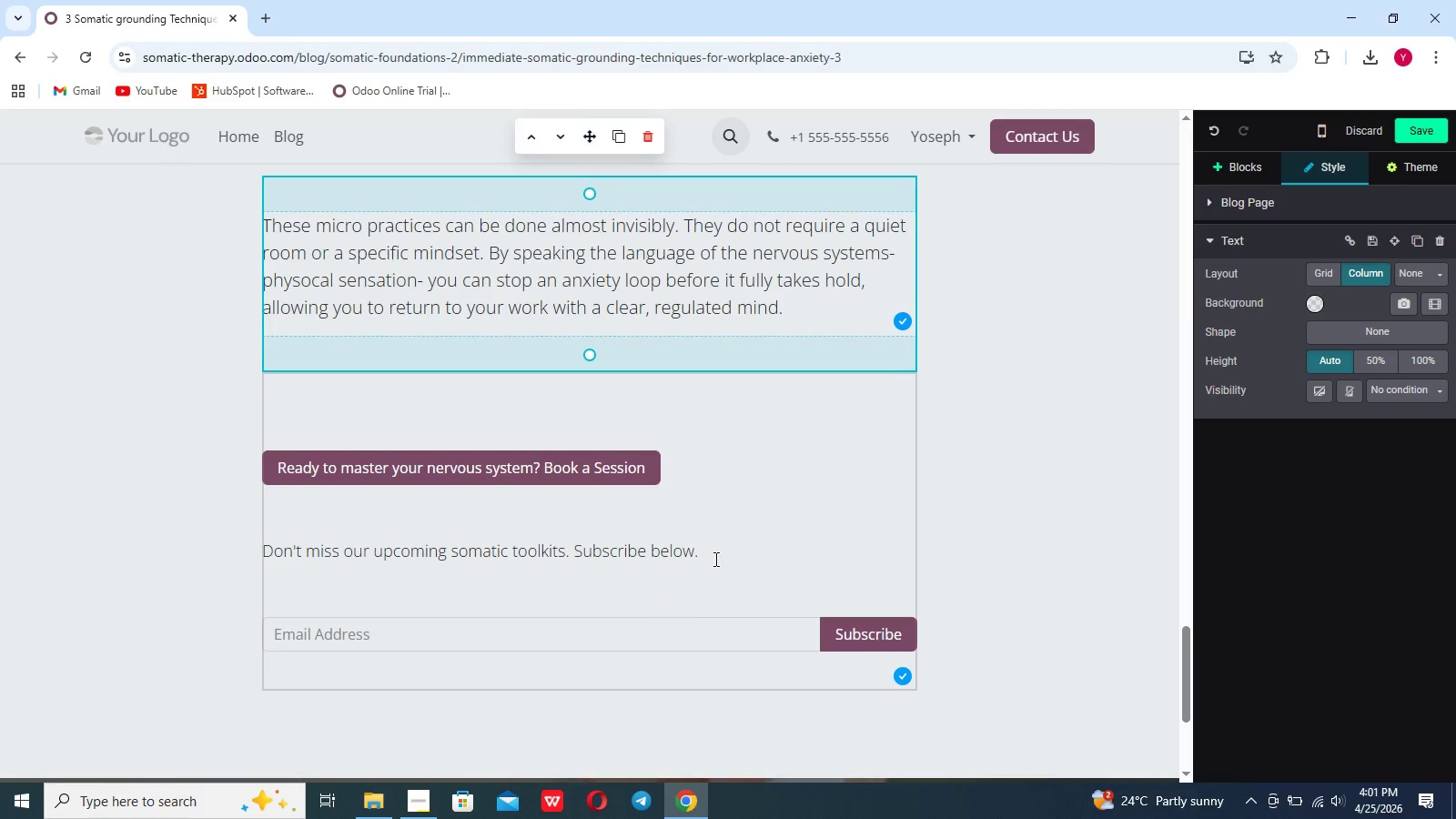 
left_click_drag(start_coordinate=[714, 559], to_coordinate=[264, 532])
 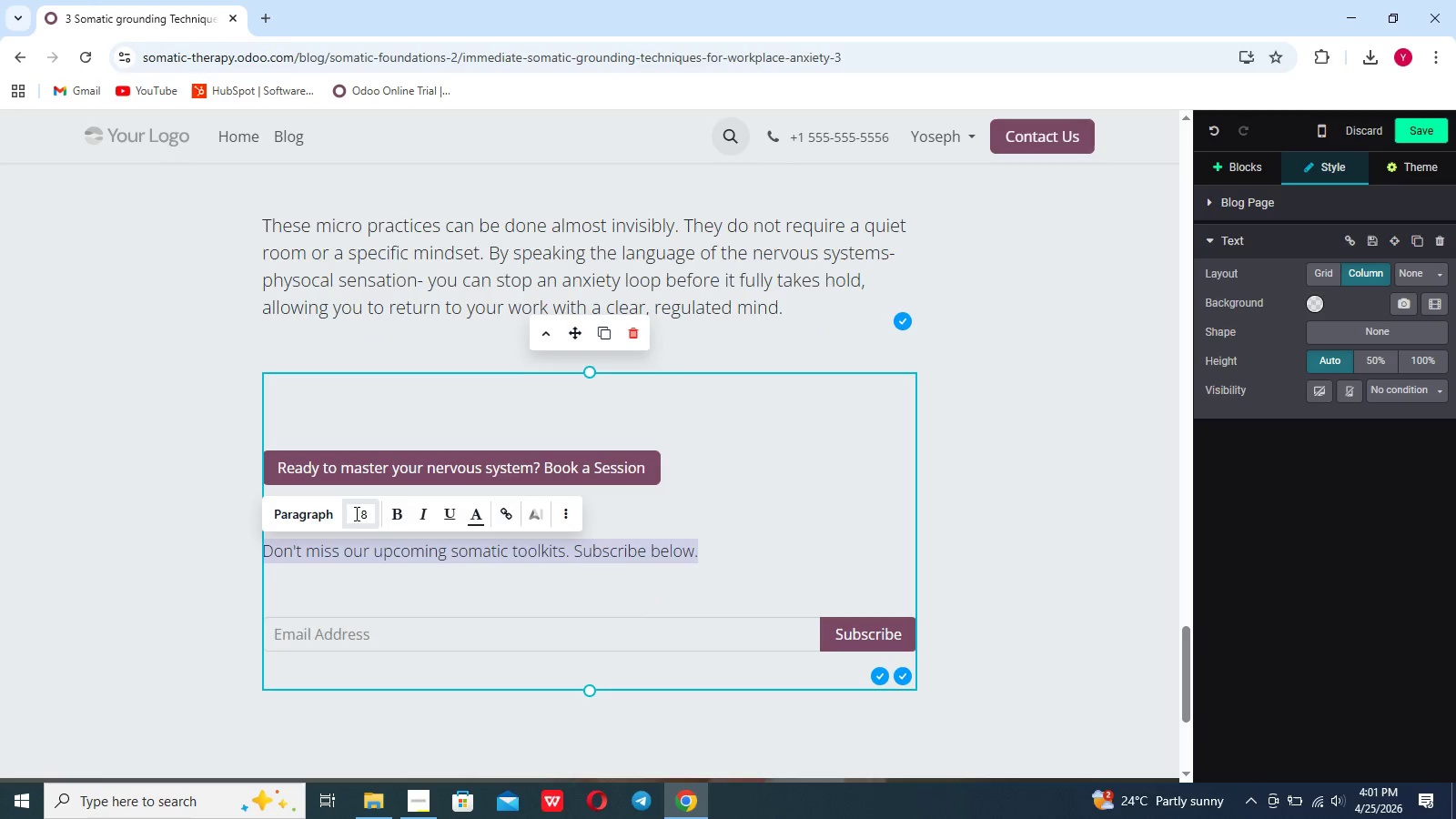 
left_click([355, 513])
 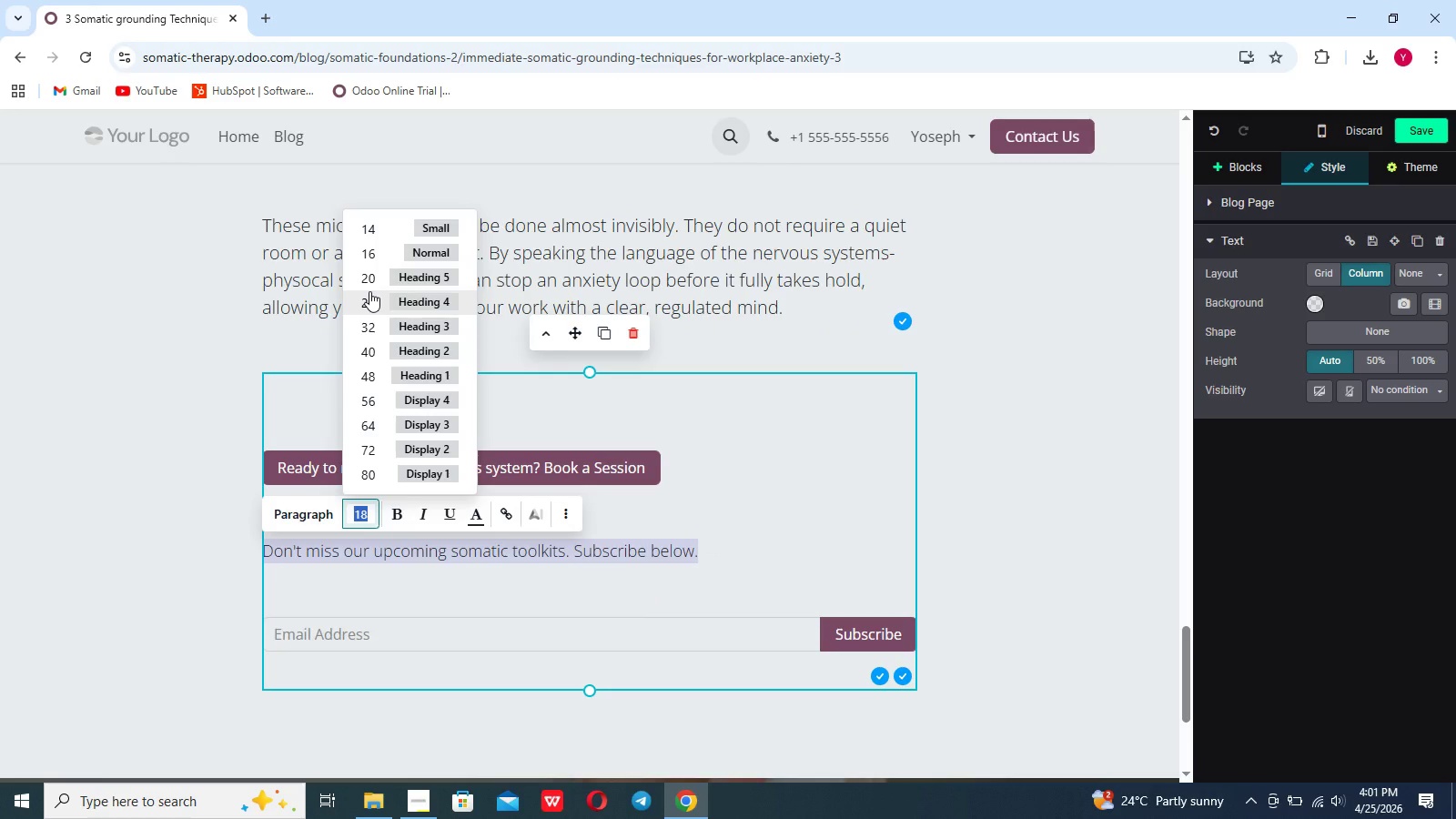 
left_click([369, 284])
 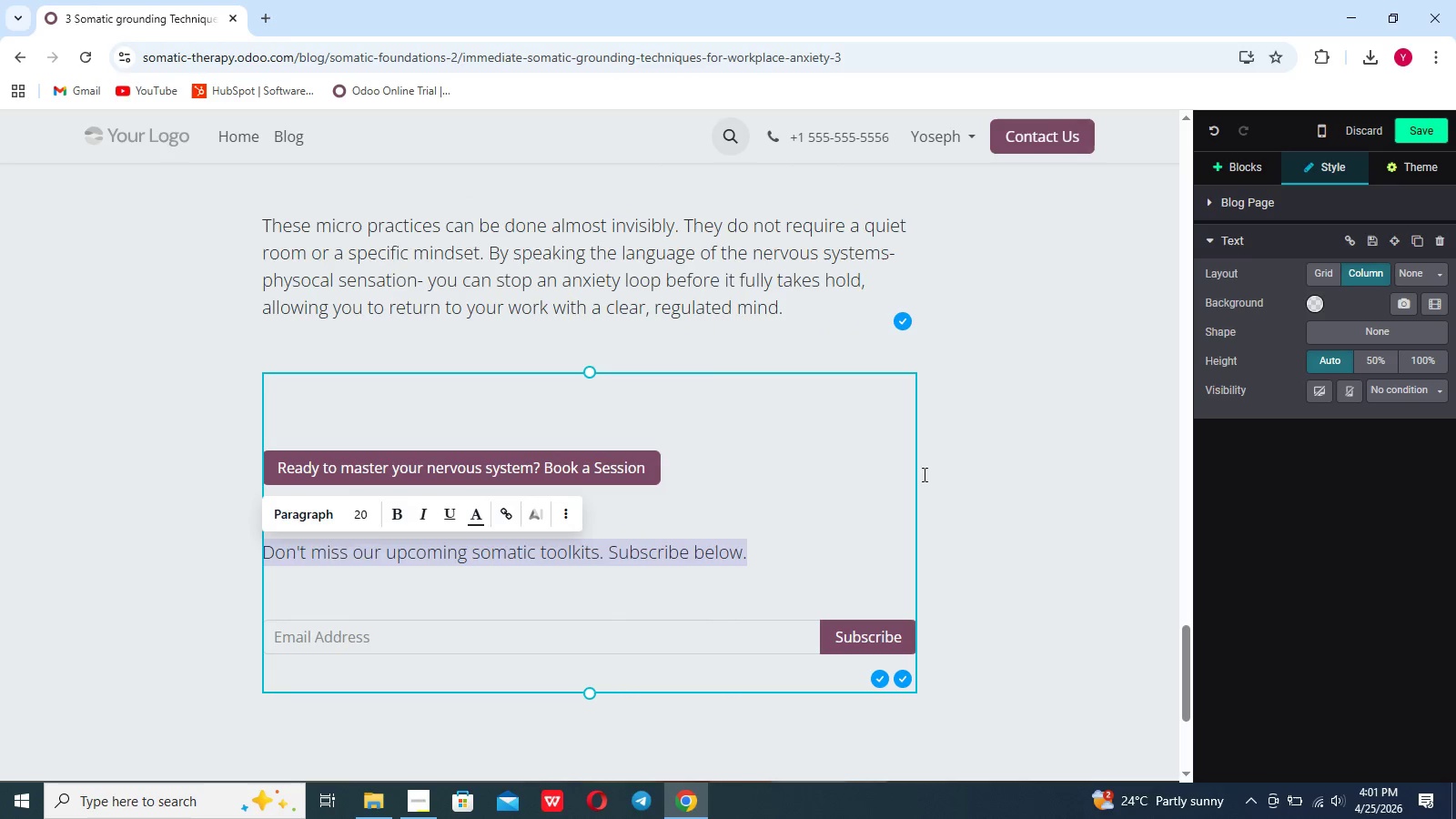 
left_click([1004, 483])
 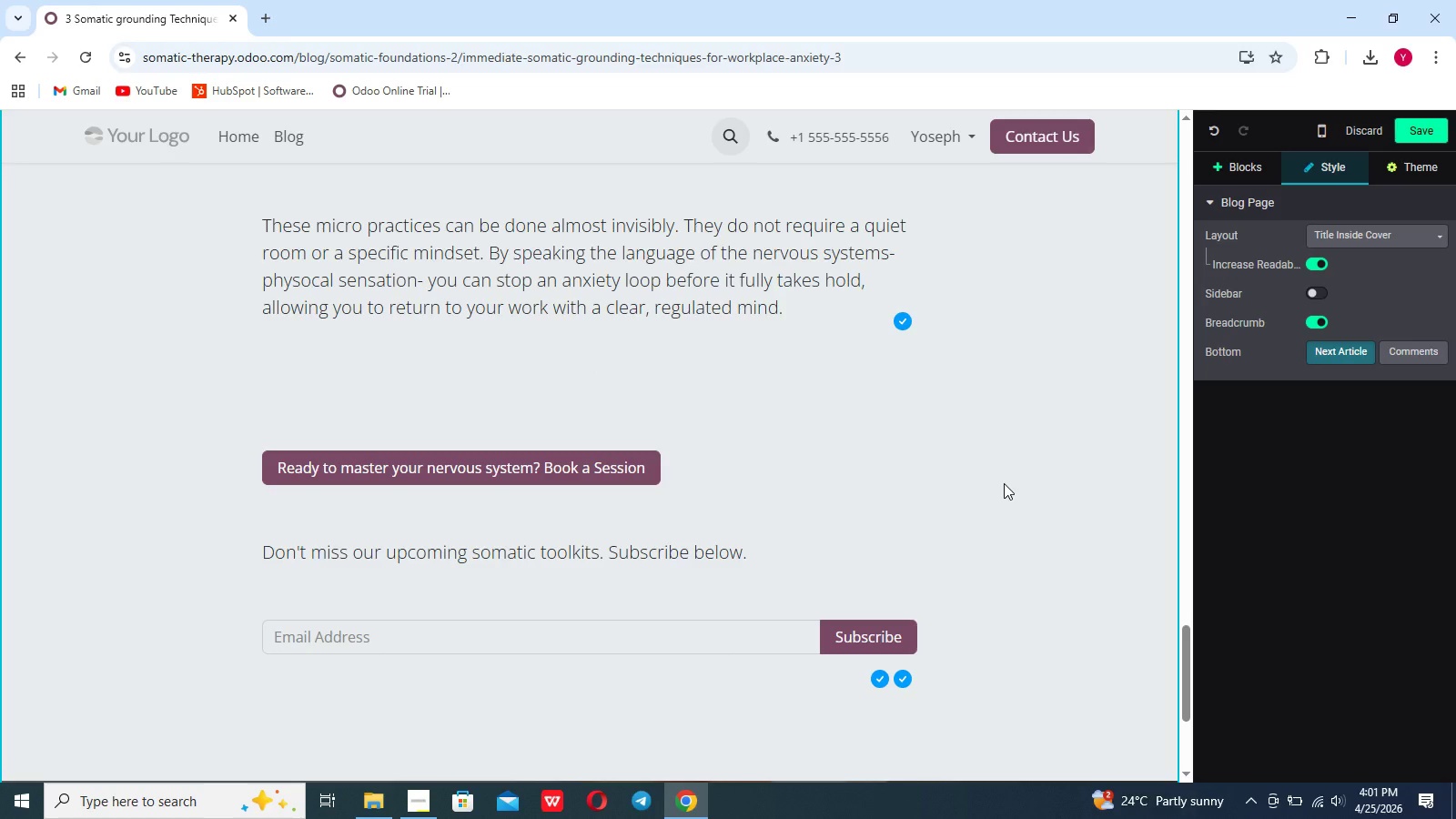 
scroll: coordinate [1004, 483], scroll_direction: up, amount: 92.0
 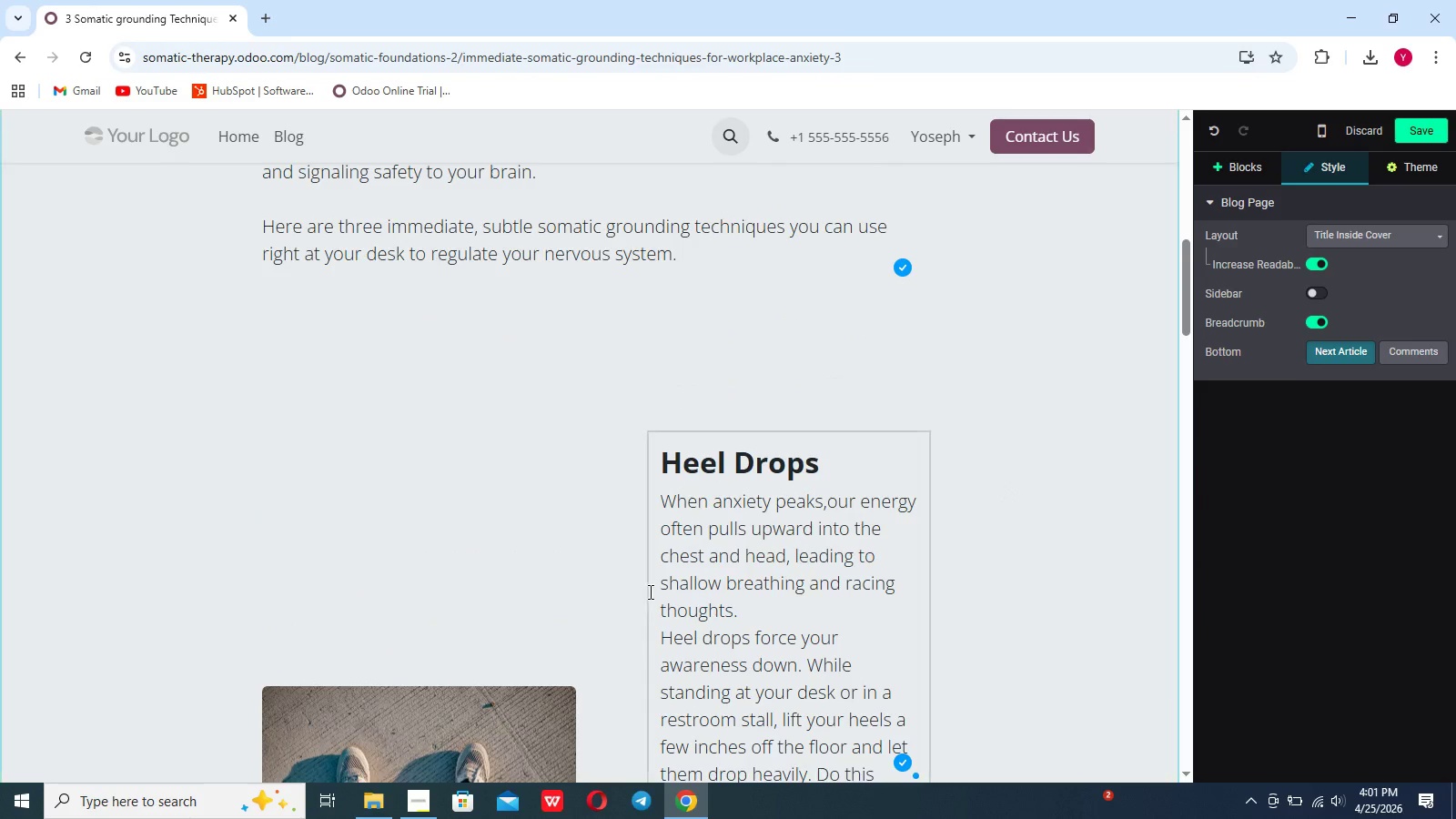 
left_click([649, 592])
 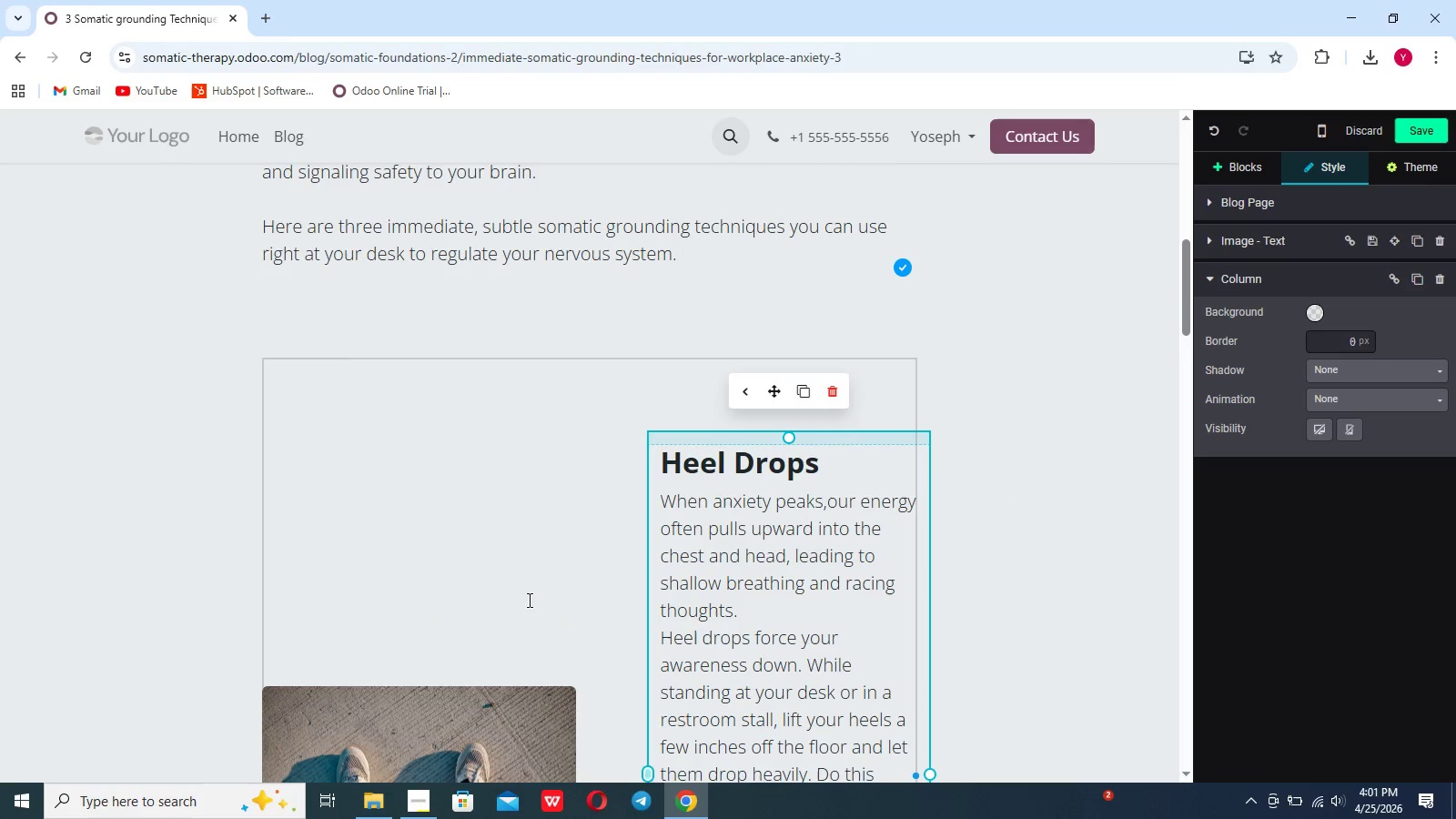 
left_click([528, 600])
 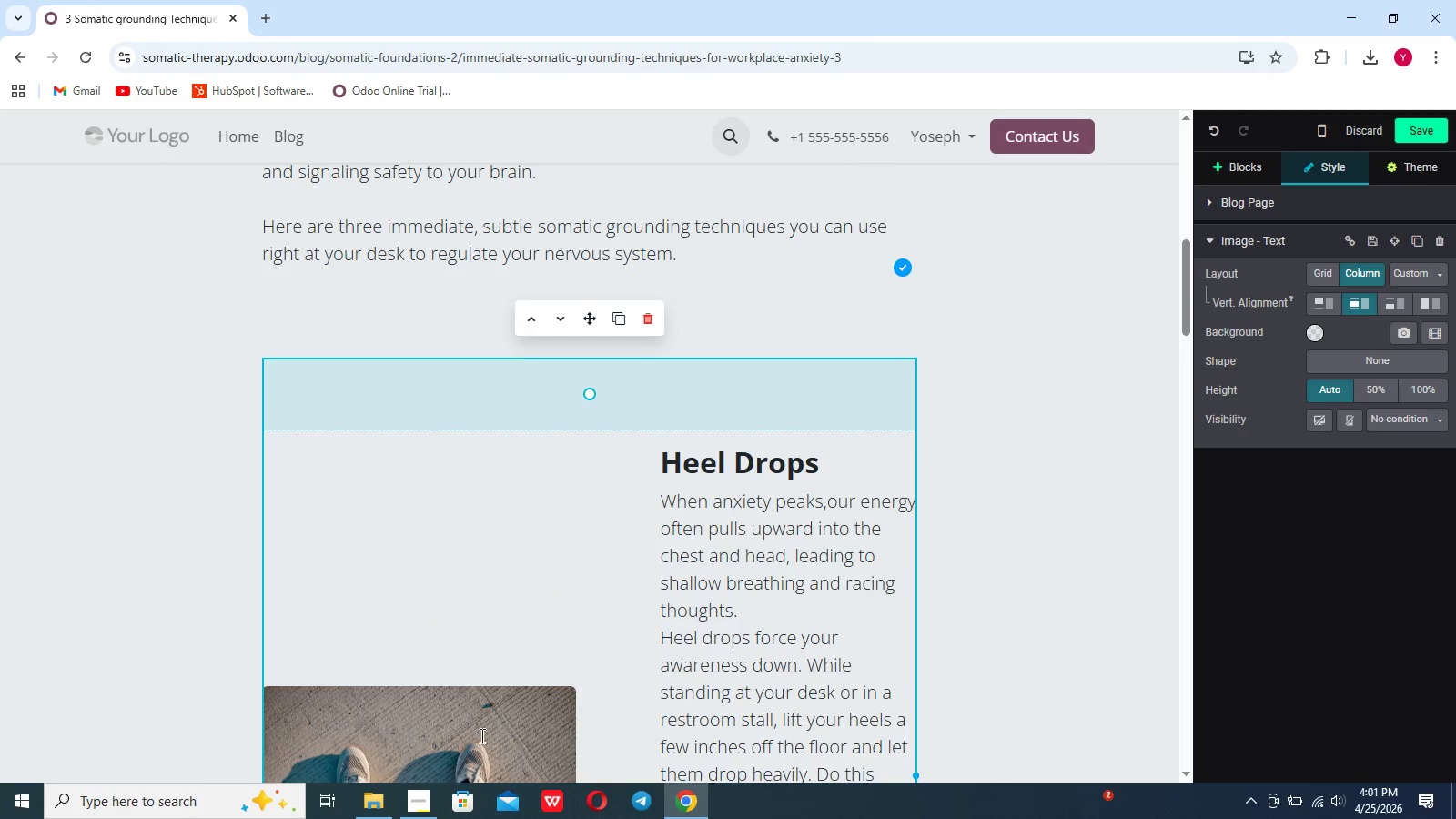 
left_click([480, 735])
 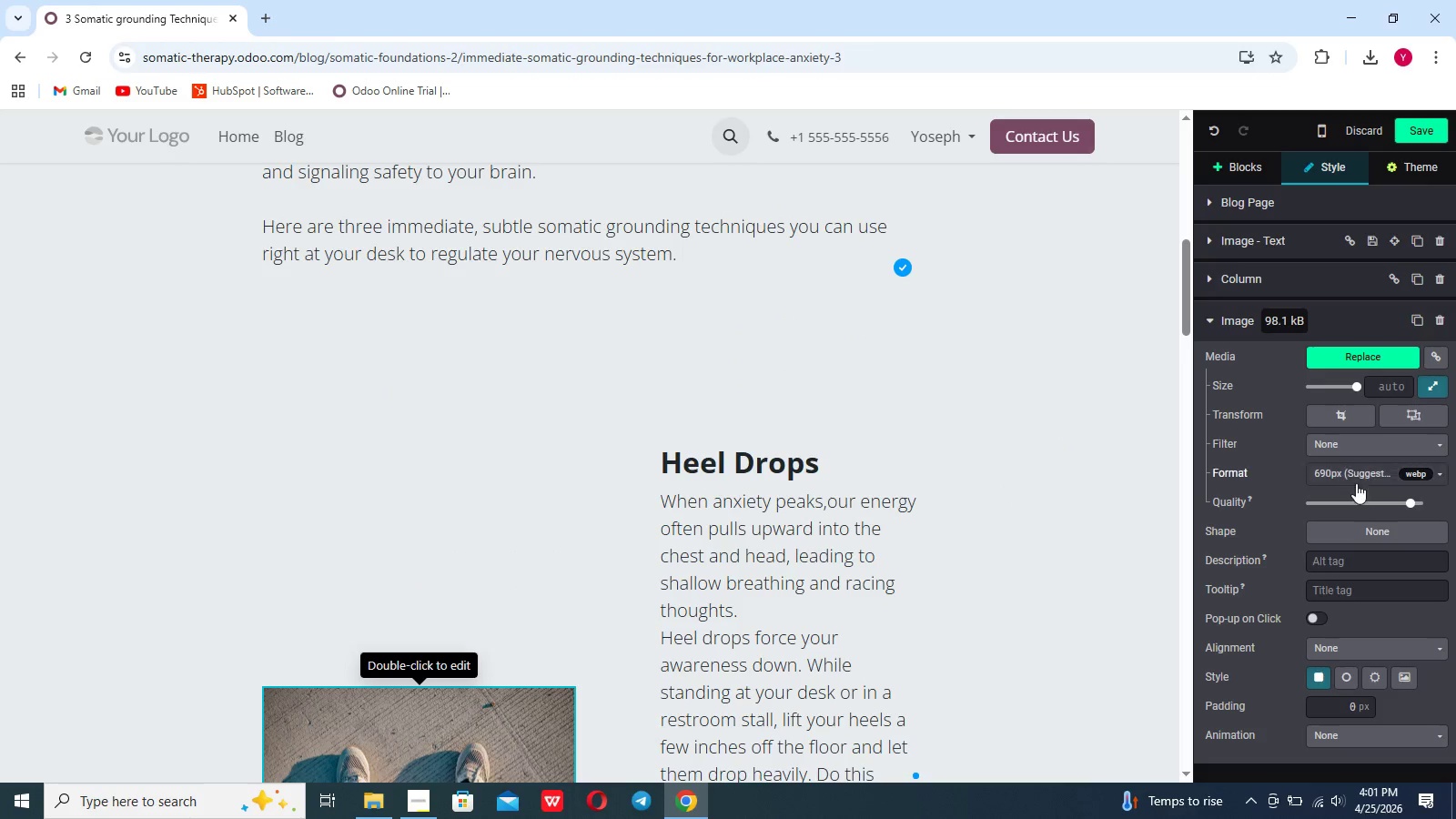 
left_click([1366, 728])
 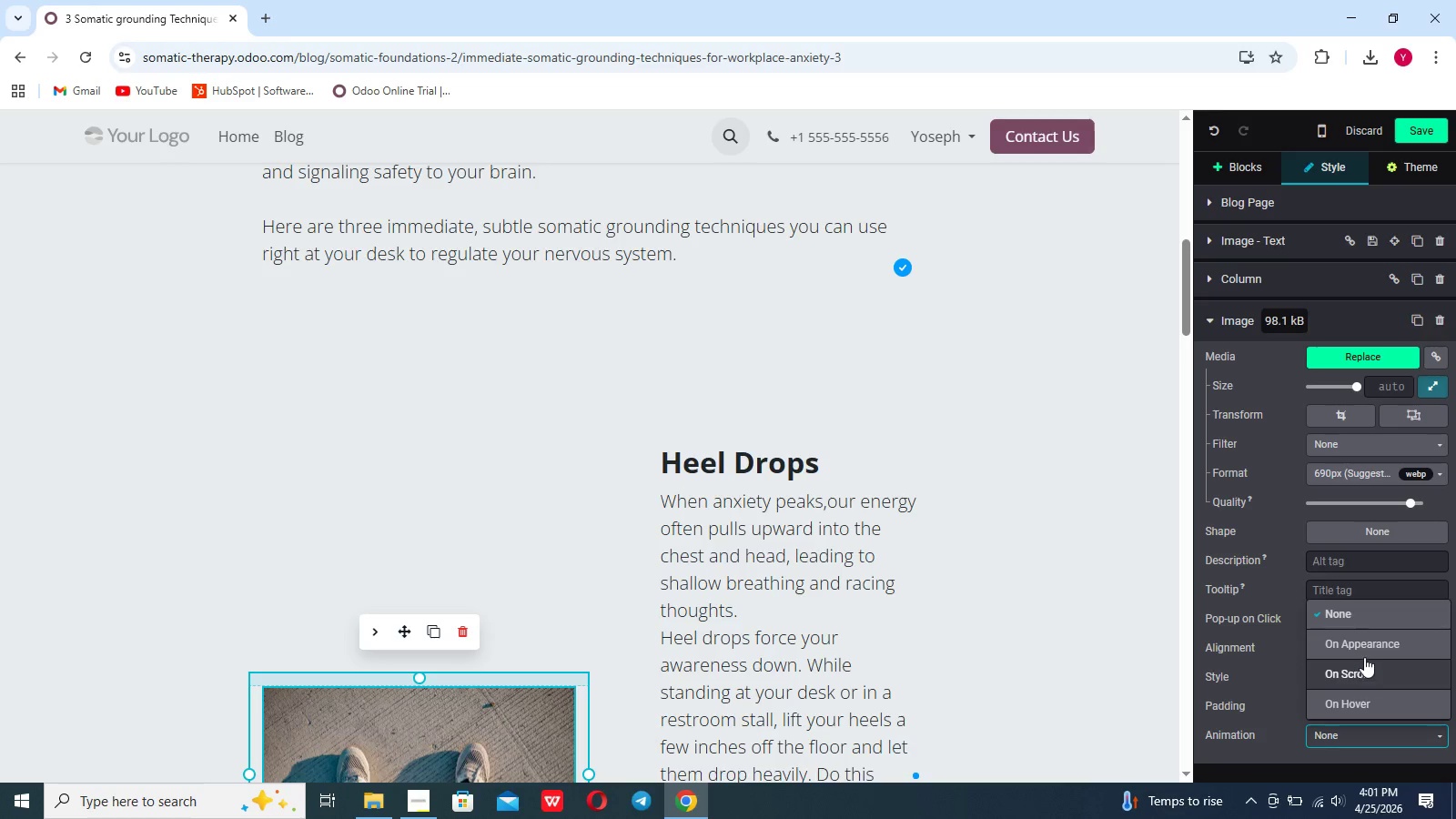 
left_click([1364, 653])
 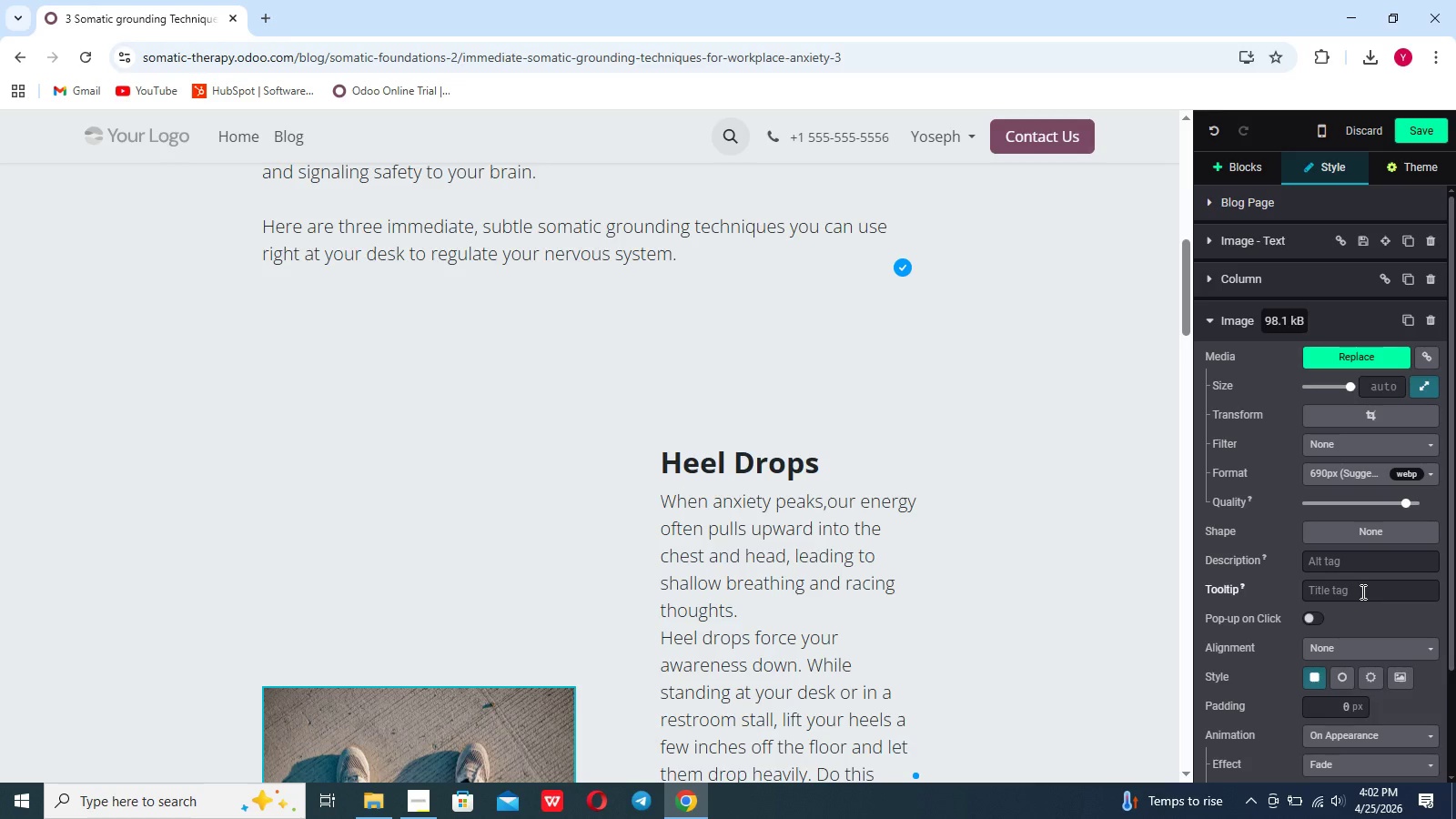 
scroll: coordinate [1361, 617], scroll_direction: down, amount: 5.0
 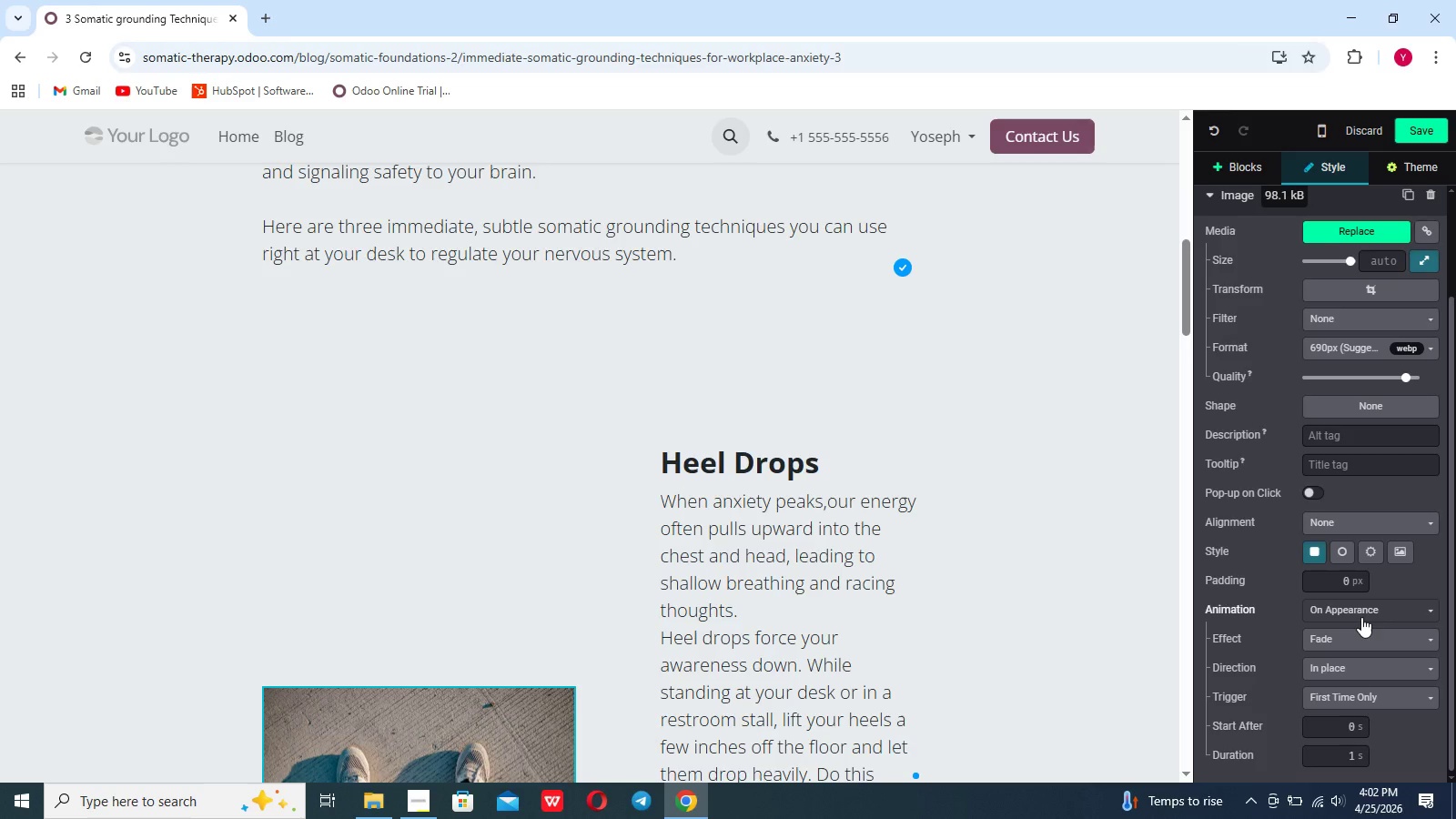 
scroll: coordinate [1361, 617], scroll_direction: none, amount: 0.0
 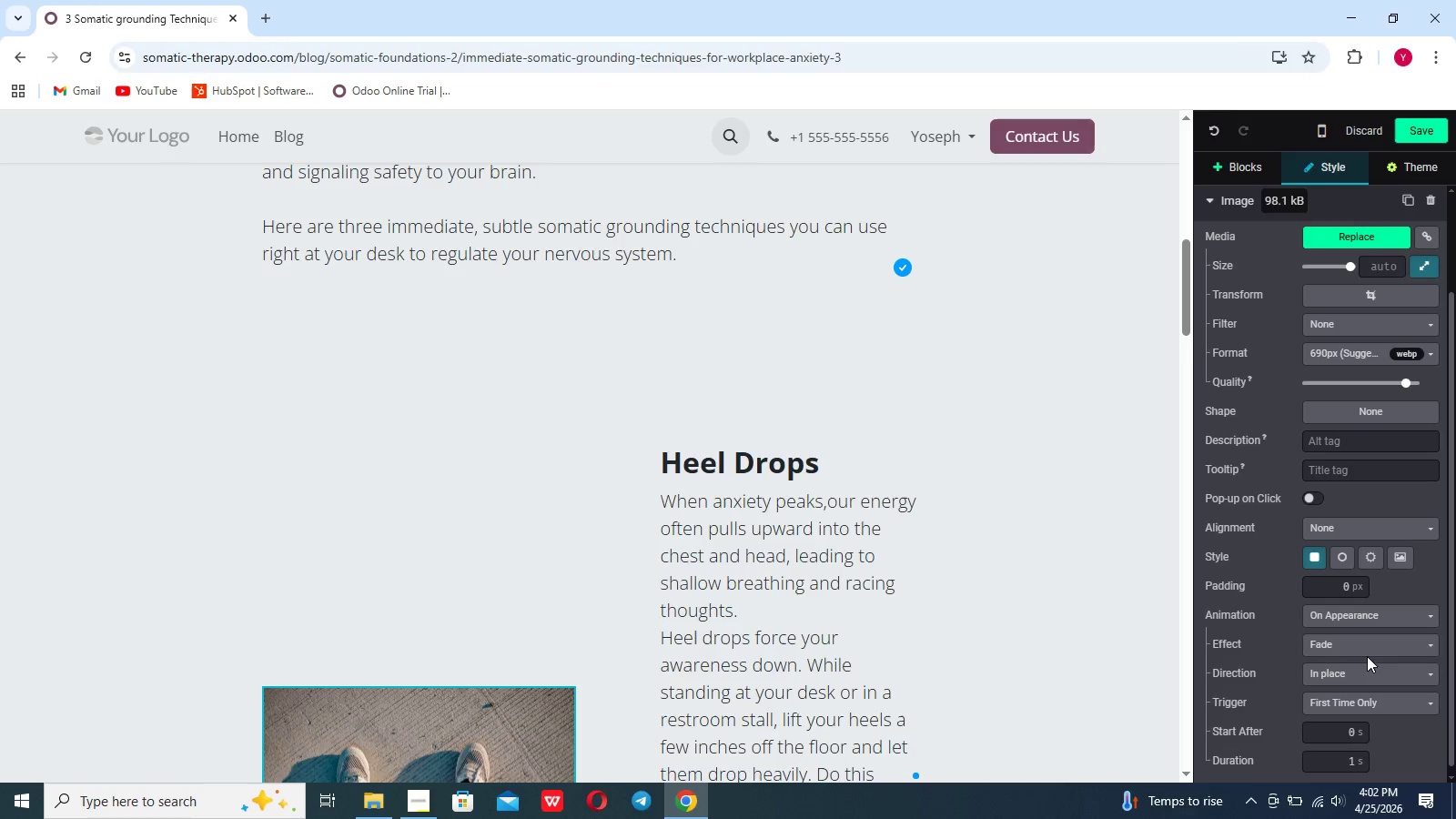 
left_click([1365, 652])
 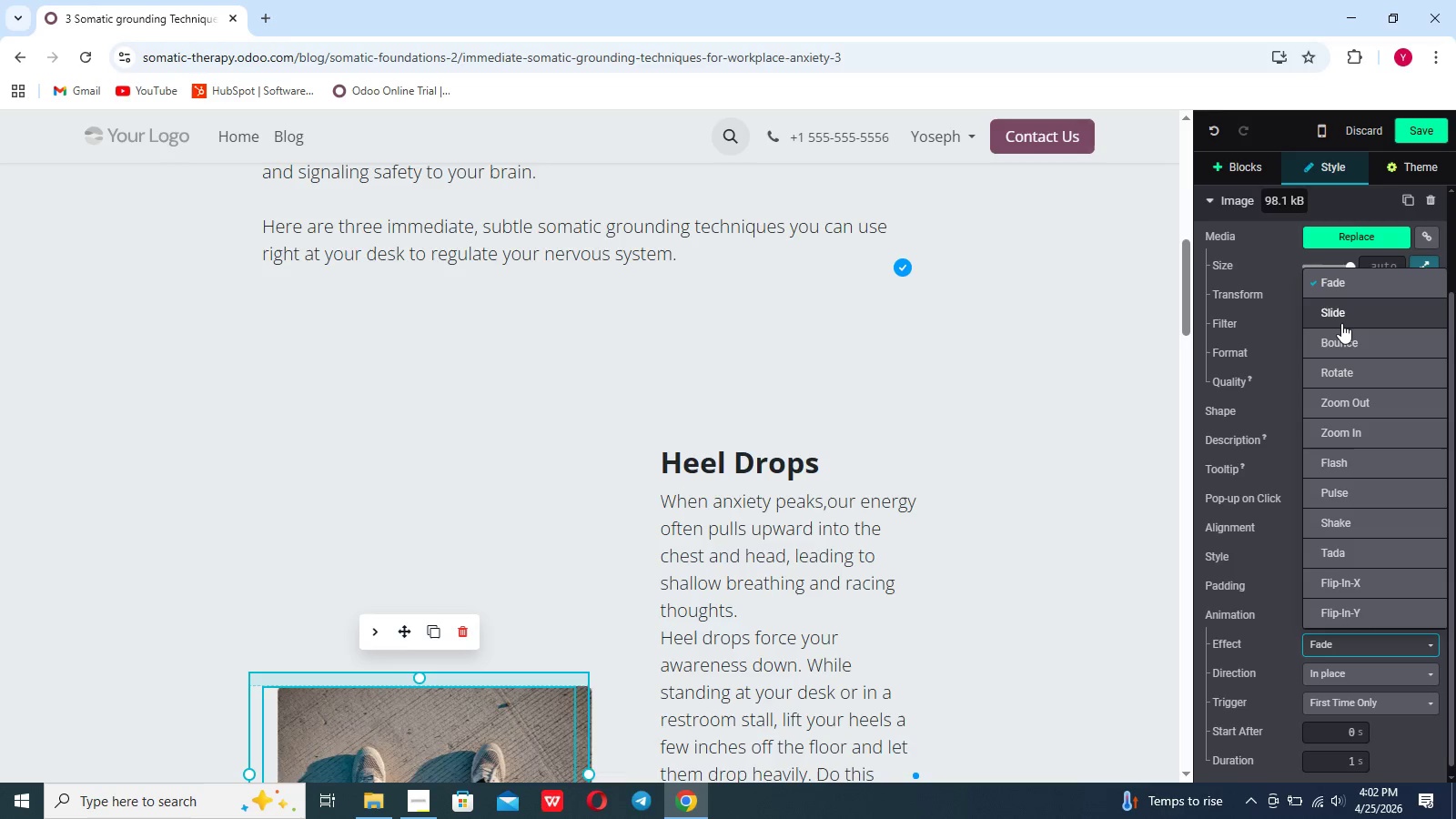 
wait(6.81)
 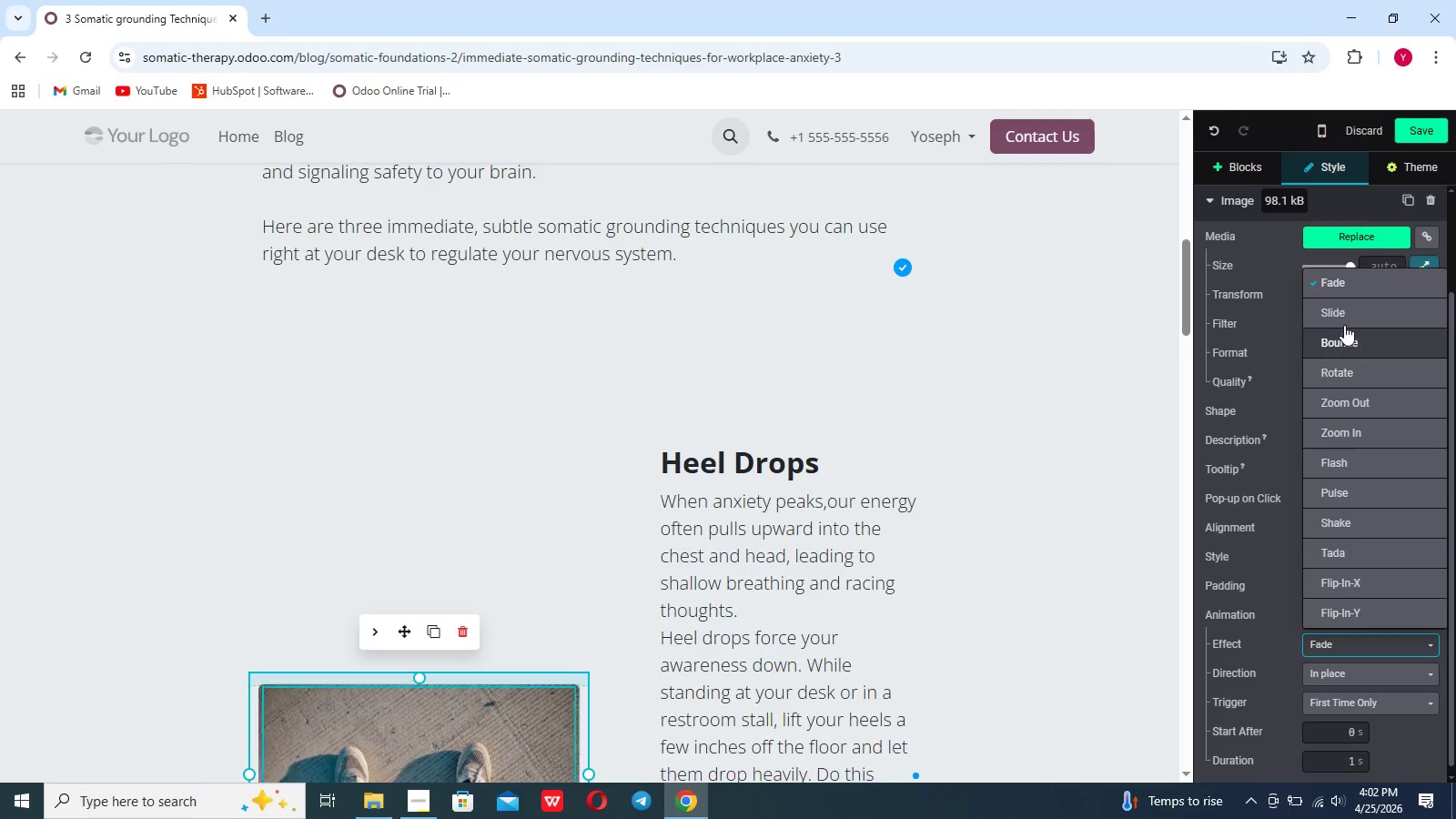 
left_click([1341, 323])
 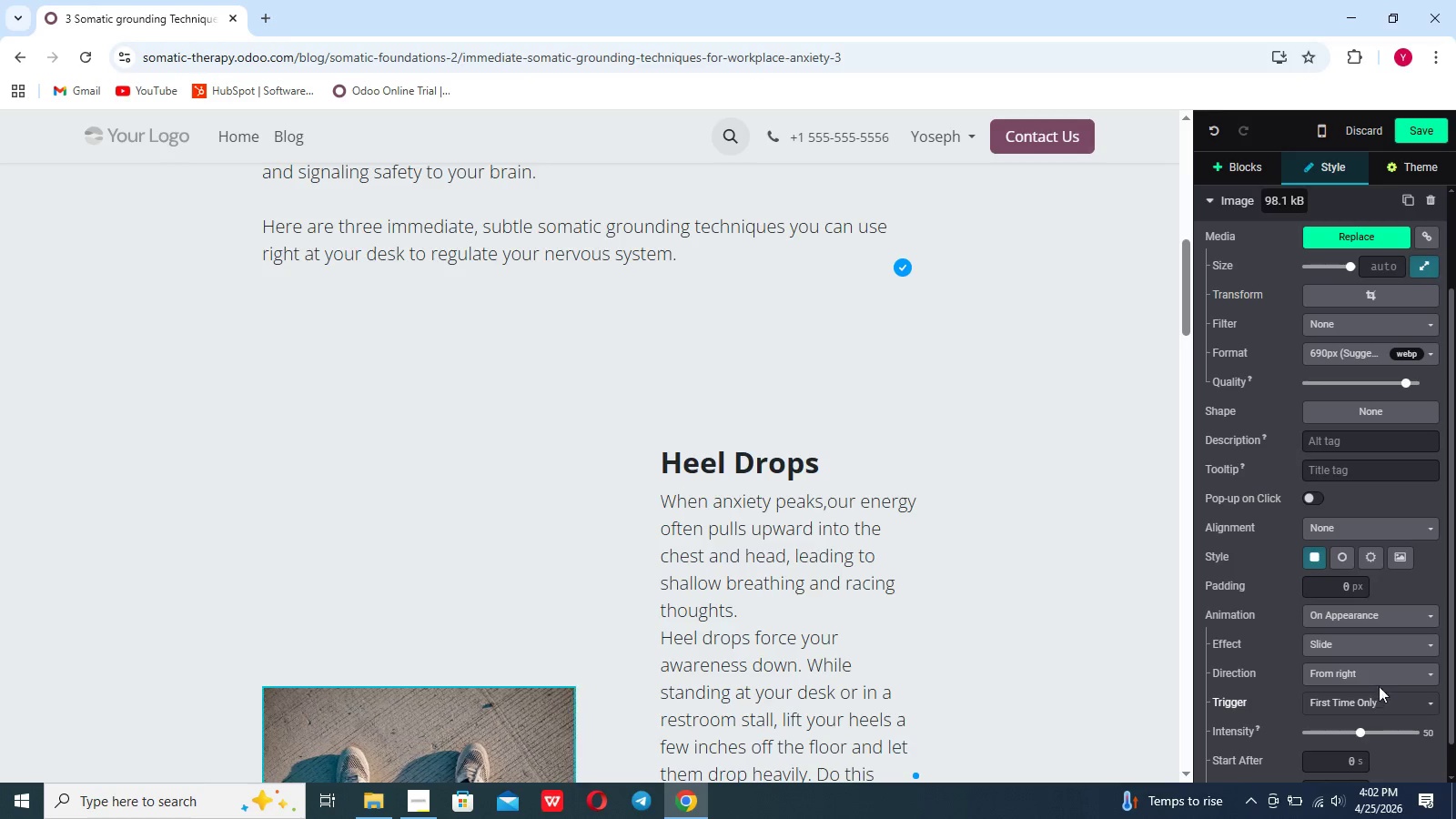 
left_click([1379, 680])
 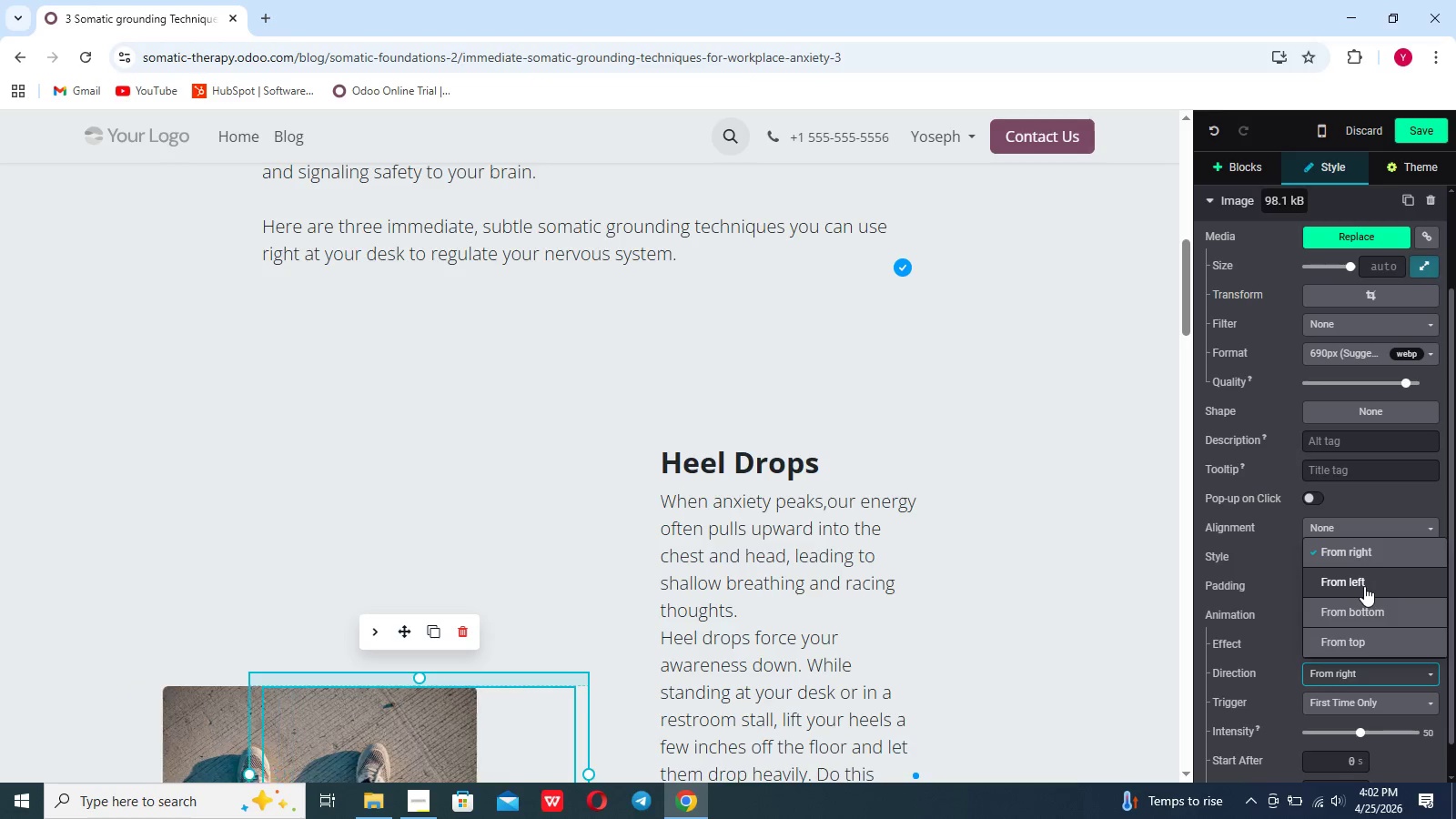 
left_click([1364, 586])
 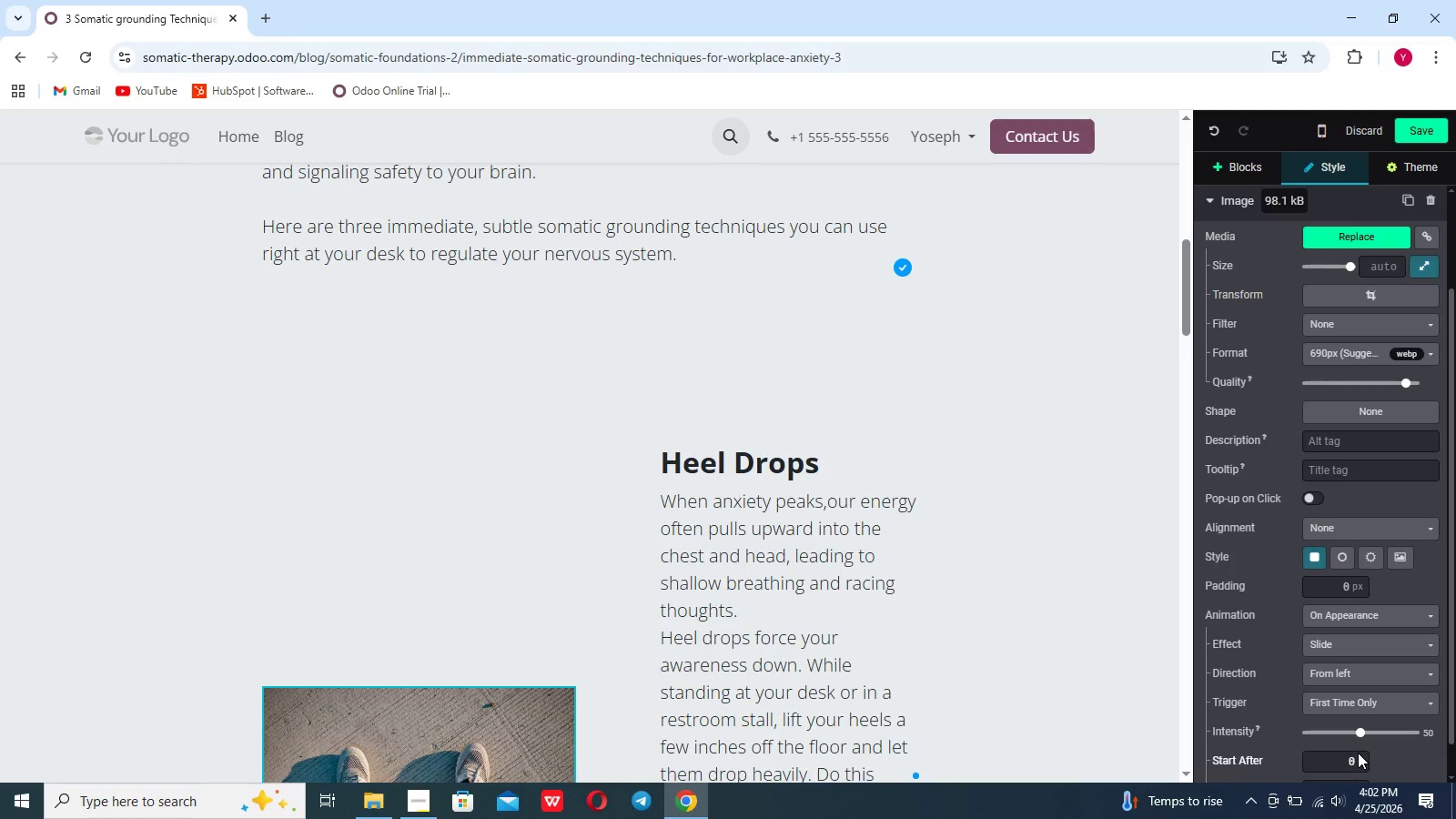 
left_click_drag(start_coordinate=[1361, 734], to_coordinate=[1345, 737])
 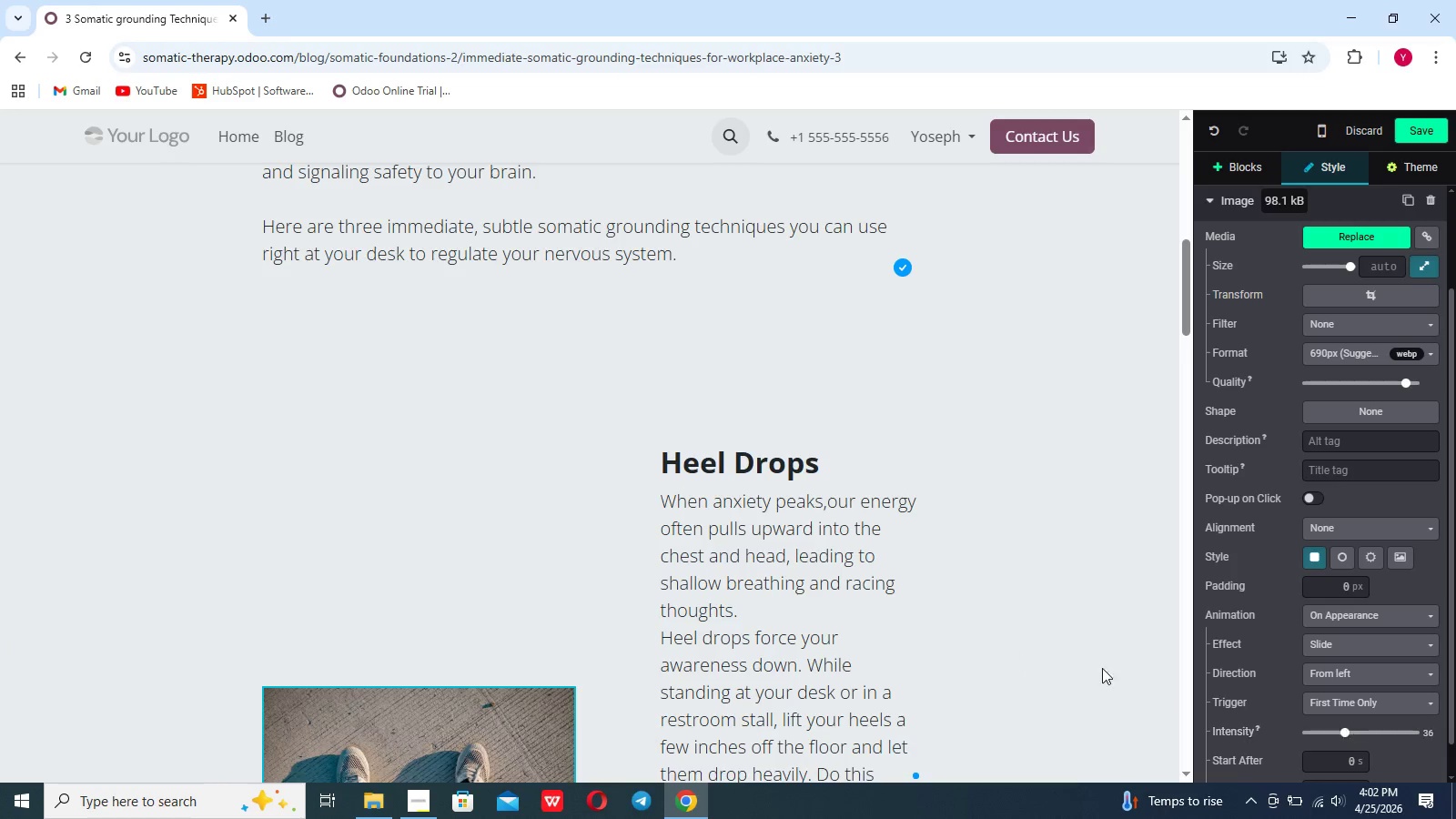 
left_click([1032, 650])
 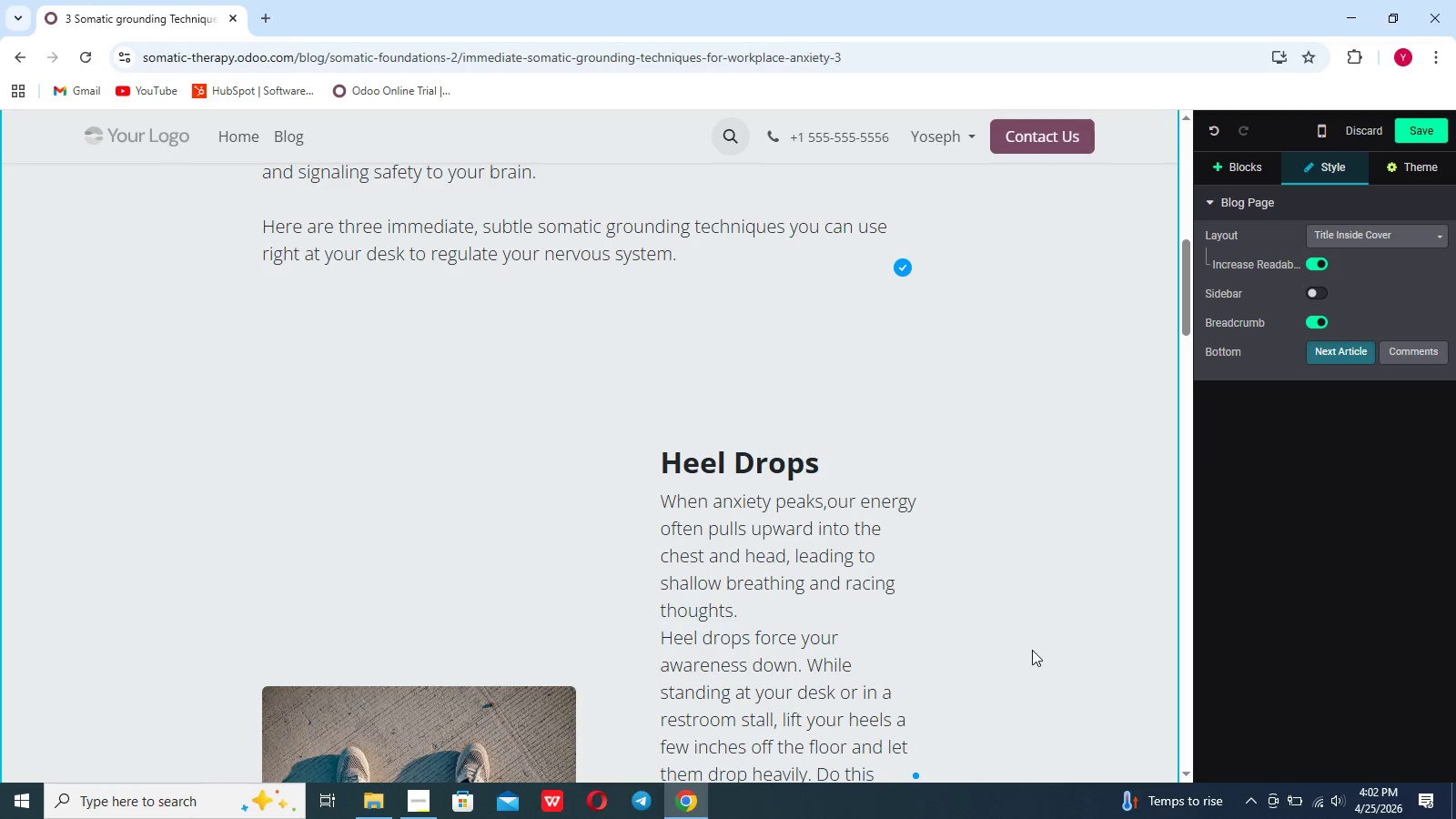 
scroll: coordinate [1032, 650], scroll_direction: down, amount: 32.0
 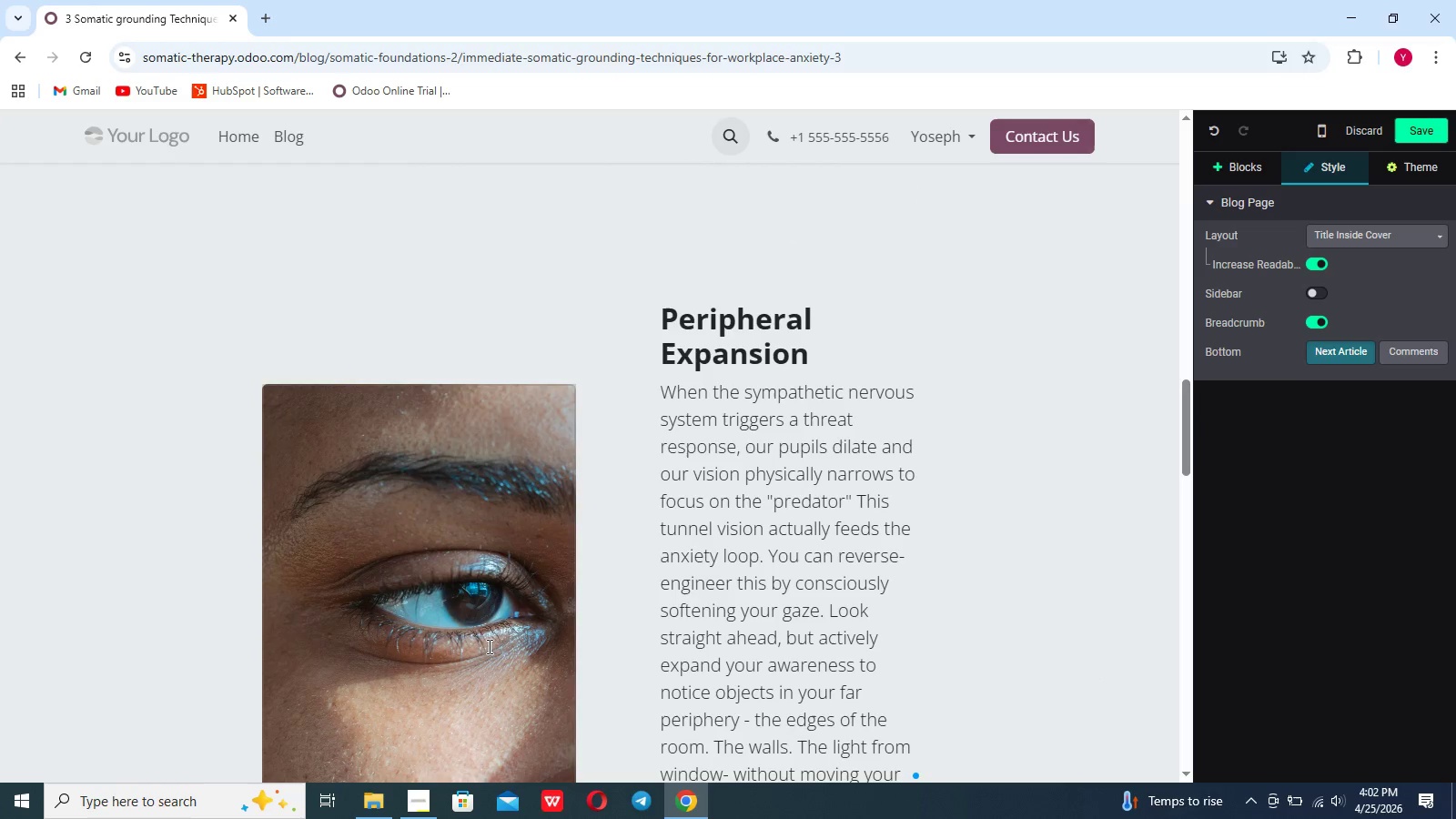 
left_click([488, 646])
 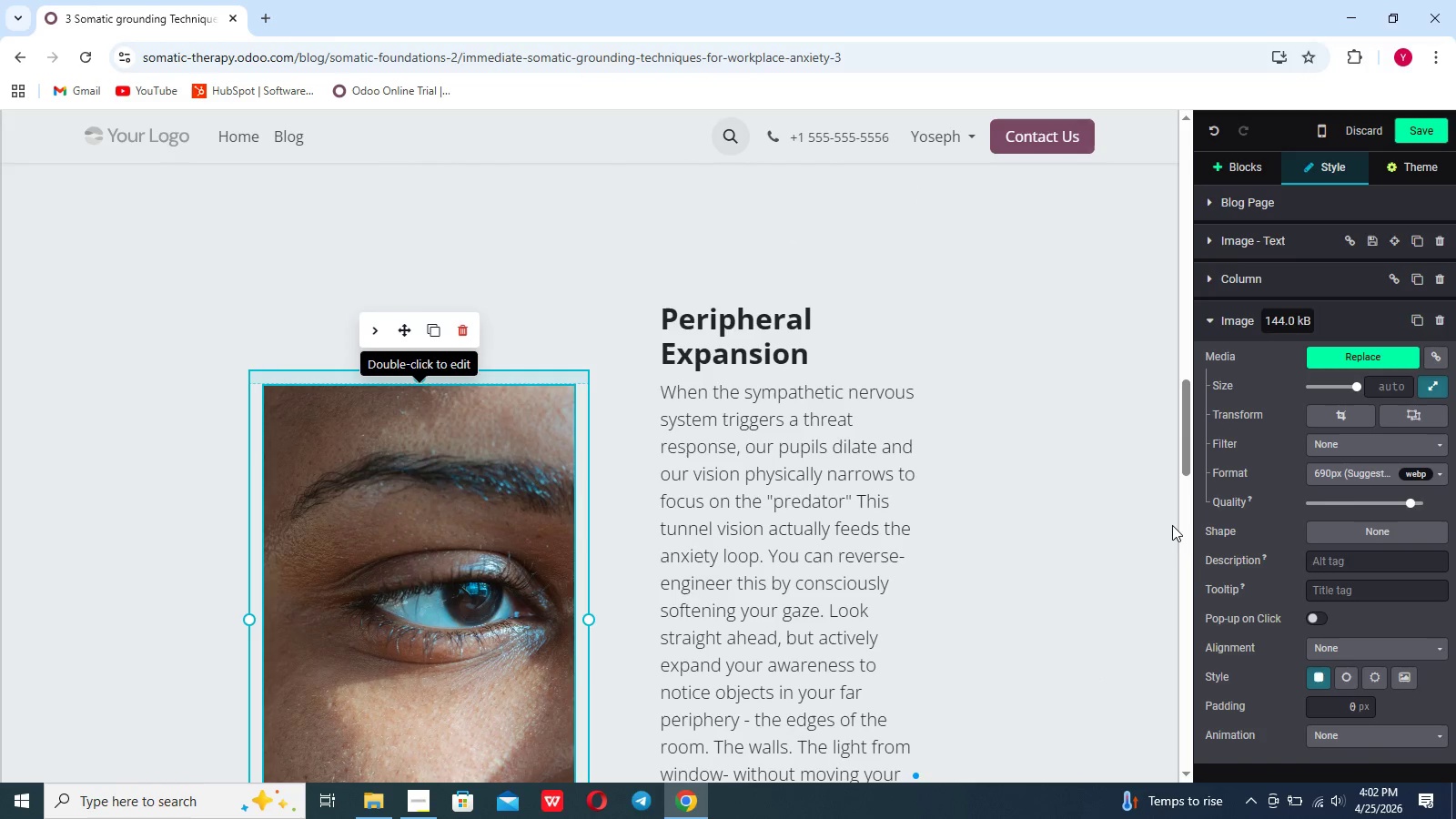 
scroll: coordinate [1308, 535], scroll_direction: down, amount: 7.0
 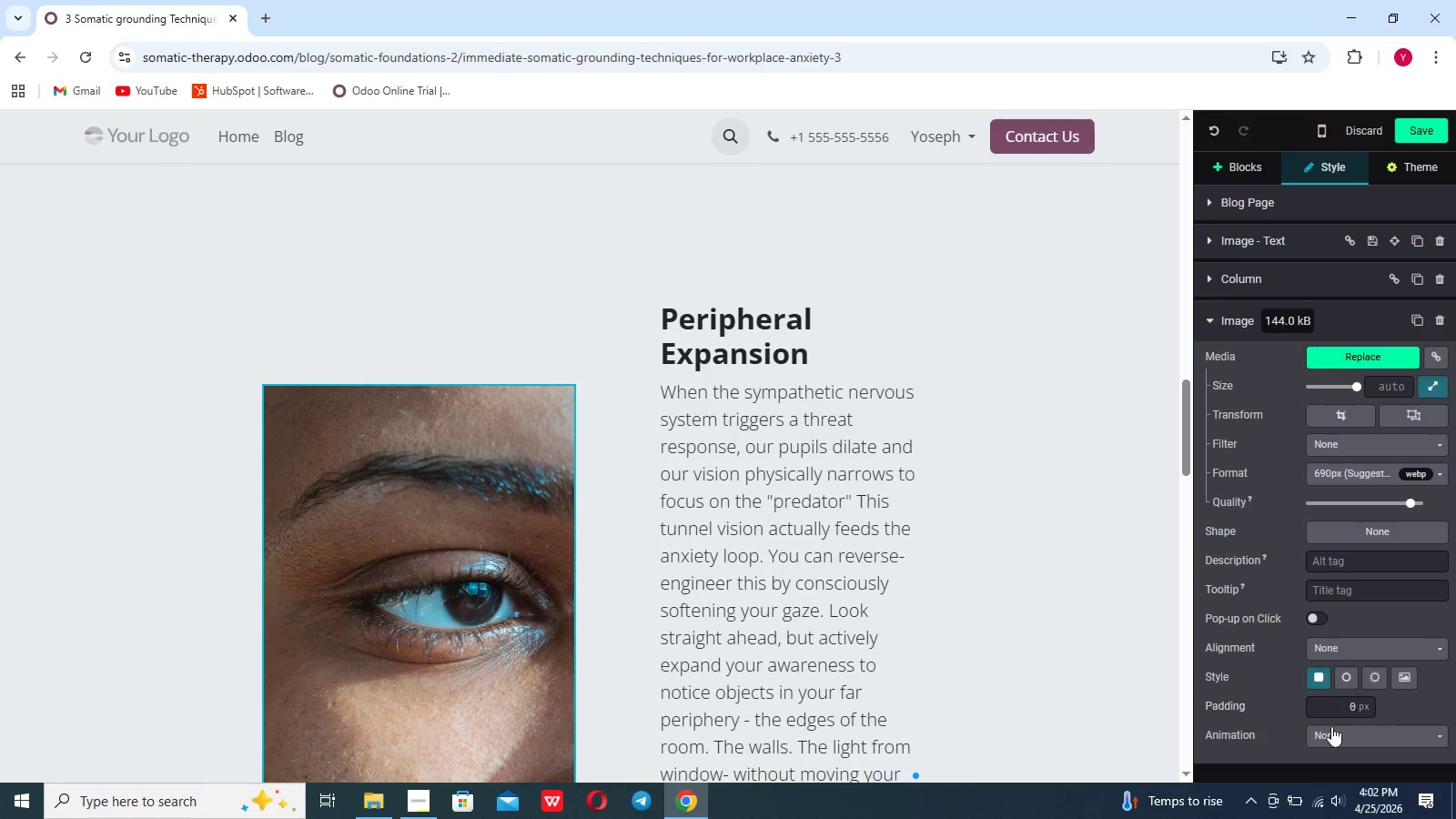 
left_click([1330, 727])
 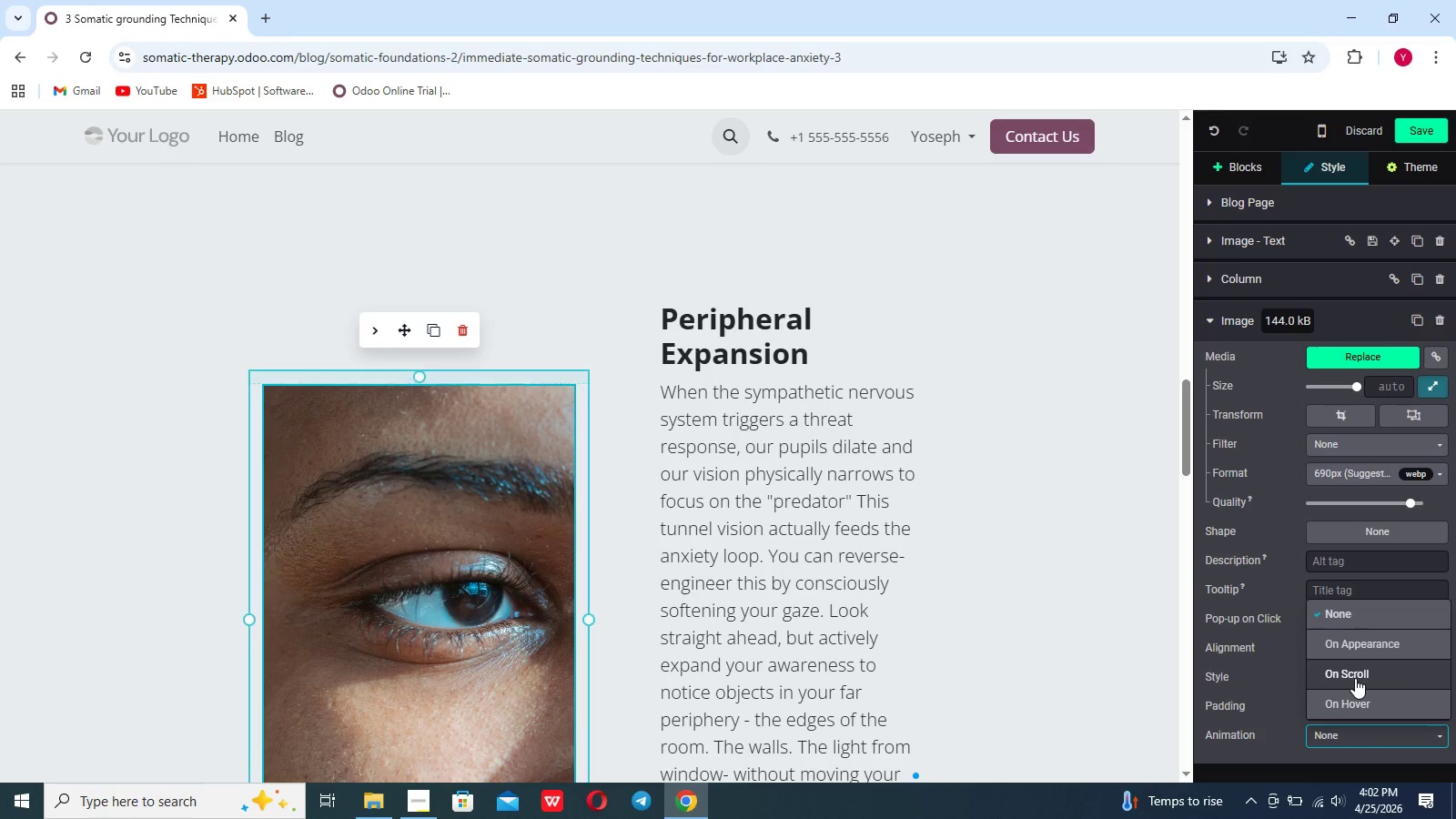 
left_click([1355, 678])
 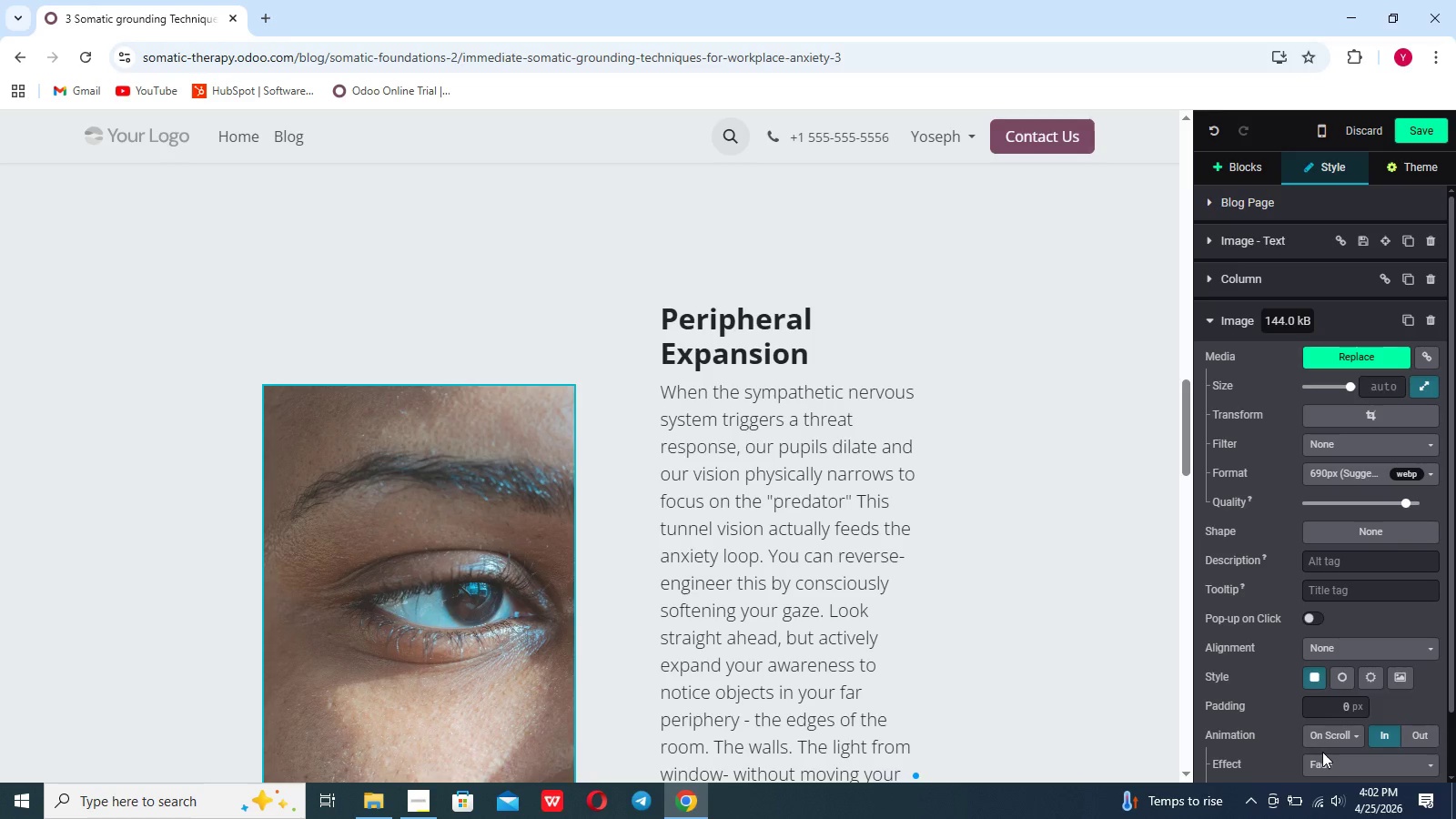 
left_click([1321, 758])
 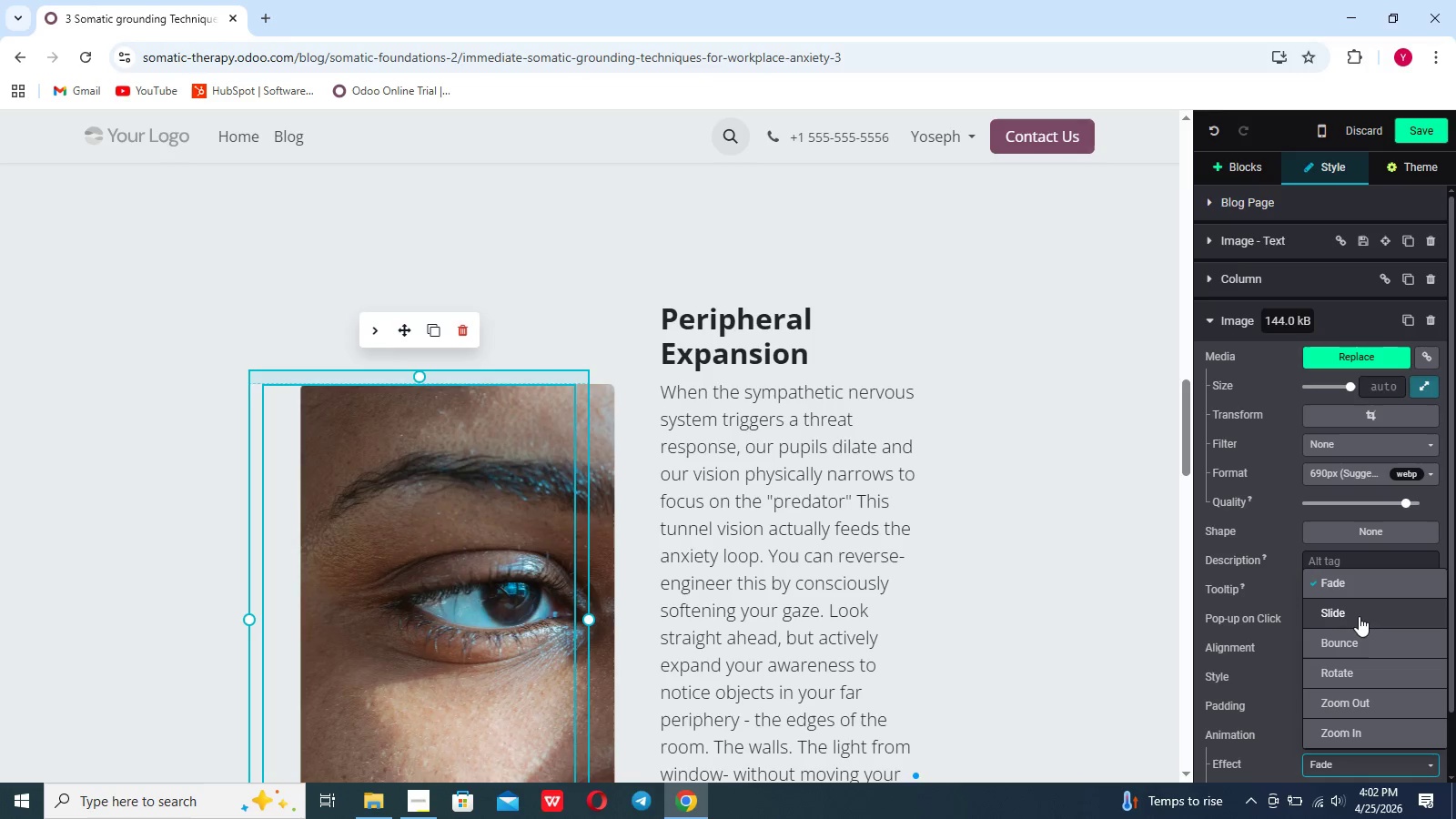 
left_click([1359, 616])
 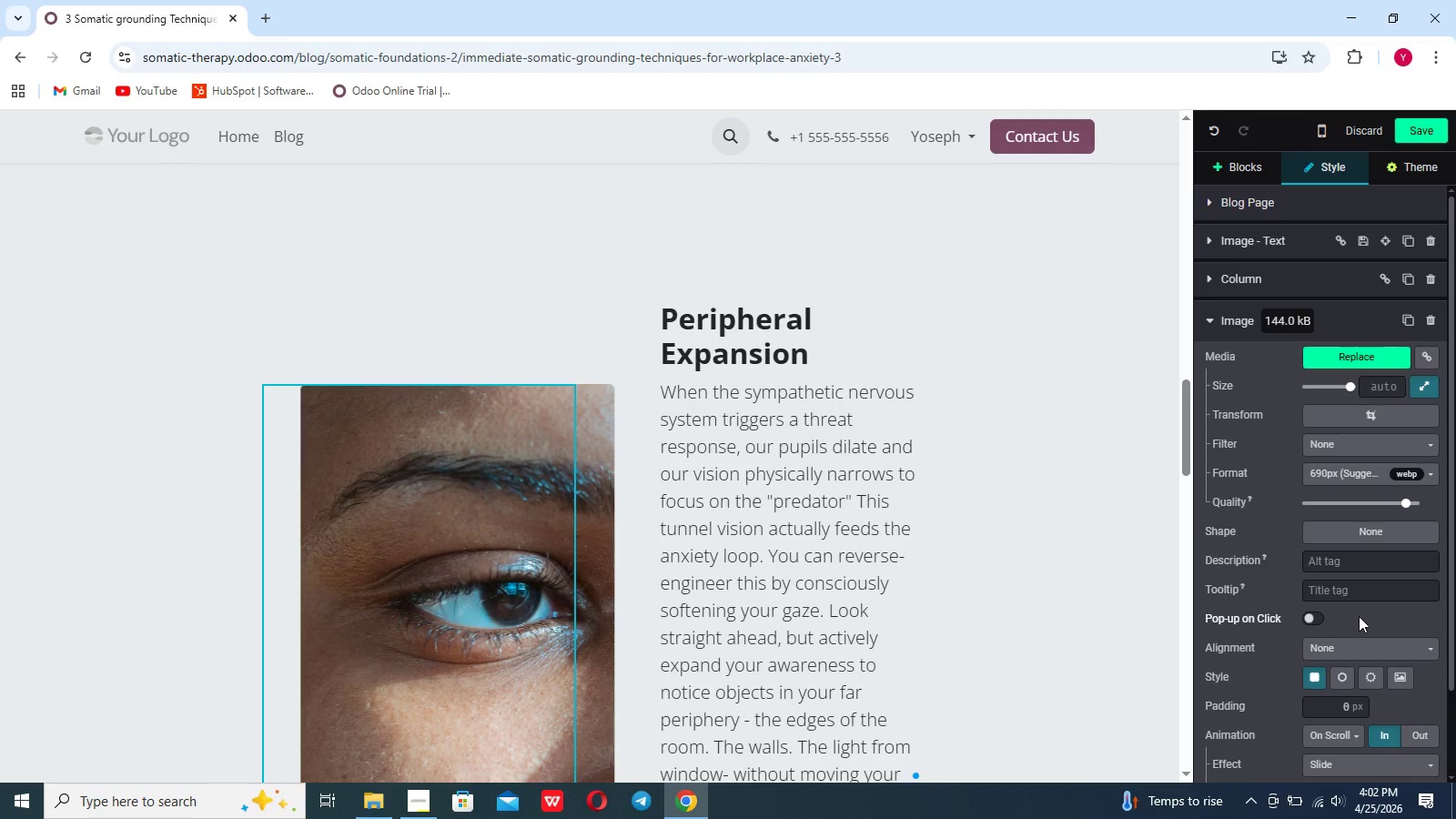 
scroll: coordinate [1359, 616], scroll_direction: down, amount: 8.0
 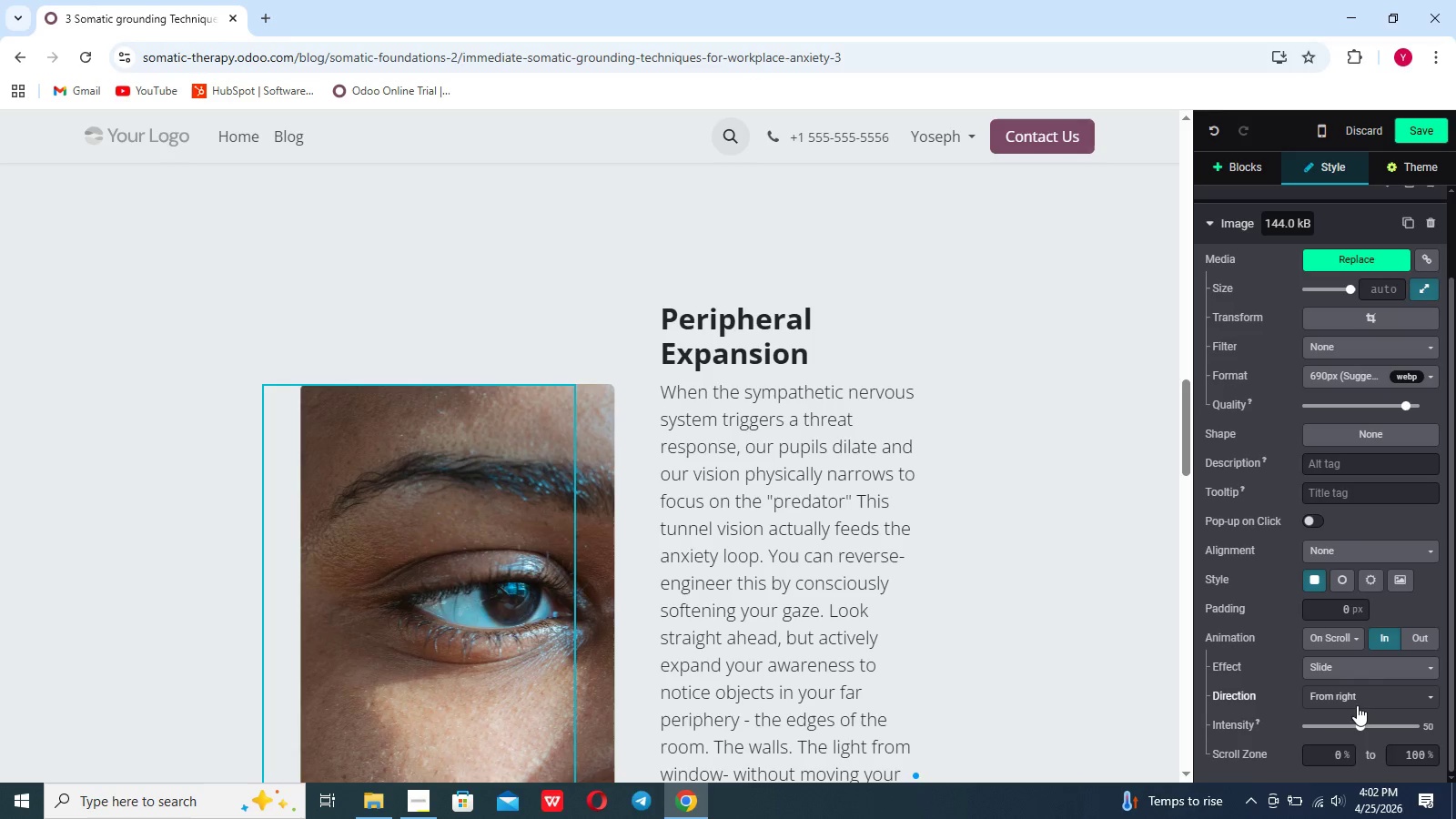 
left_click([1357, 704])
 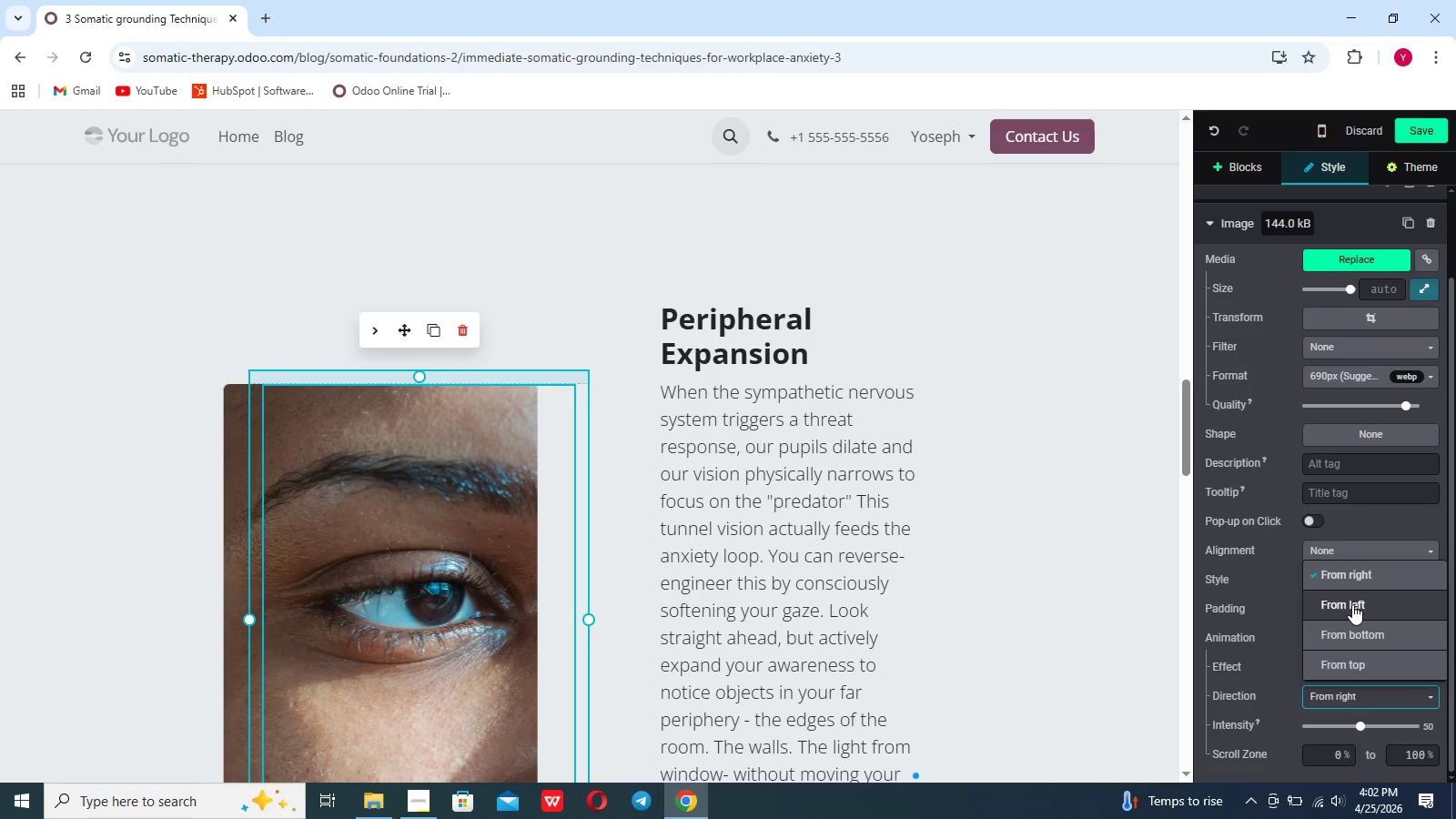 
left_click([1352, 604])
 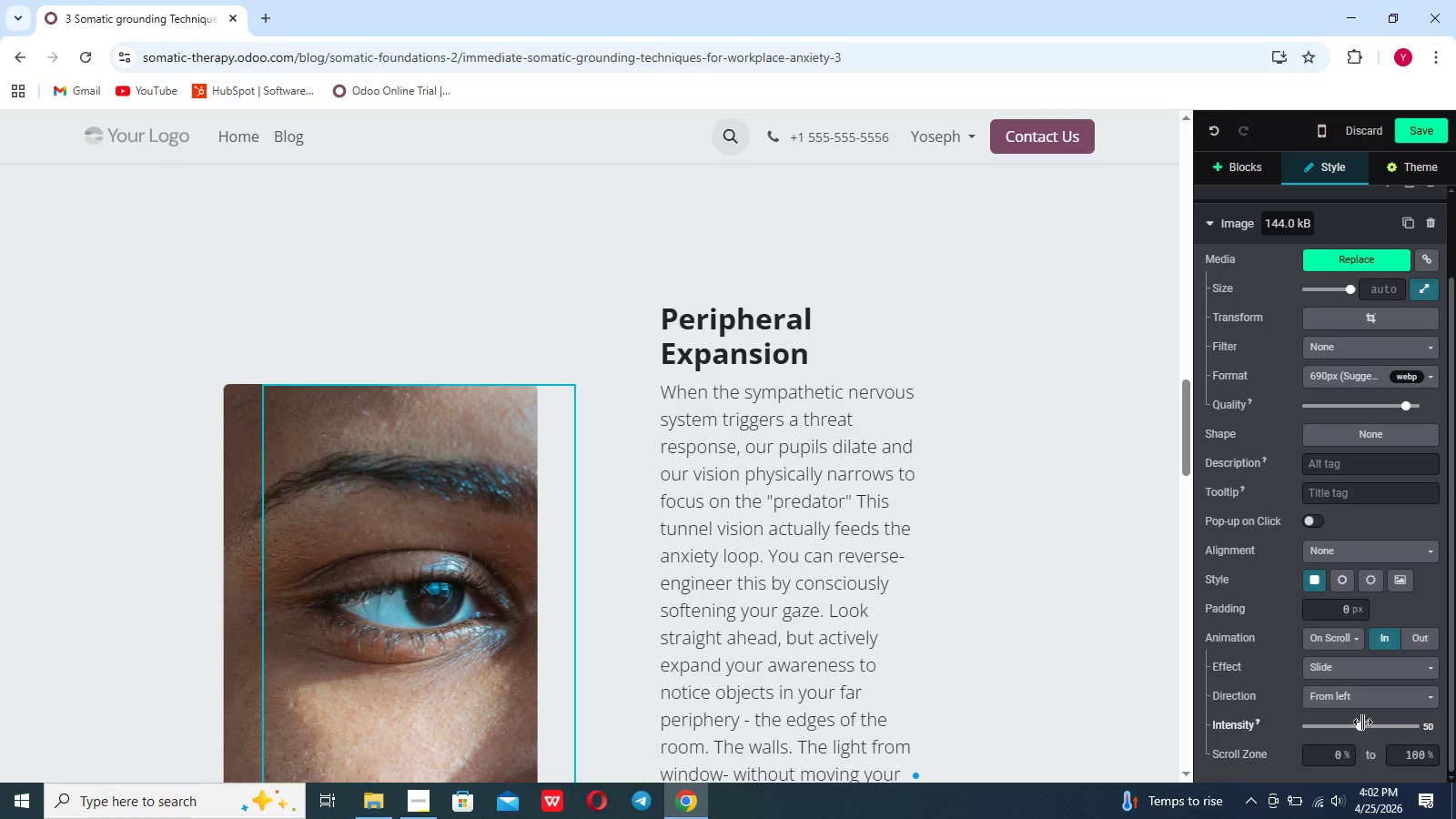 
left_click_drag(start_coordinate=[1363, 723], to_coordinate=[1347, 725])
 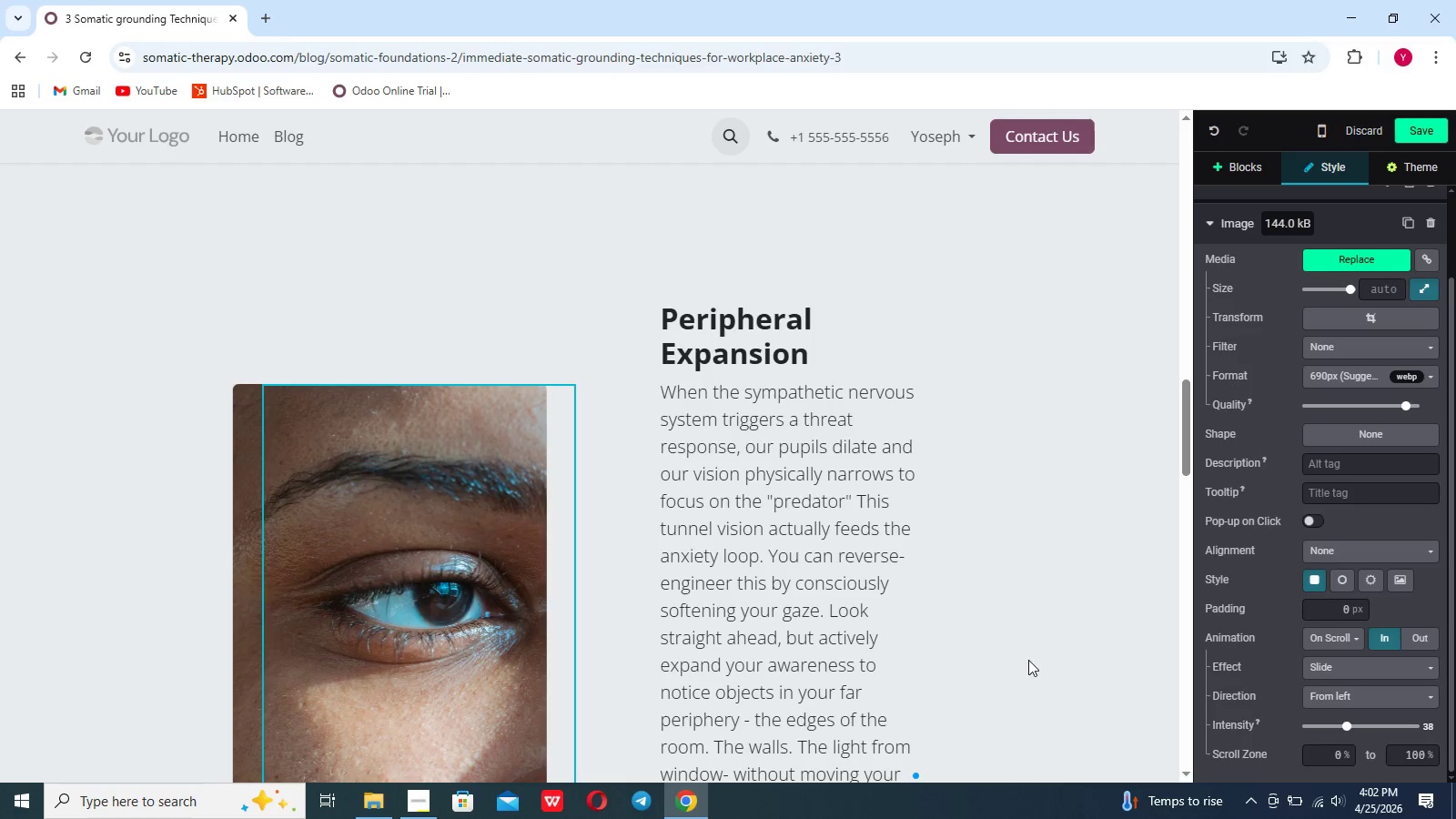 
scroll: coordinate [1028, 660], scroll_direction: down, amount: 4.0
 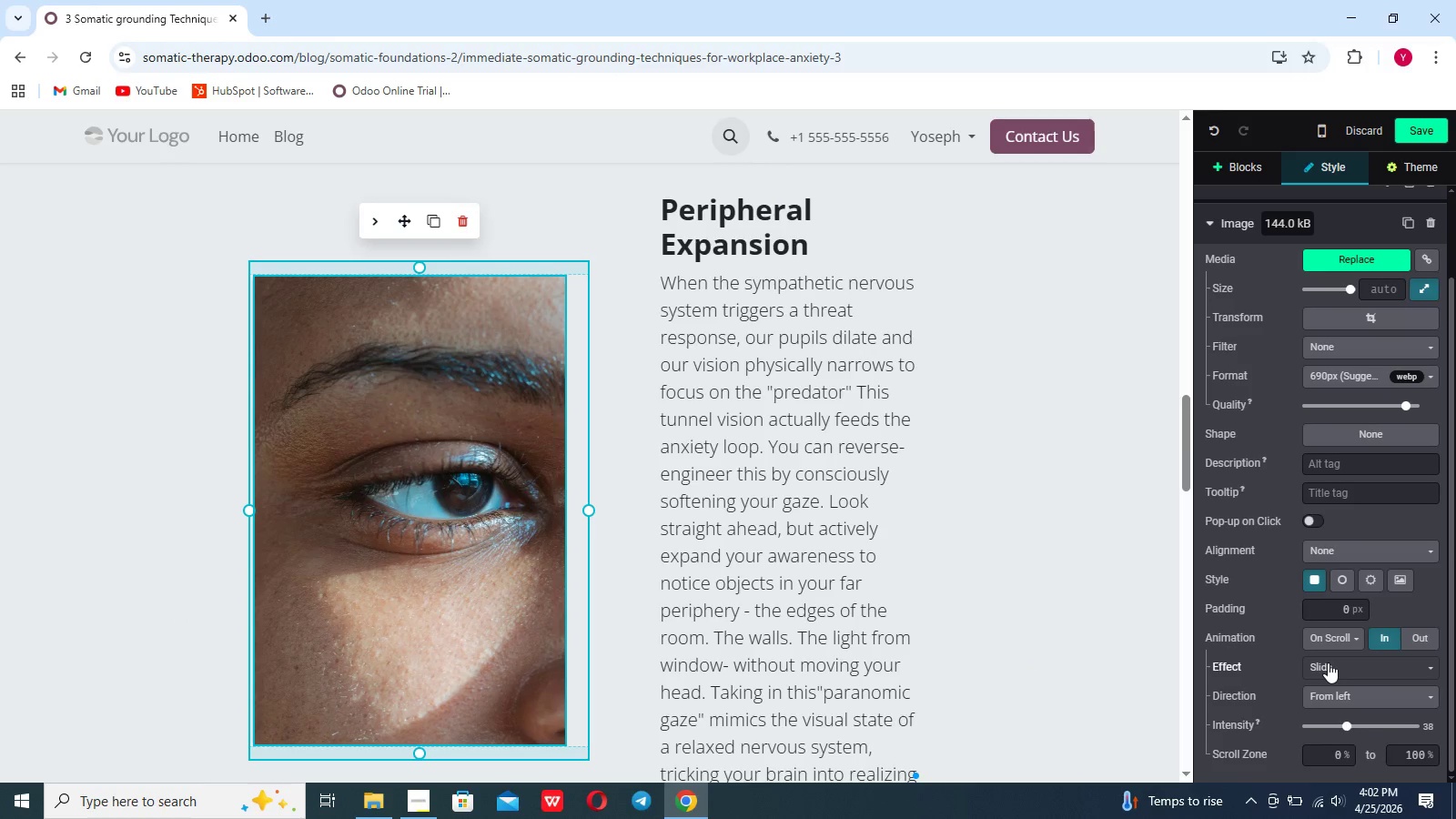 
left_click([1328, 662])
 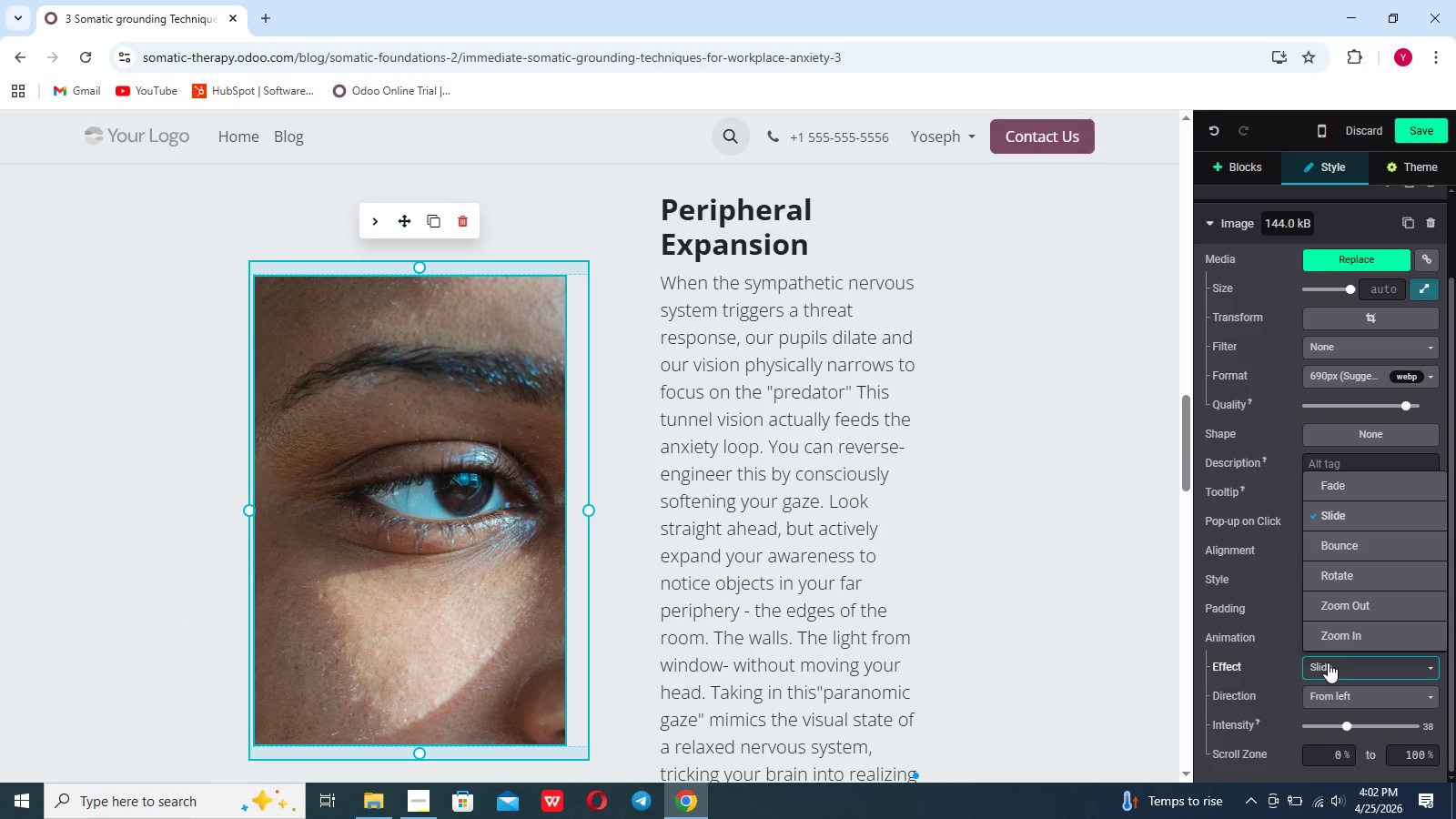 
left_click([1328, 662])
 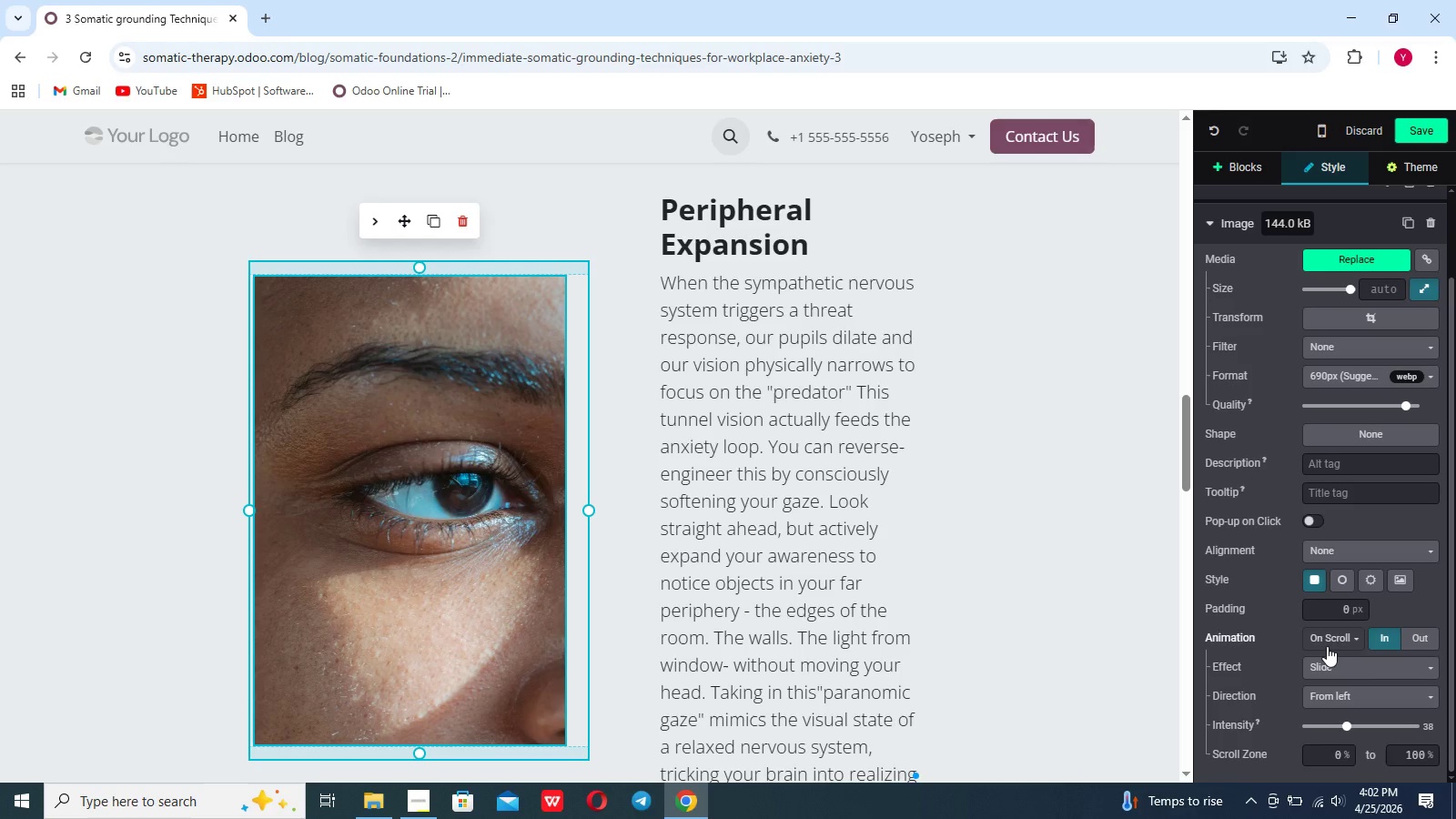 
left_click([1327, 646])
 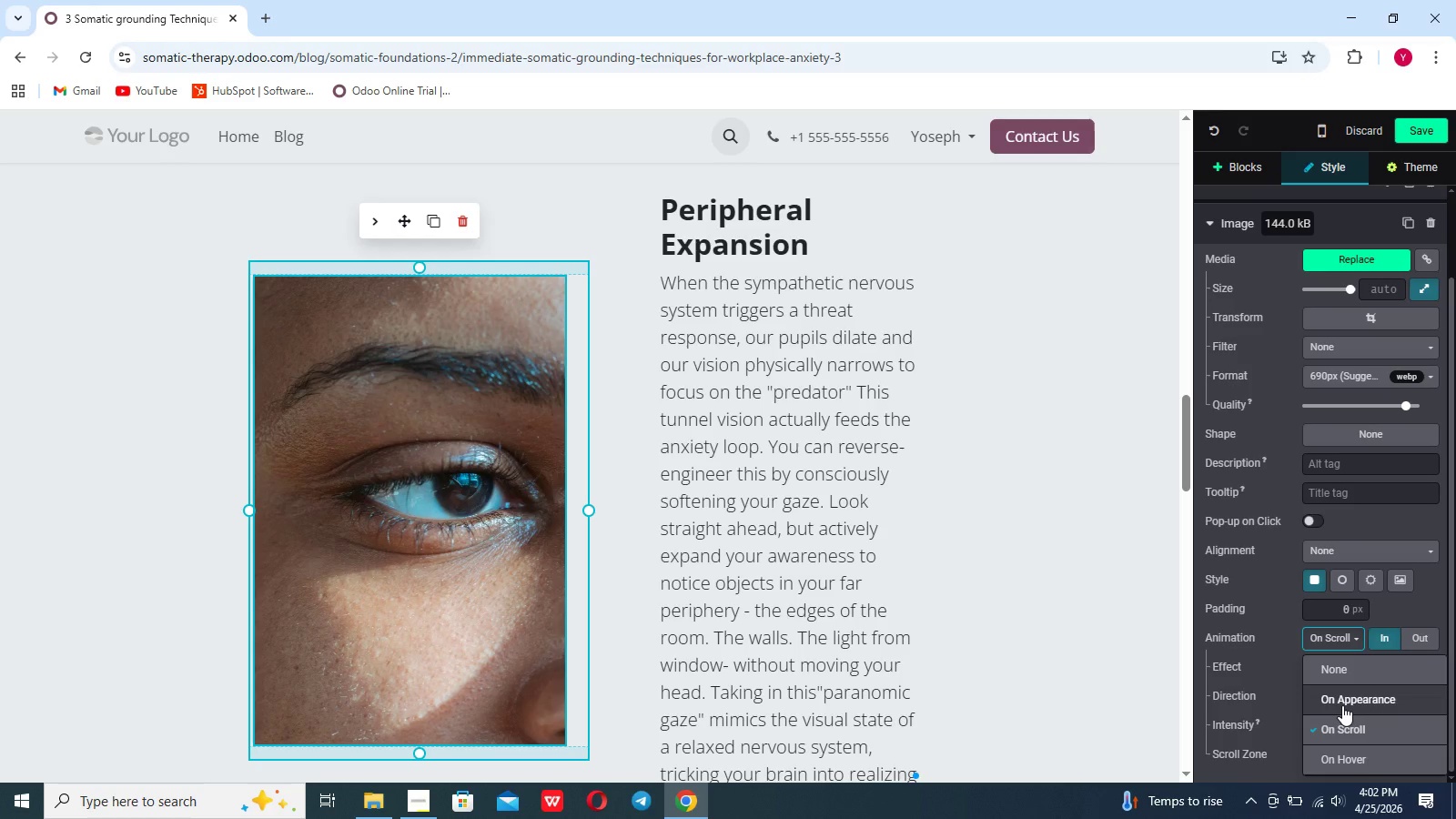 
left_click([1342, 705])
 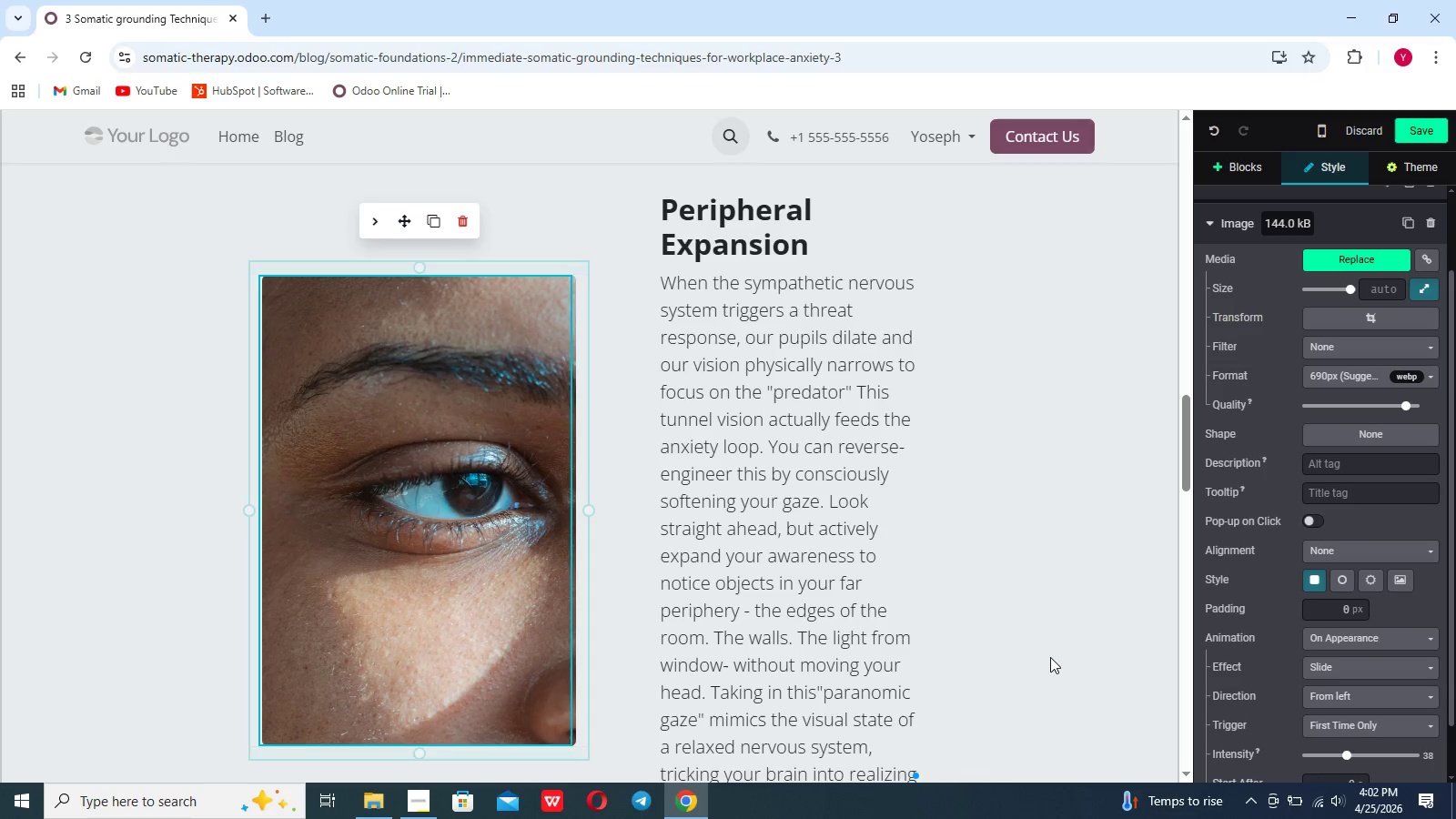 
scroll: coordinate [1050, 657], scroll_direction: down, amount: 29.0
 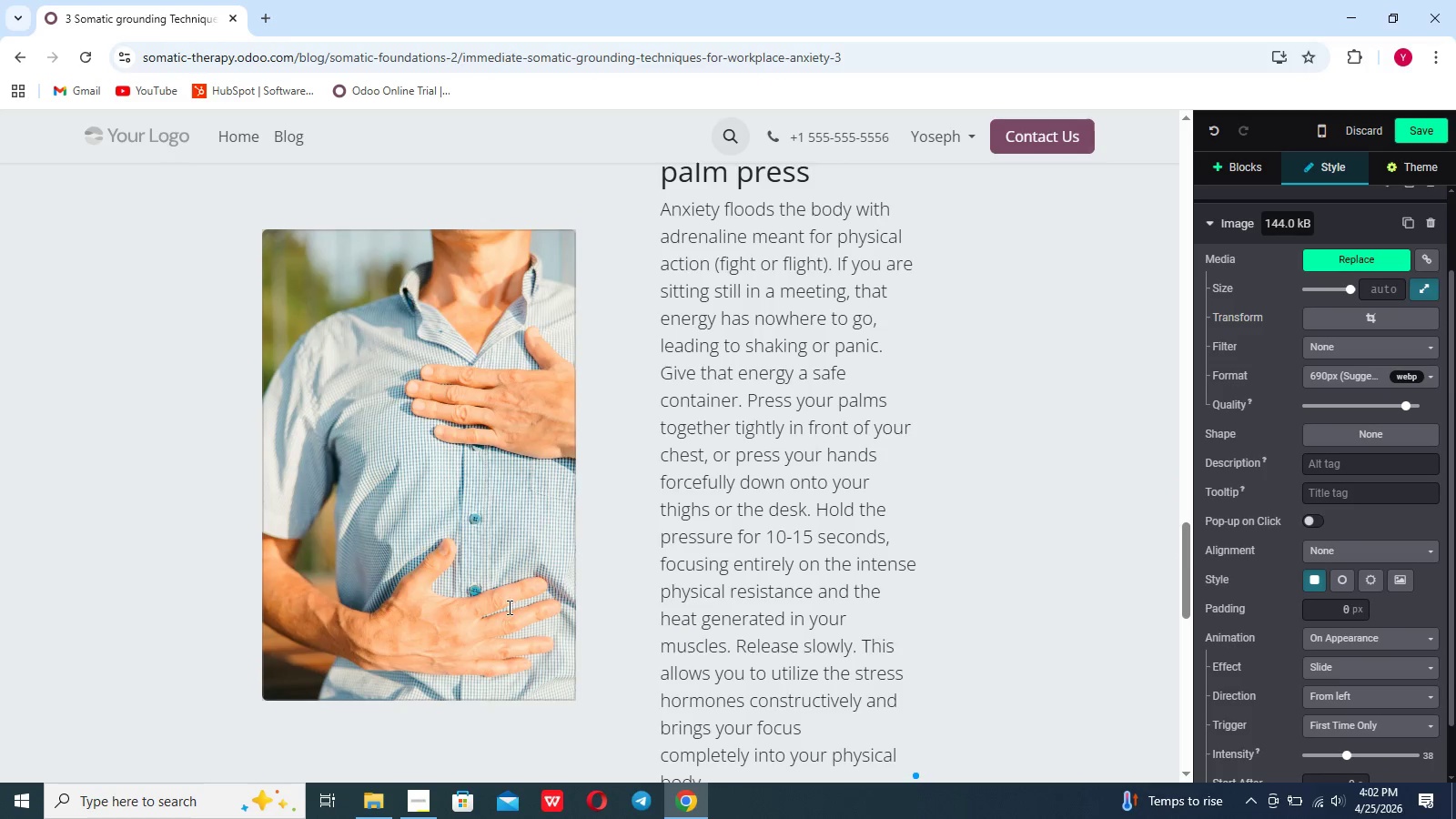 
left_click([508, 607])
 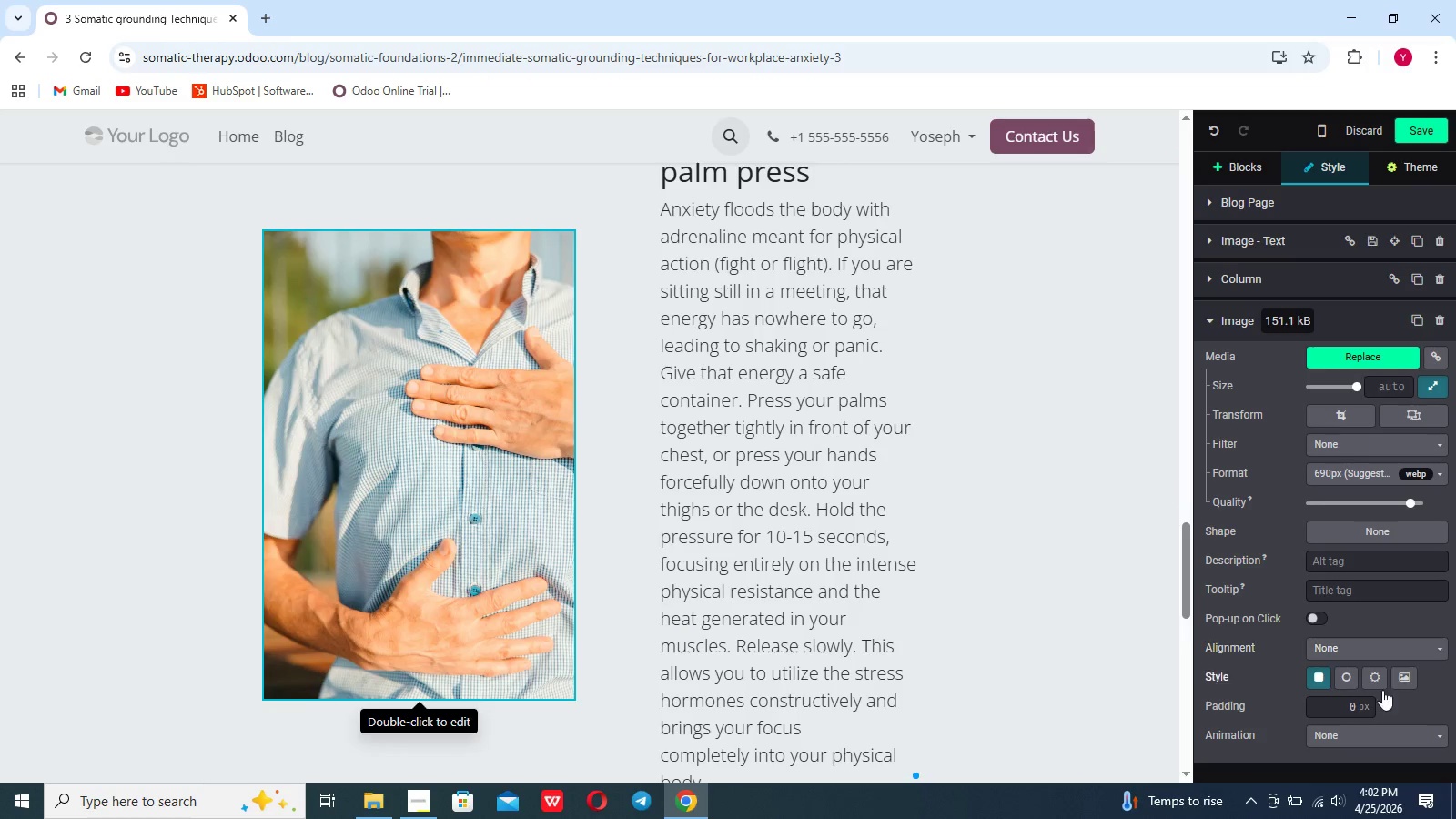 
left_click([1363, 734])
 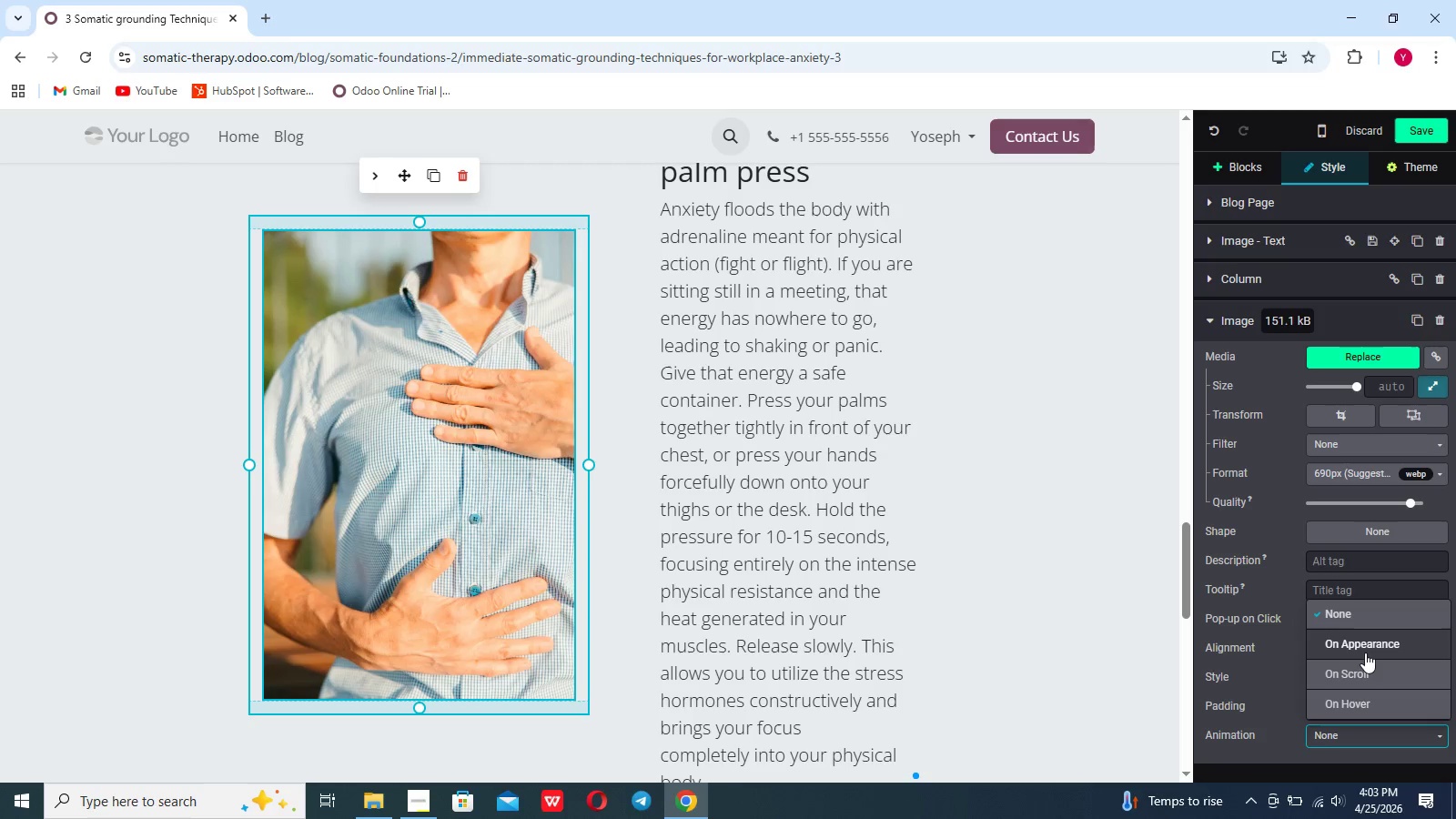 
left_click([1365, 653])
 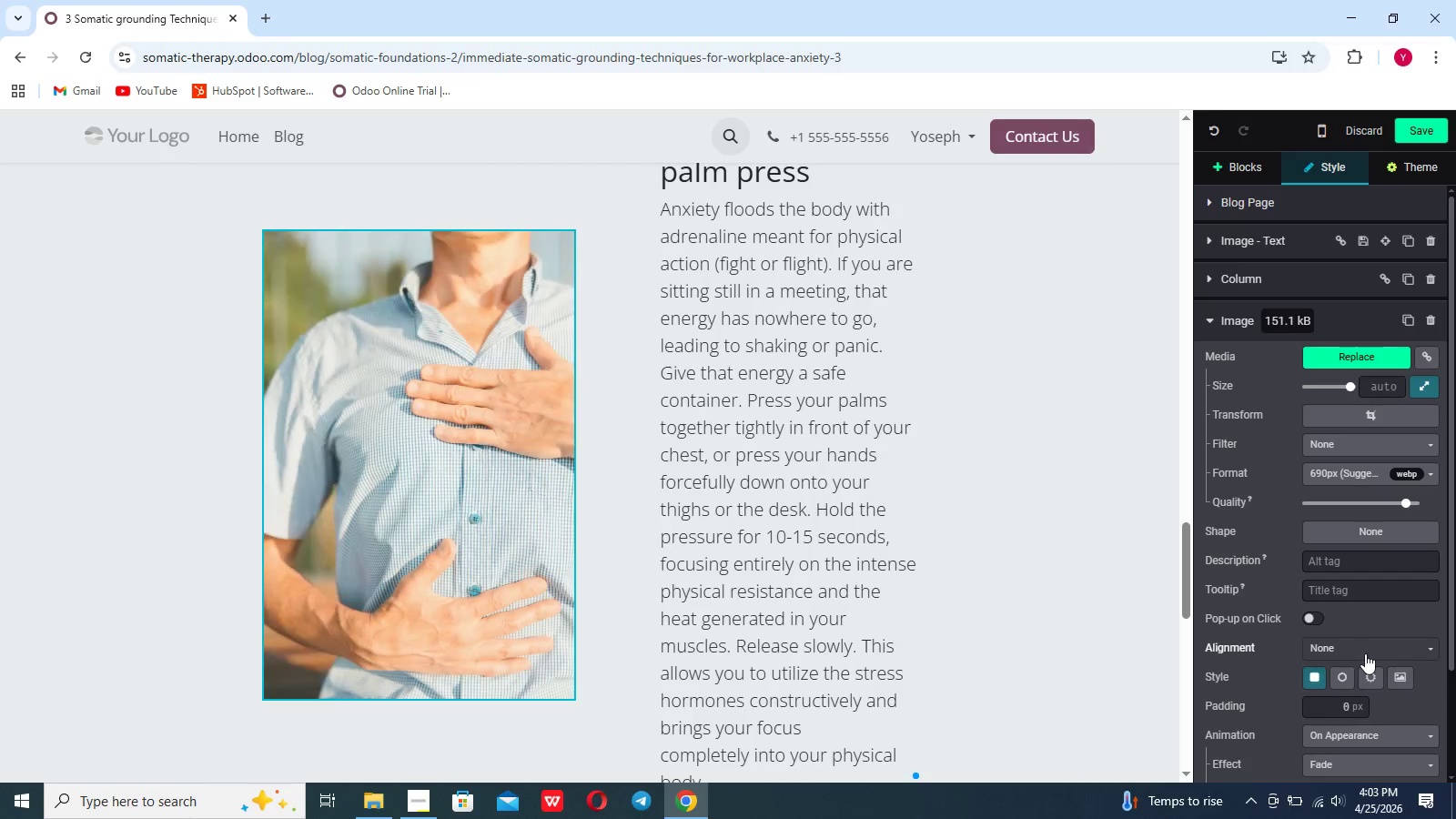 
scroll: coordinate [1365, 653], scroll_direction: down, amount: 7.0
 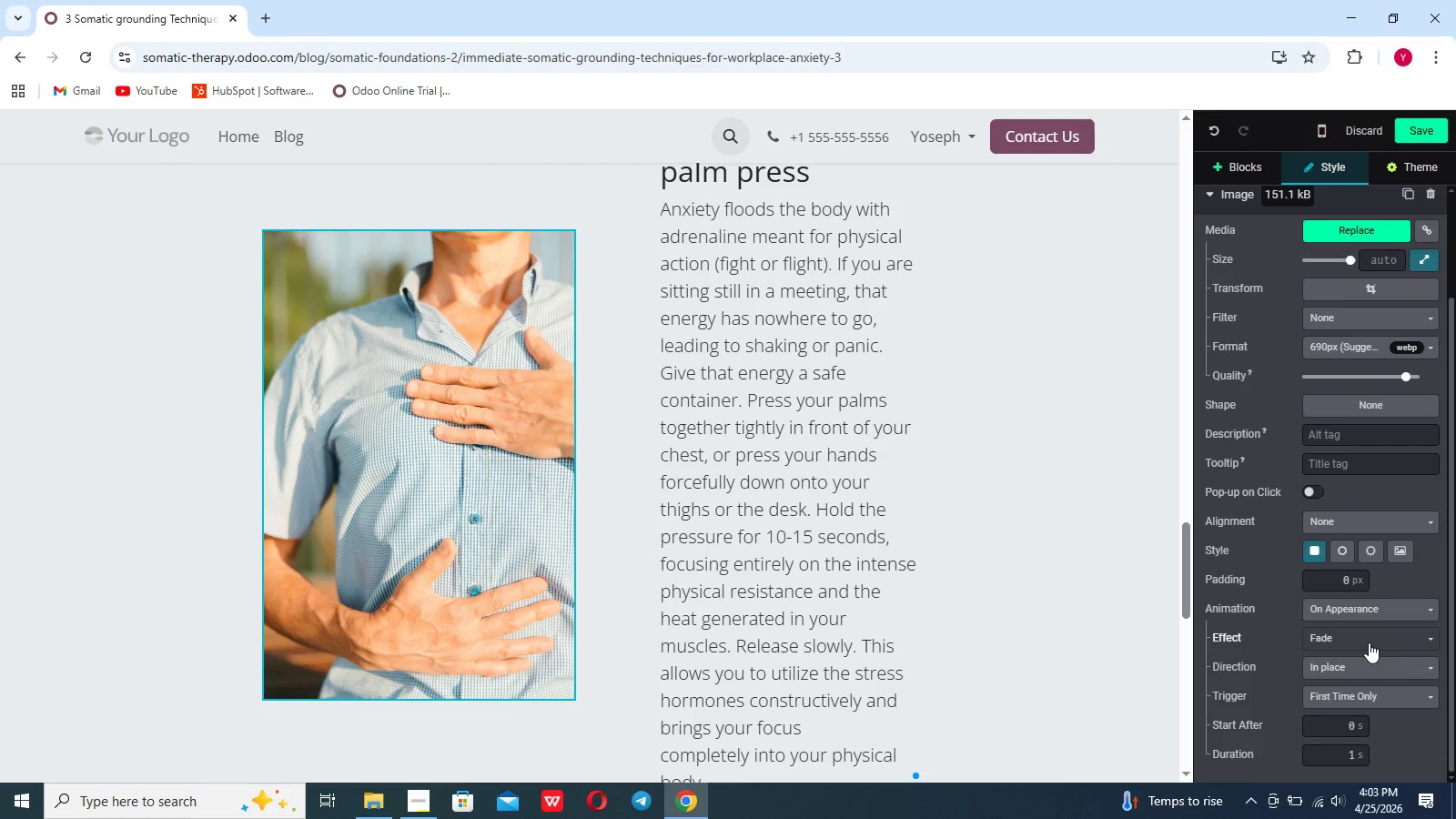 
left_click([1369, 642])
 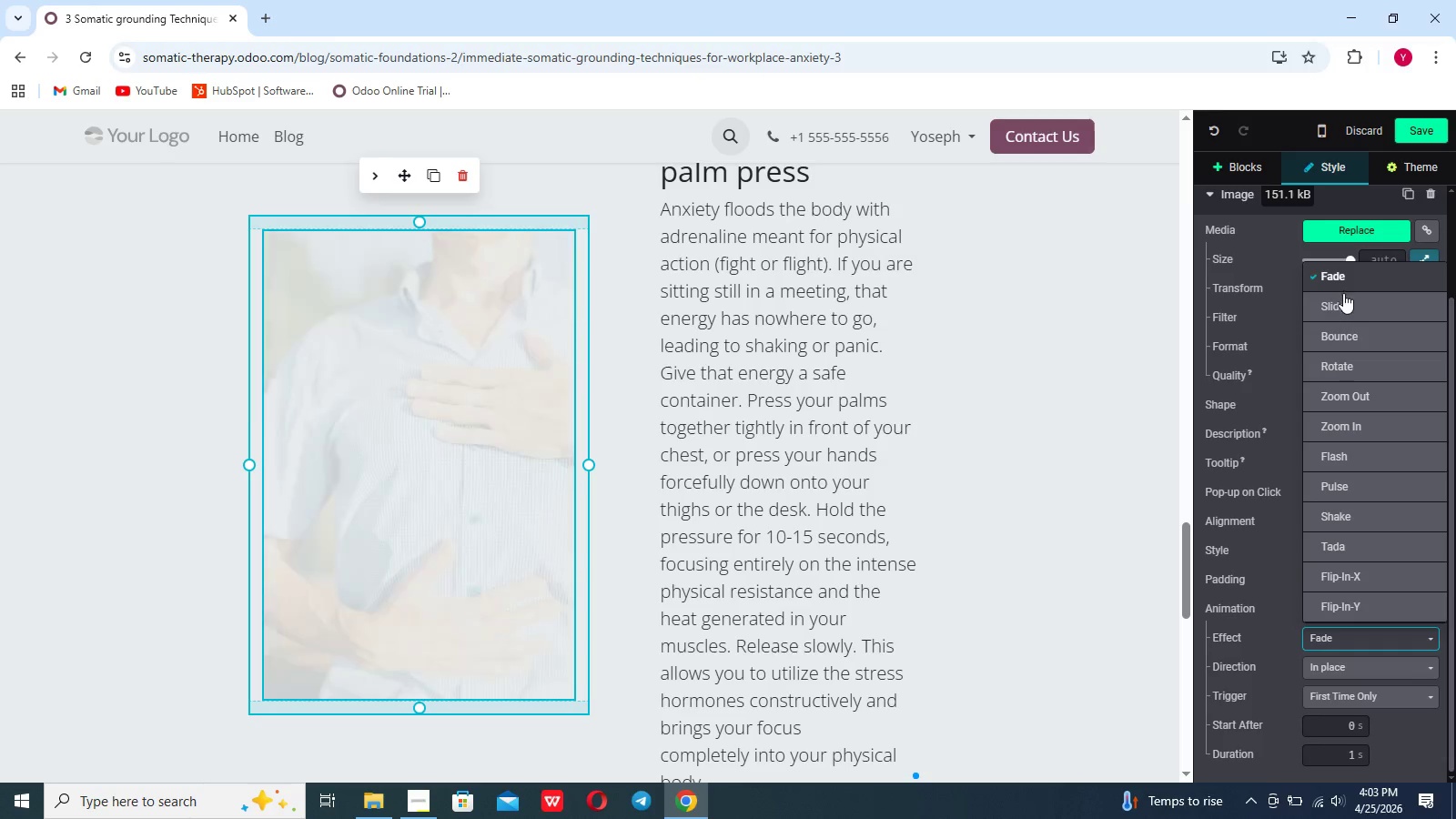 
left_click([1342, 306])
 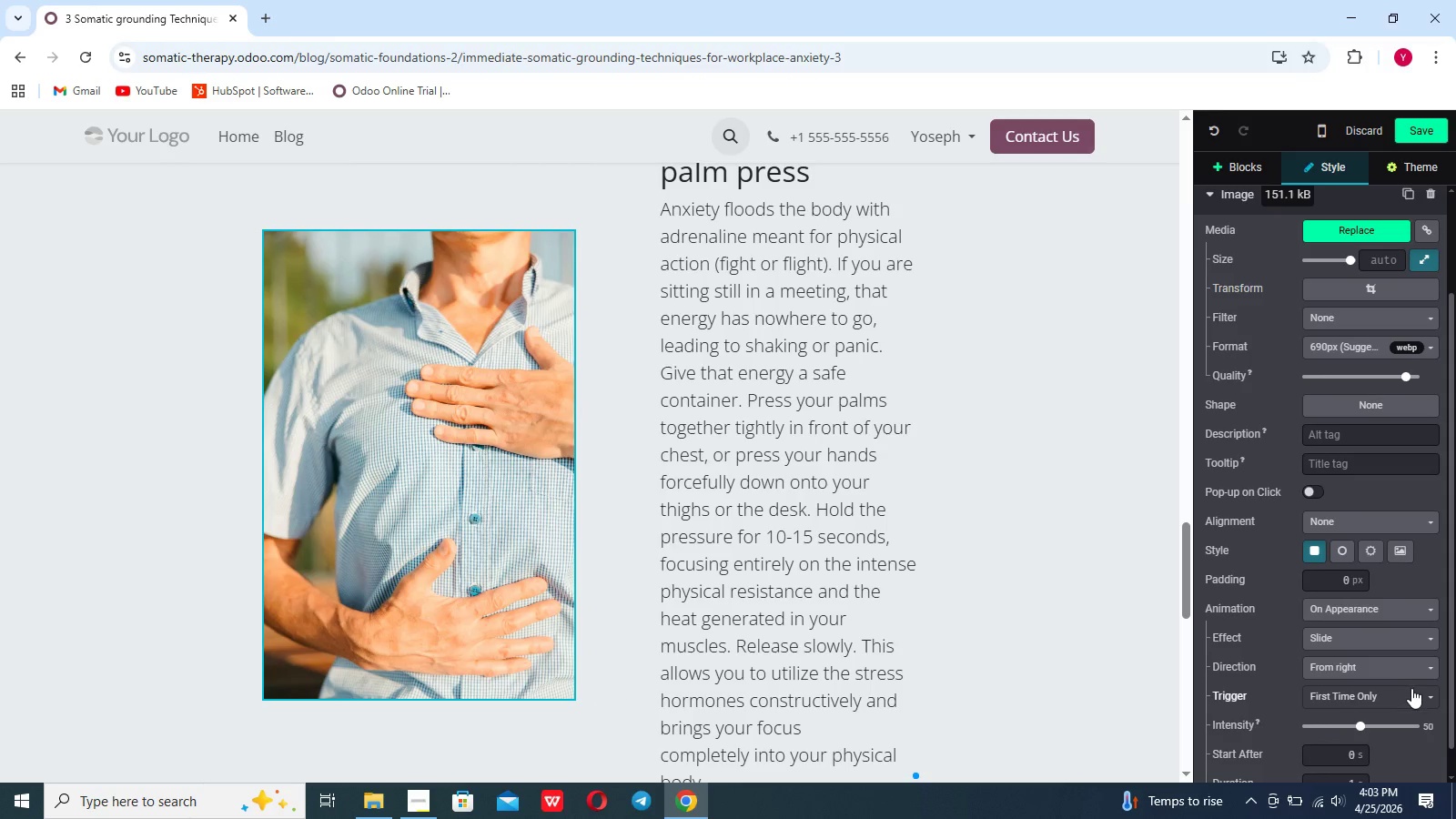 
left_click([1411, 678])
 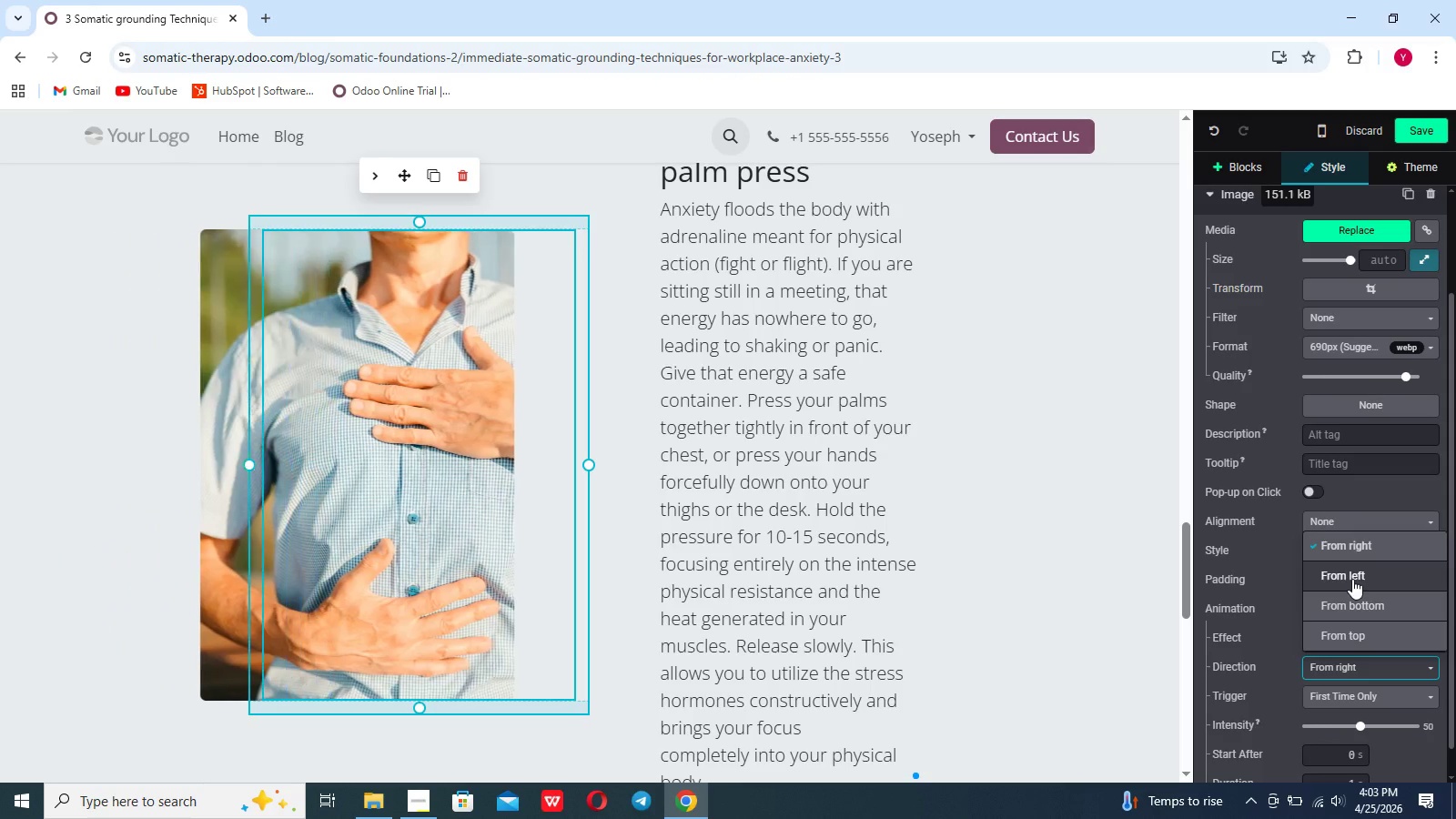 
double_click([1352, 579])
 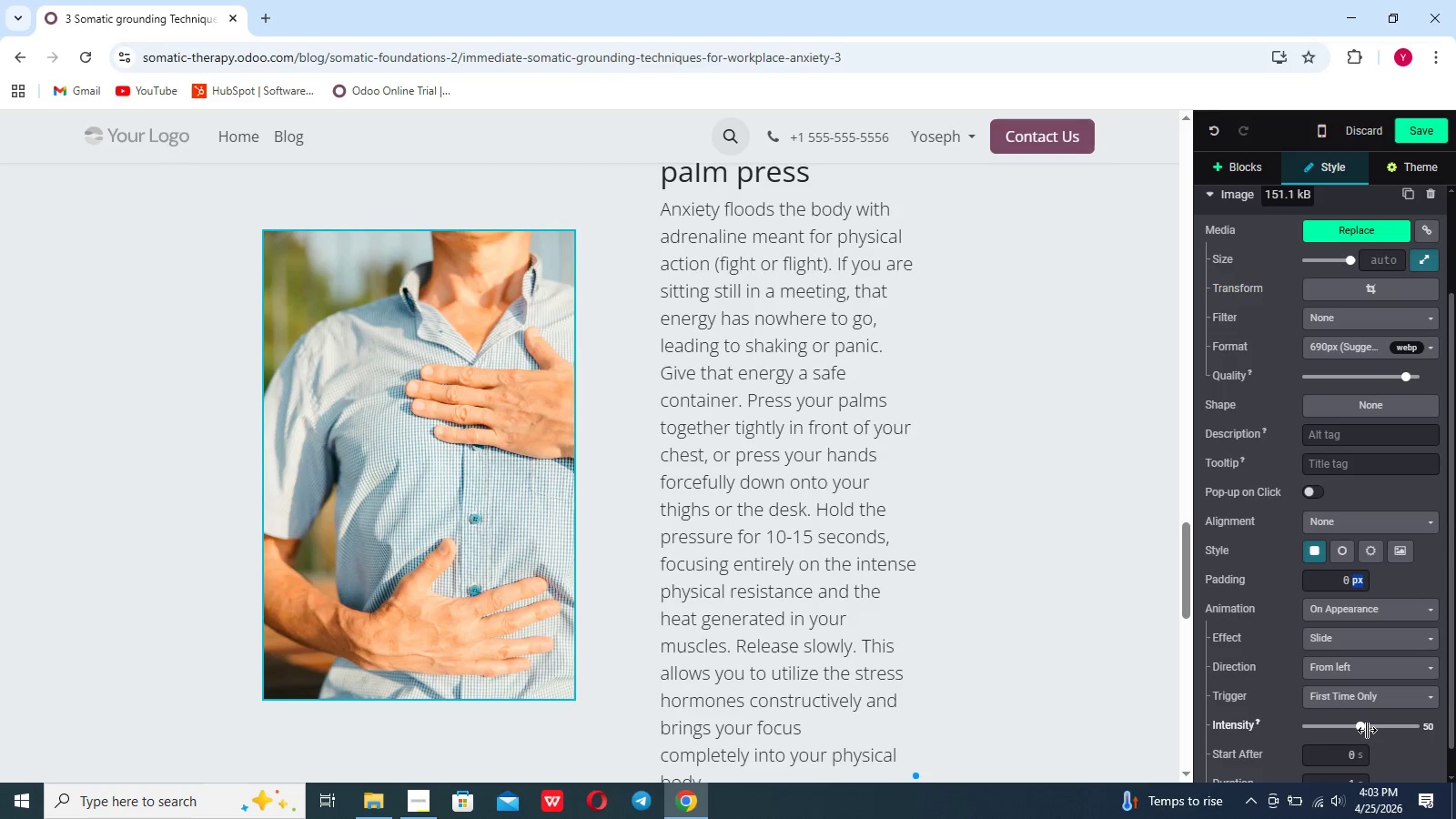 
left_click_drag(start_coordinate=[1367, 730], to_coordinate=[1353, 730])
 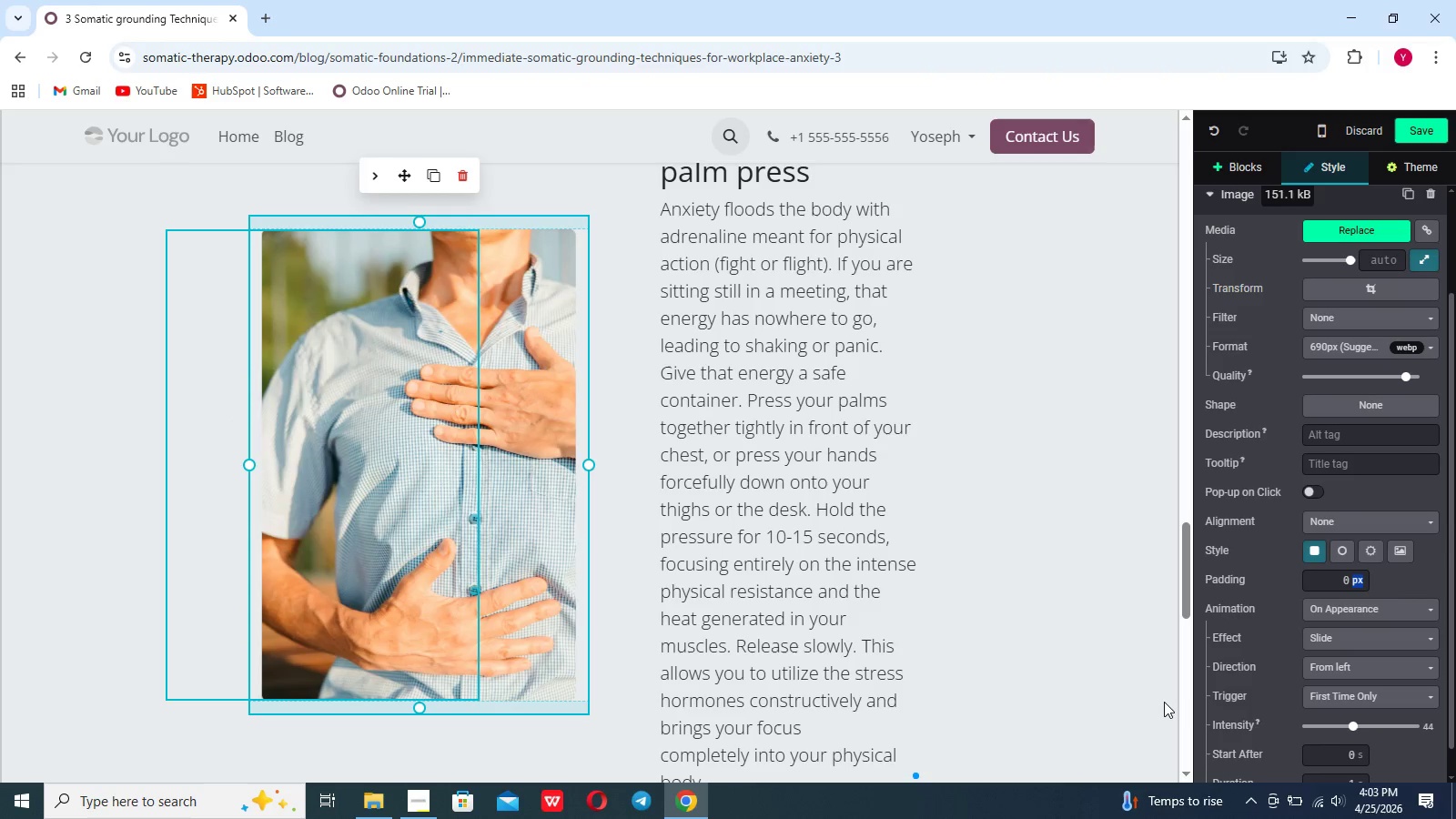 
scroll: coordinate [1164, 702], scroll_direction: down, amount: 23.0
 